 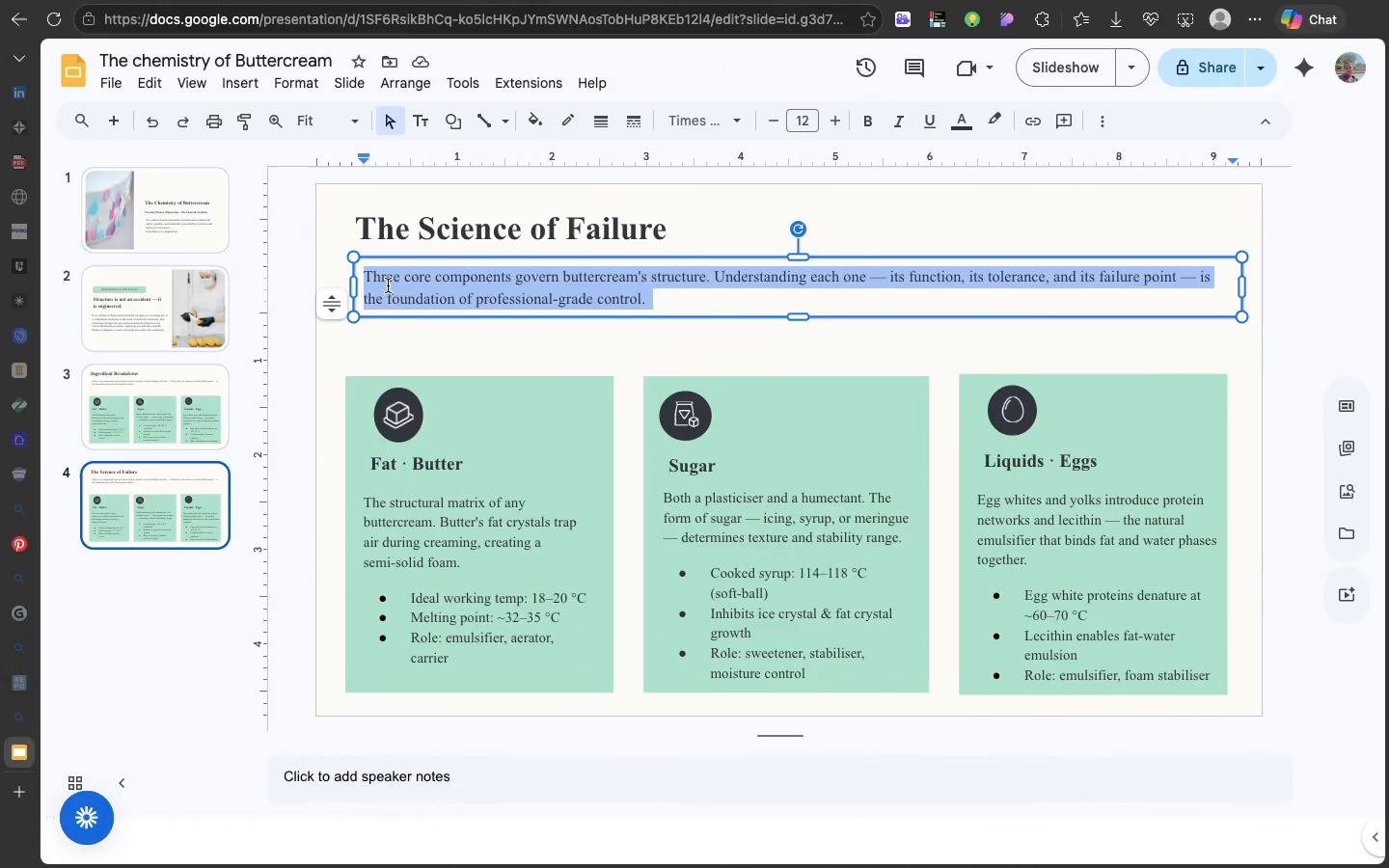 
key(Meta+V)
 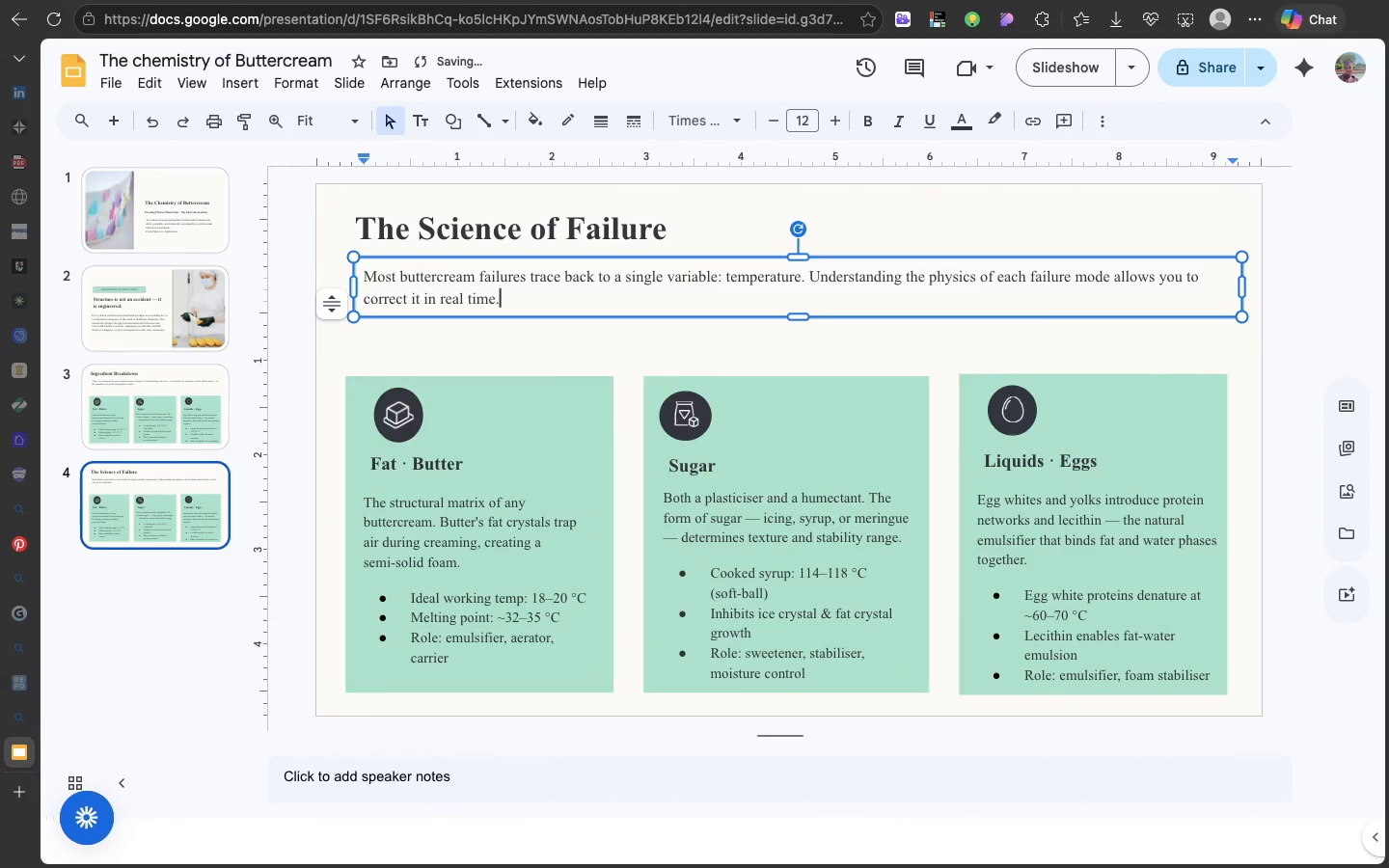 
key(Backspace)
 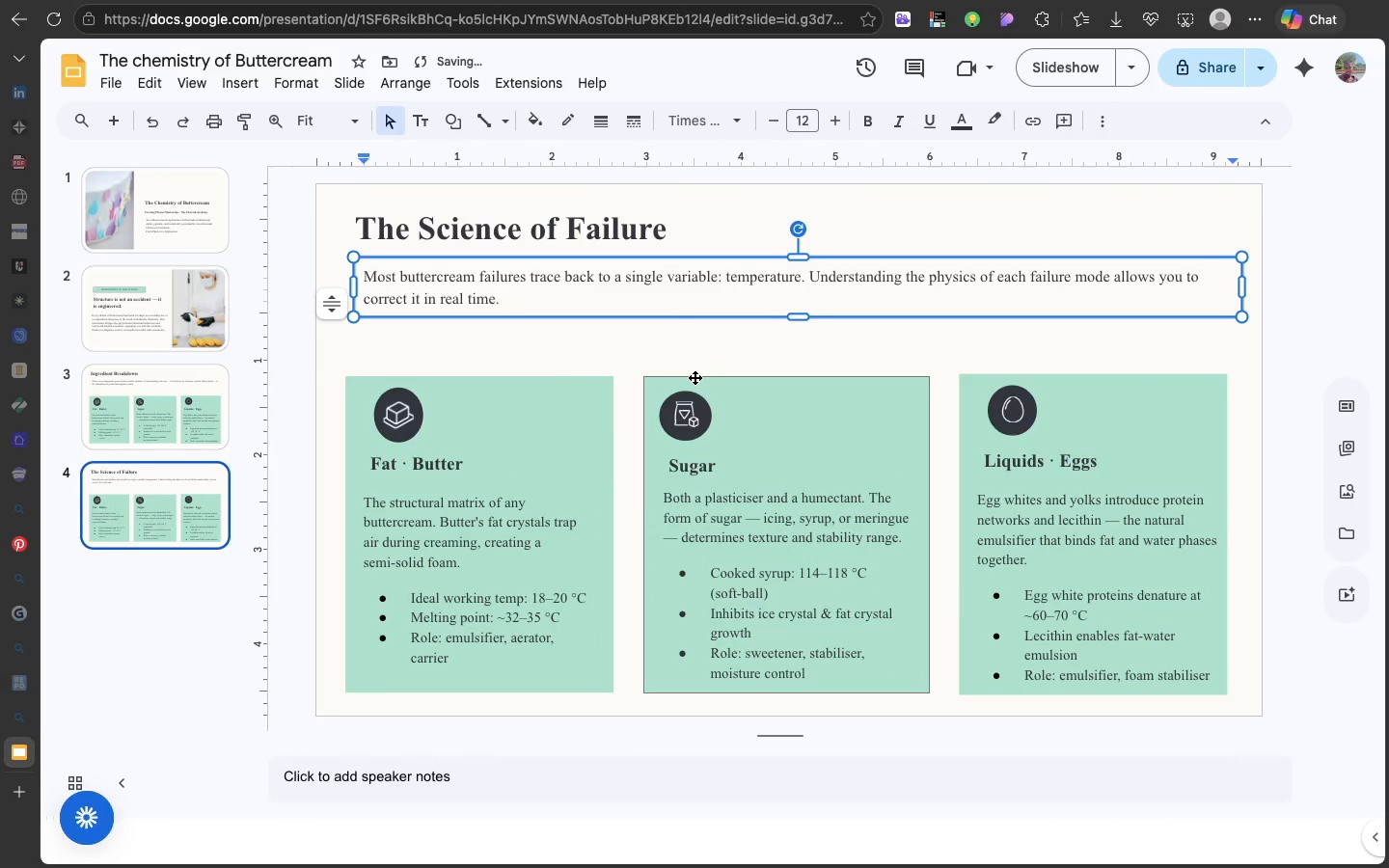 
left_click([697, 381])
 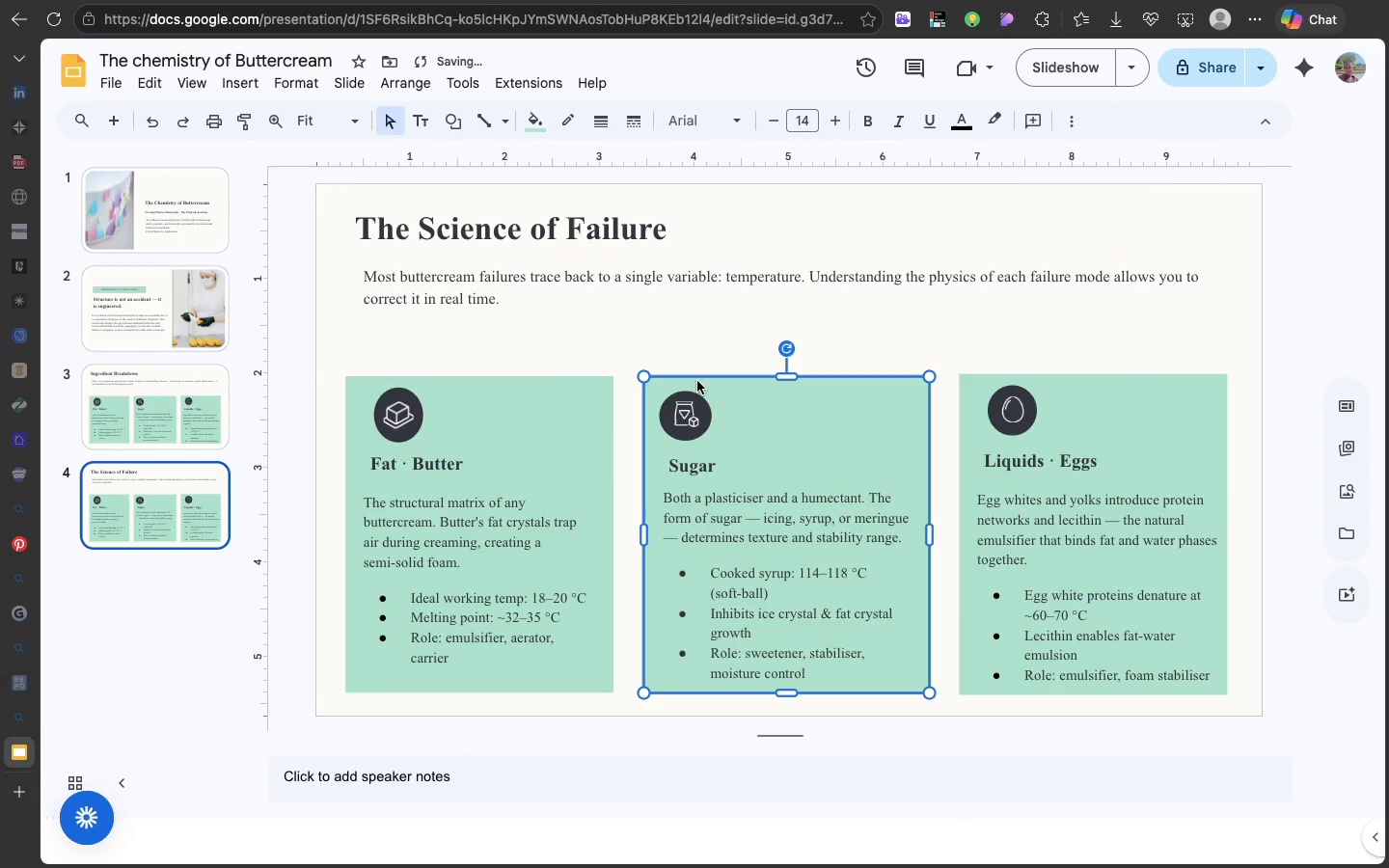 
left_click([697, 381])
 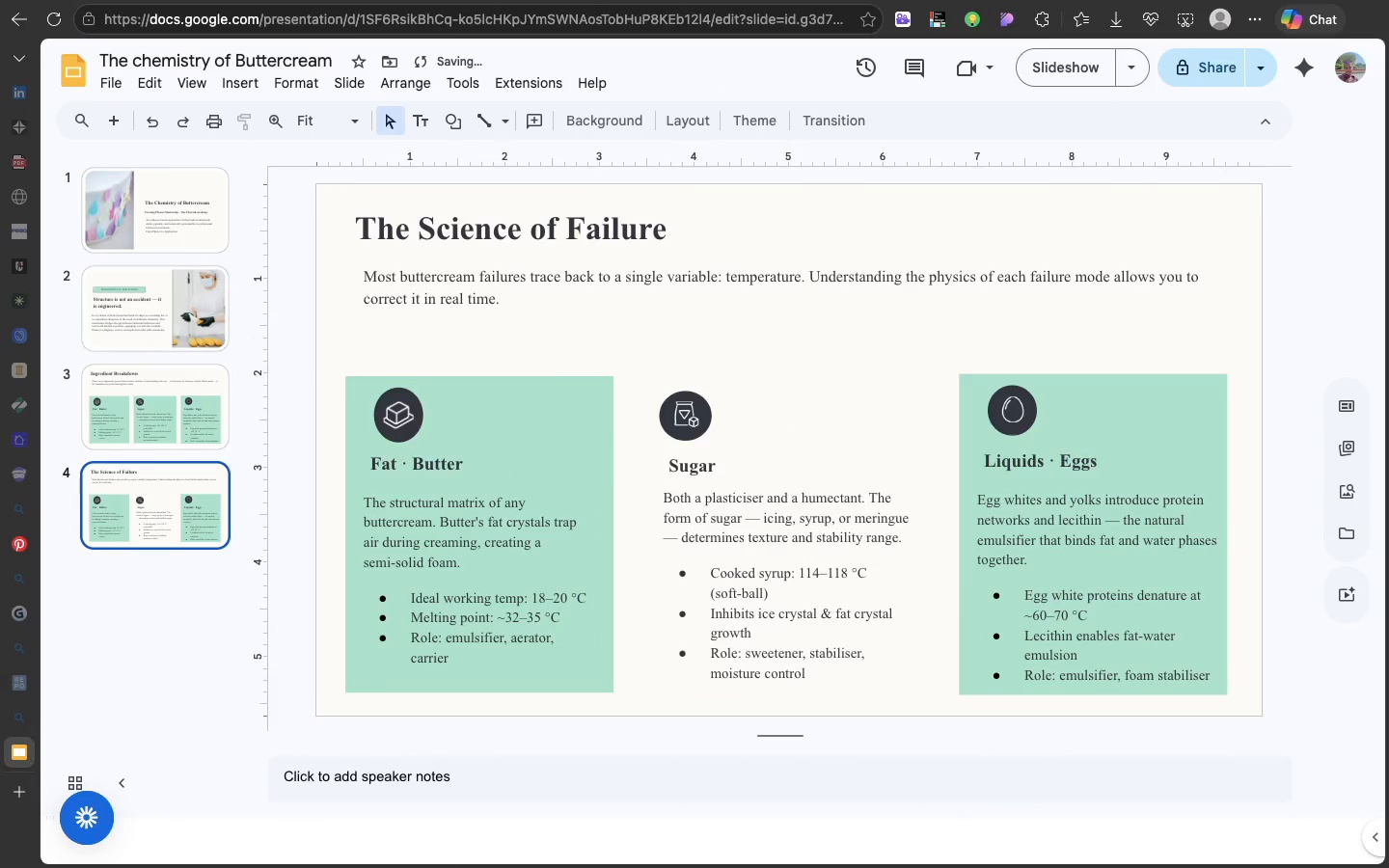 
key(Backspace)
 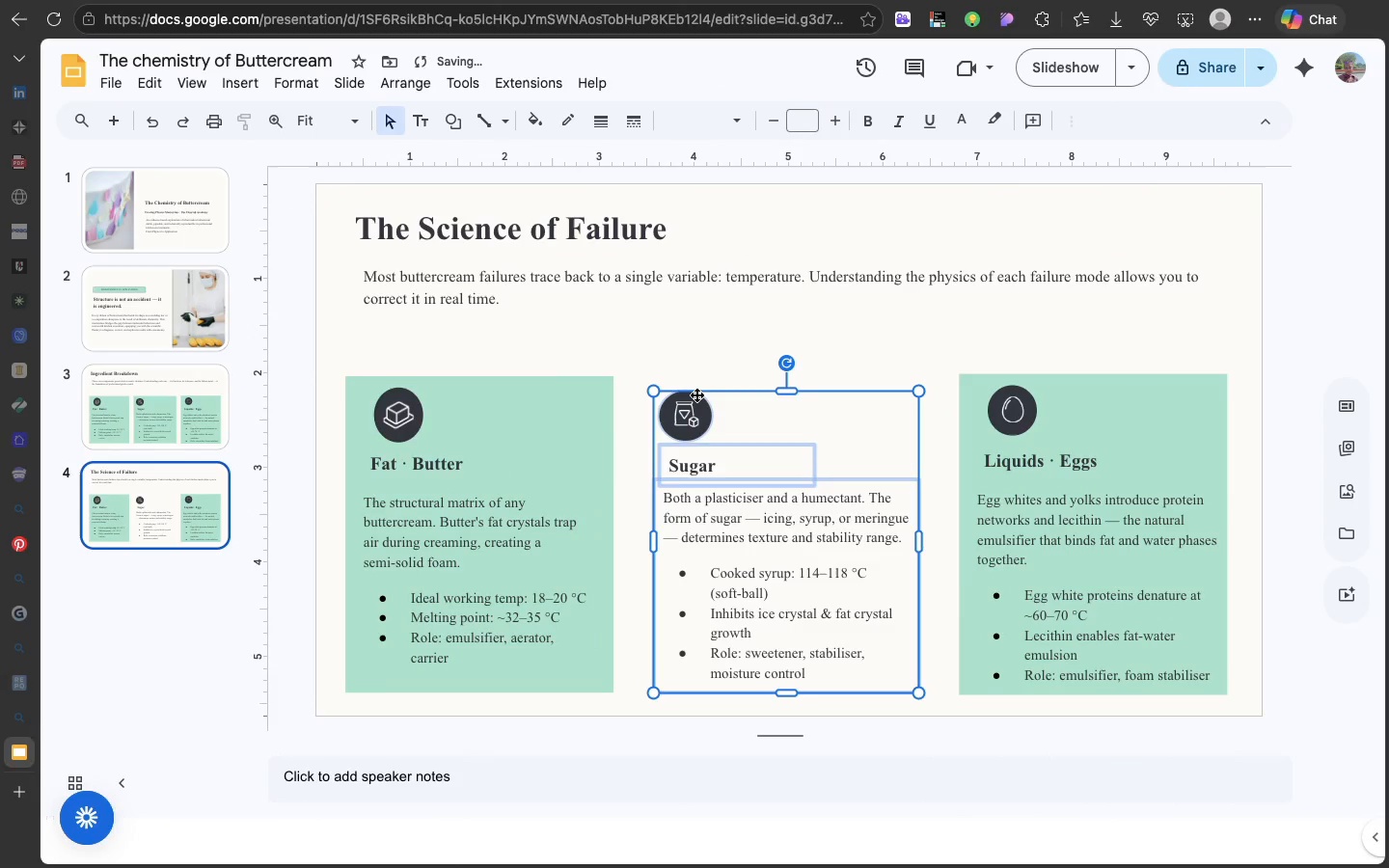 
left_click([696, 395])
 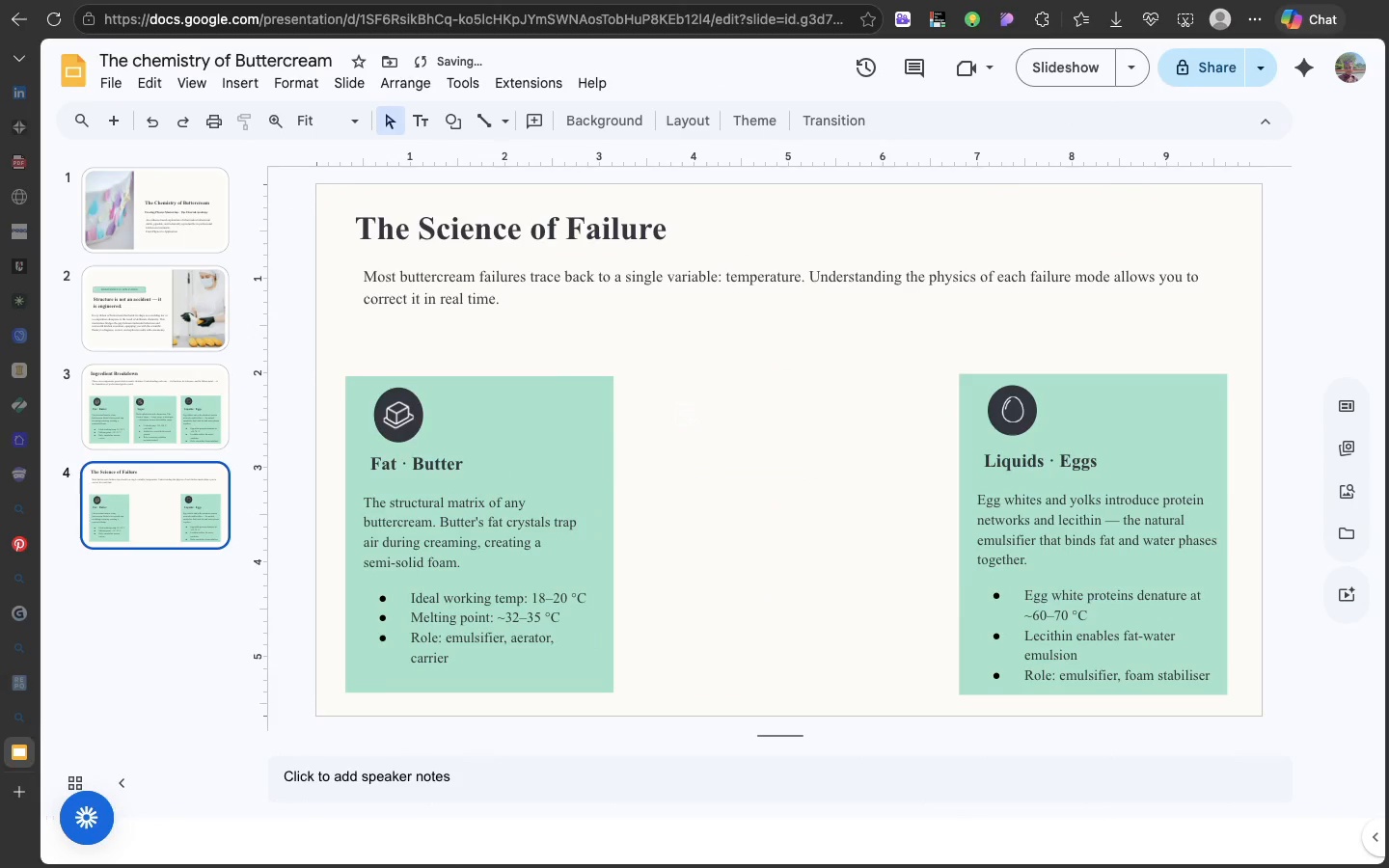 
key(Backspace)
 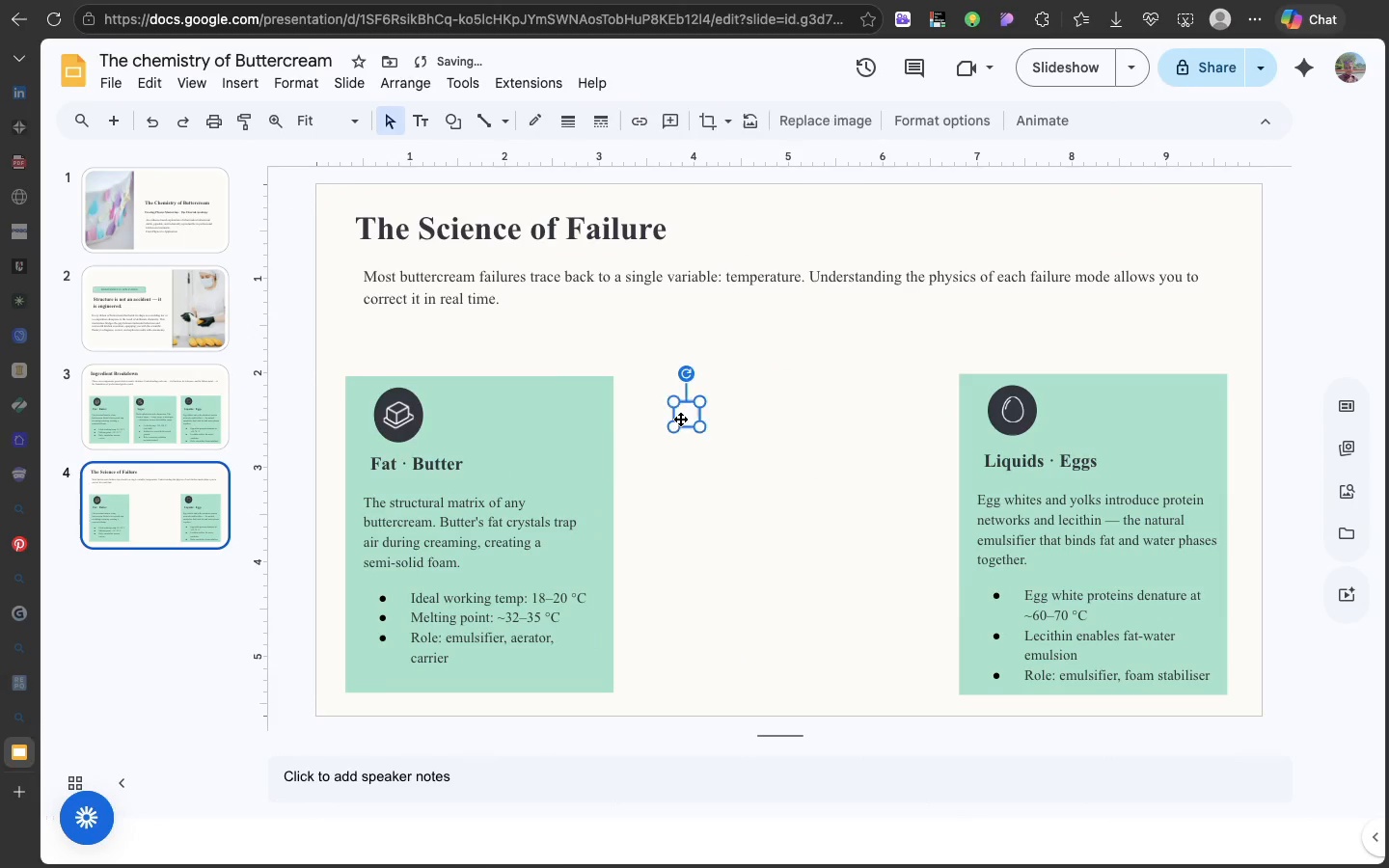 
left_click([680, 419])
 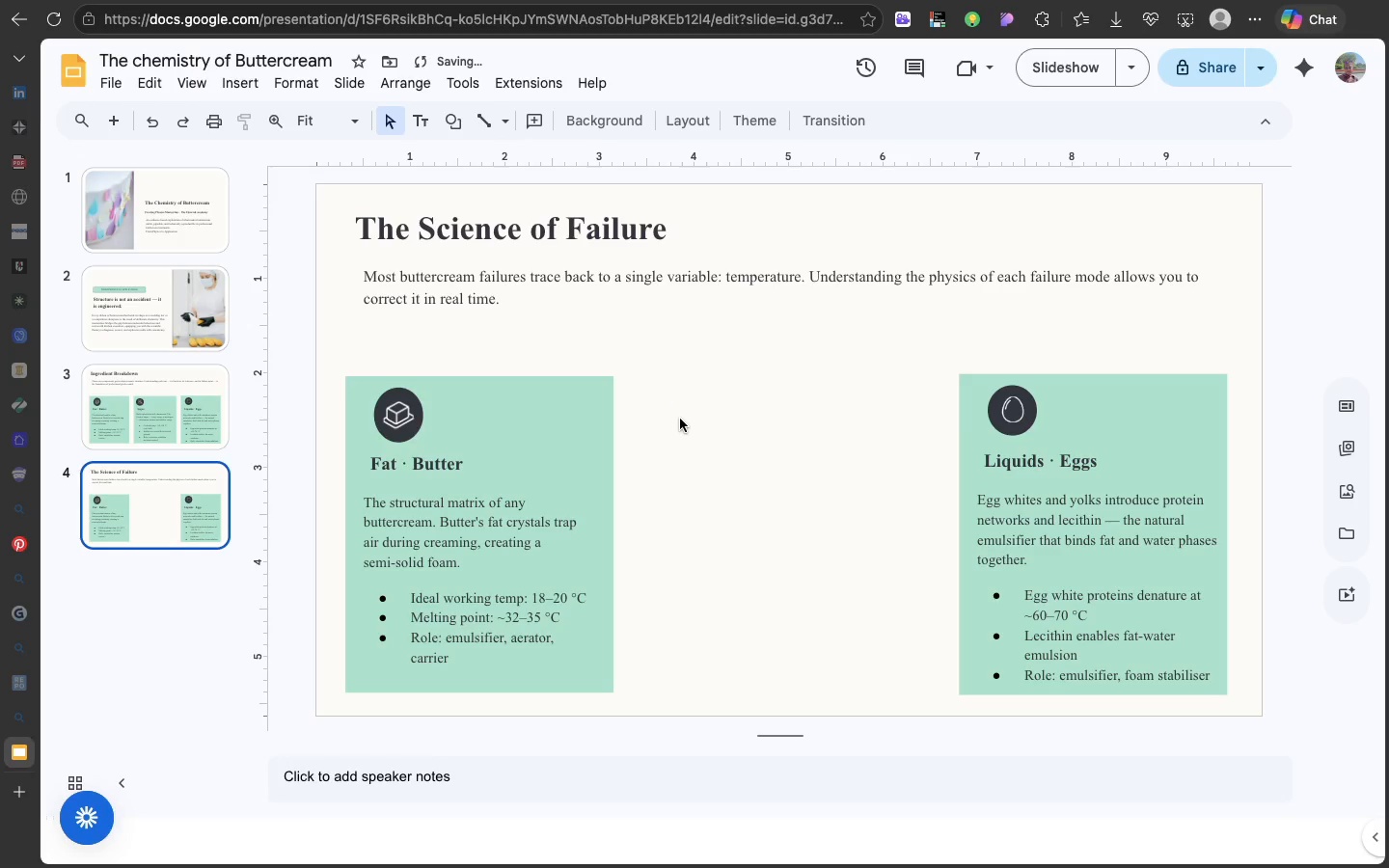 
key(Backspace)
 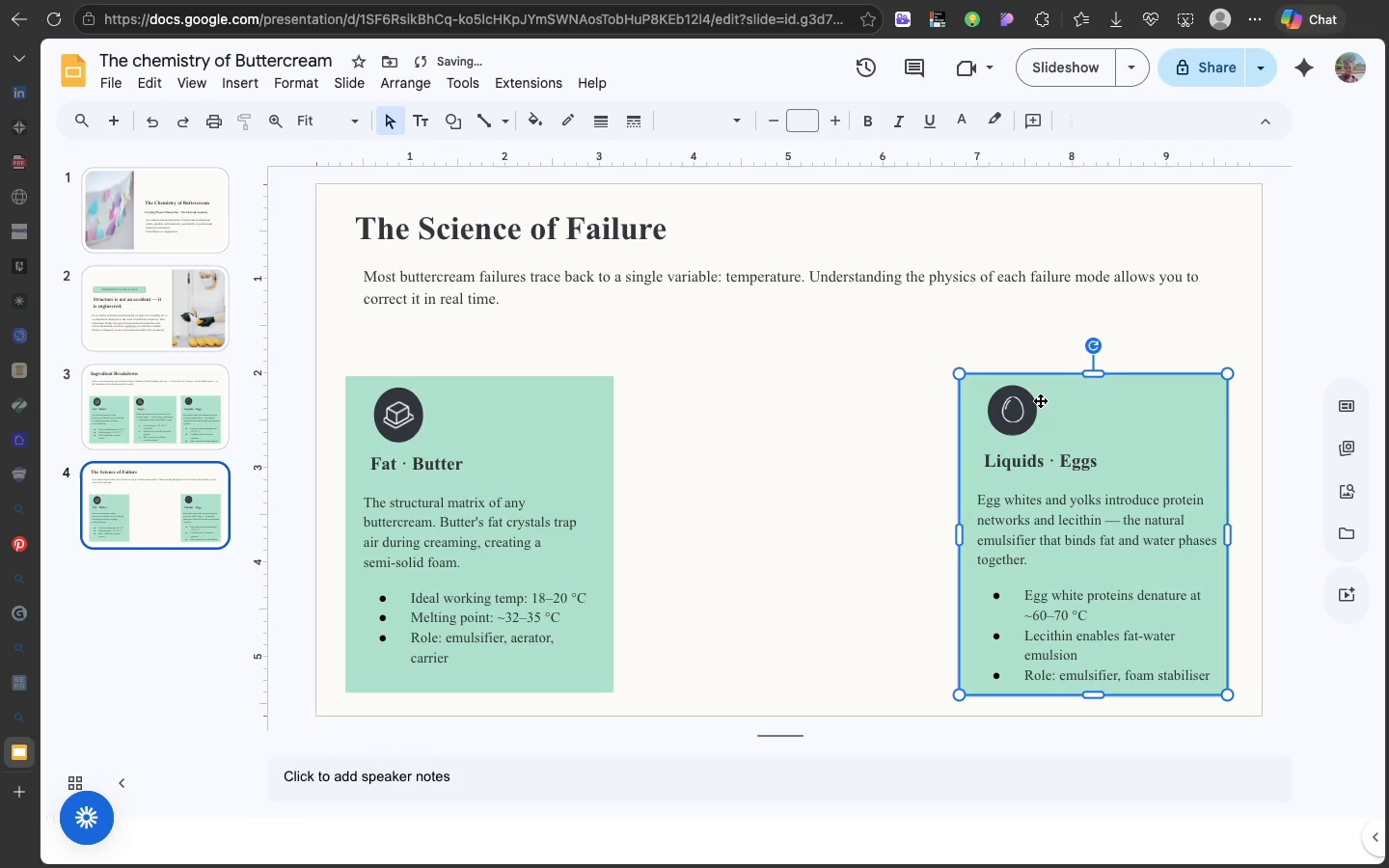 
left_click([1039, 400])
 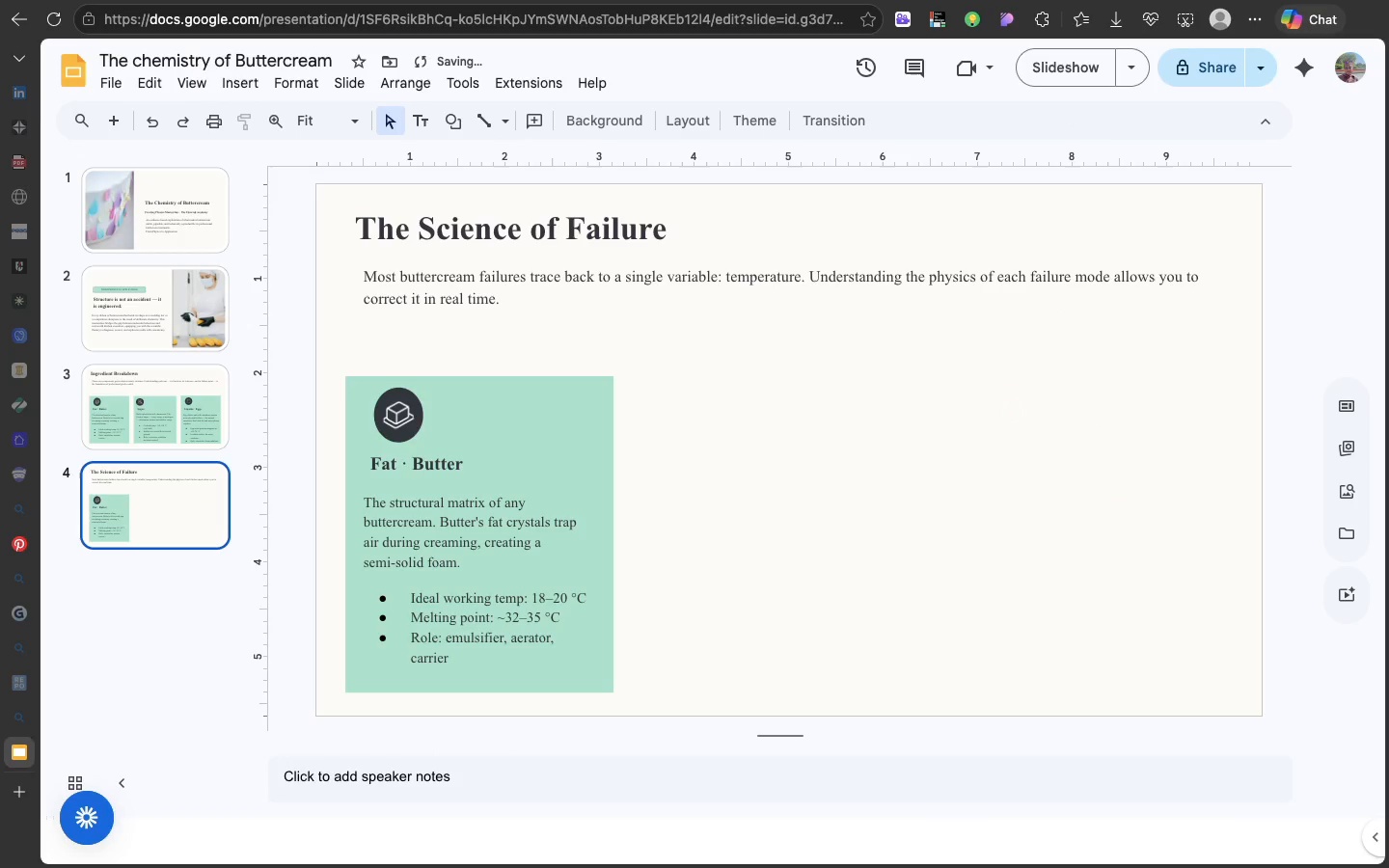 
key(Backspace)
 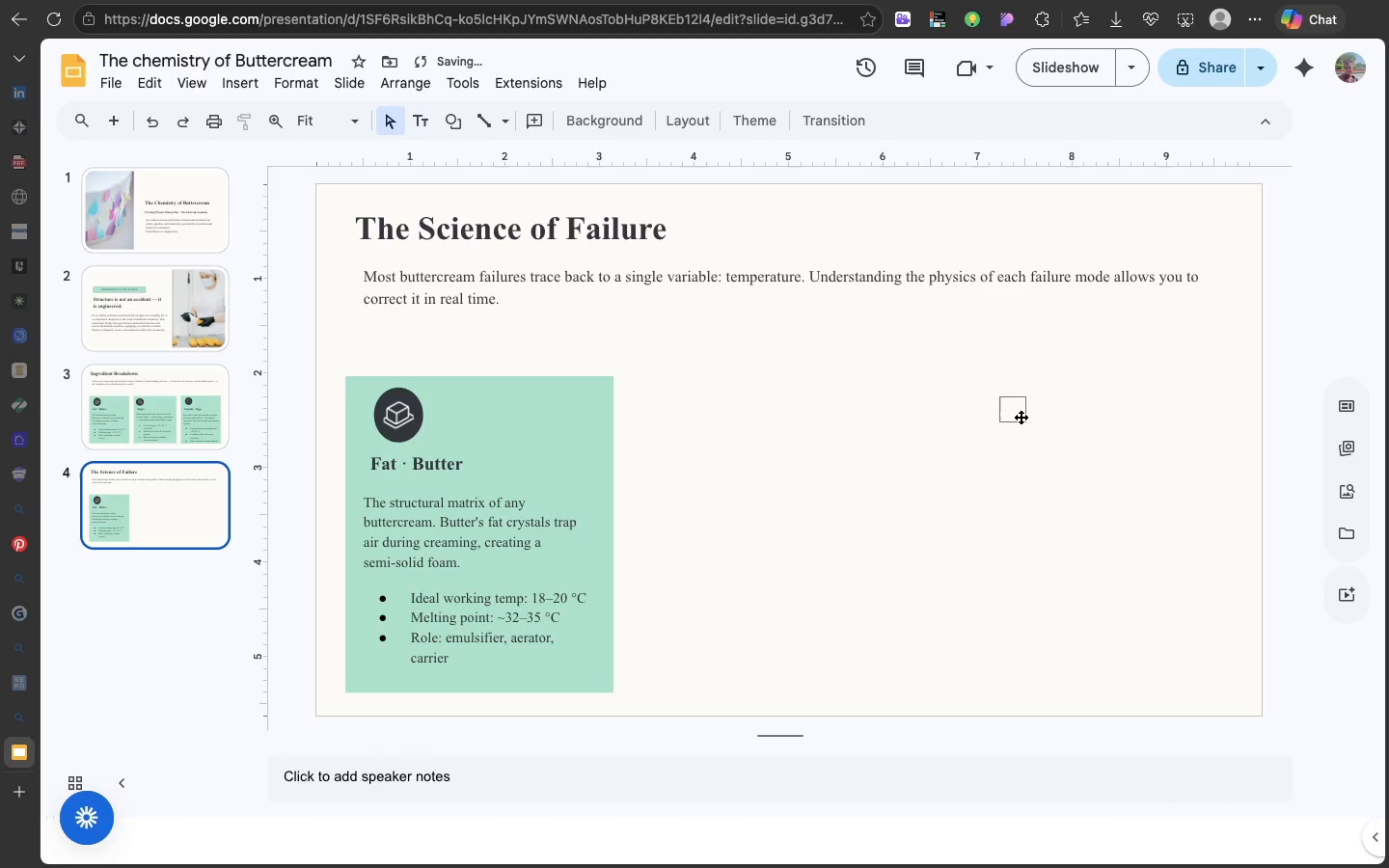 
left_click([1021, 417])
 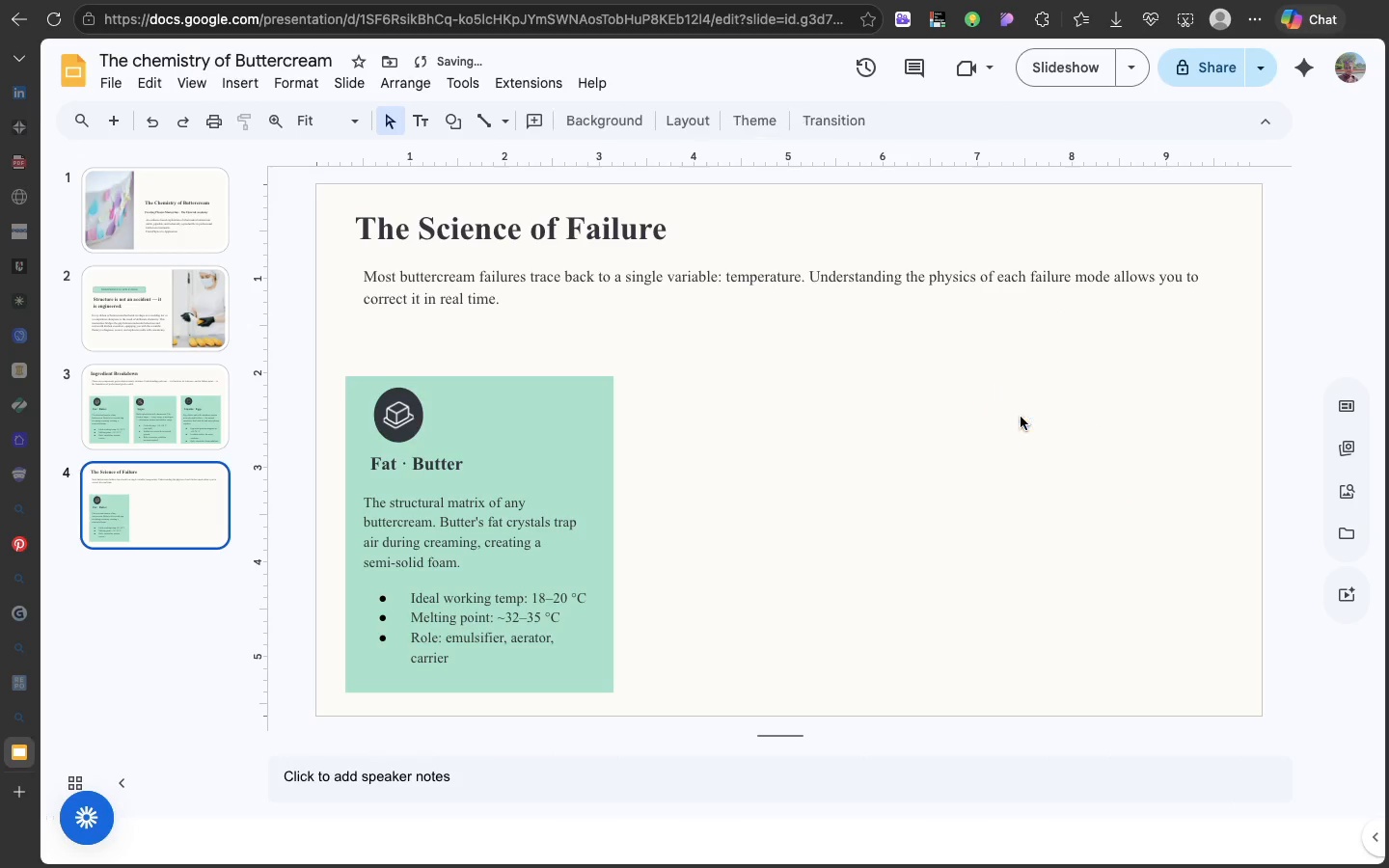 
key(Backspace)
 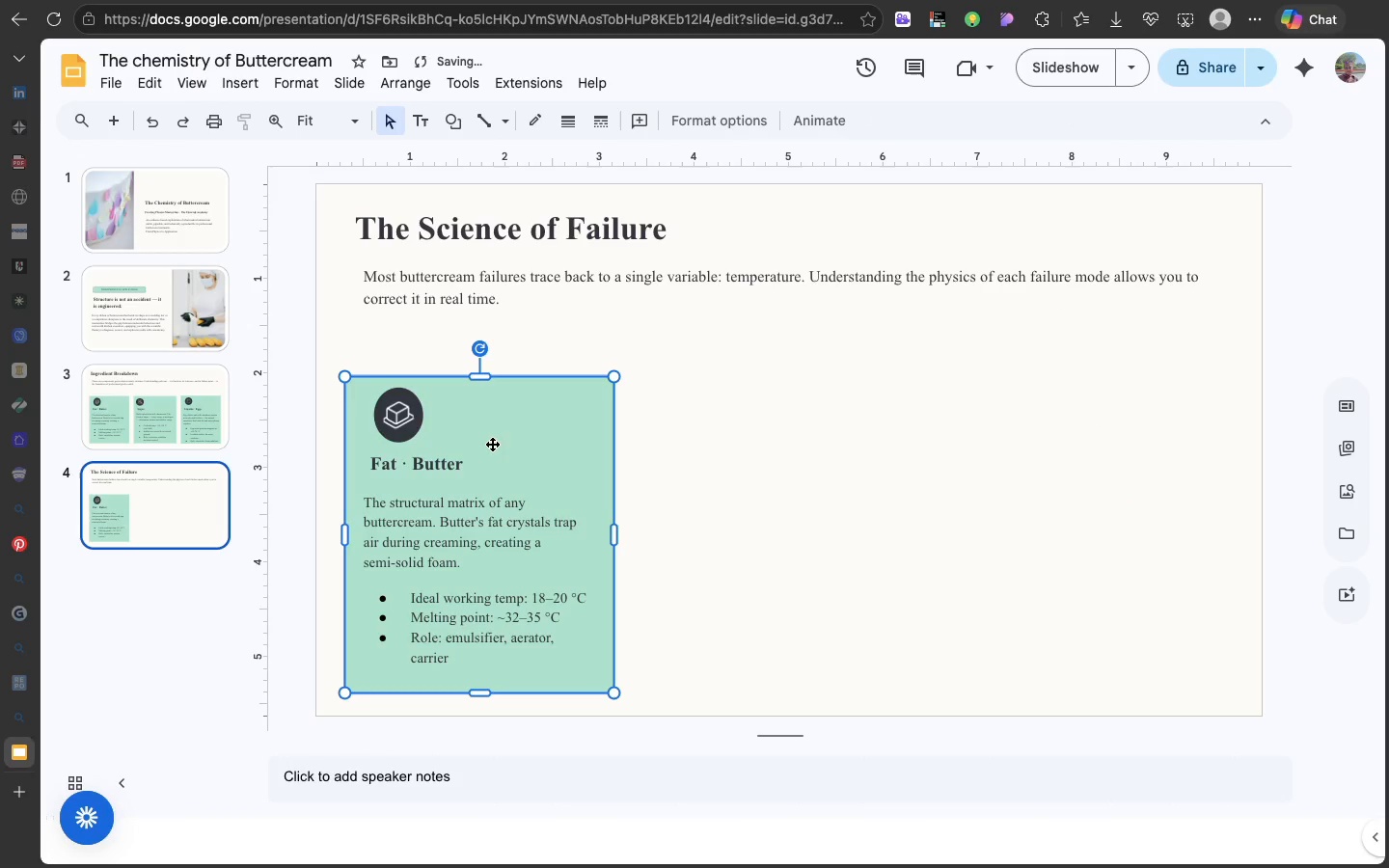 
left_click([492, 444])
 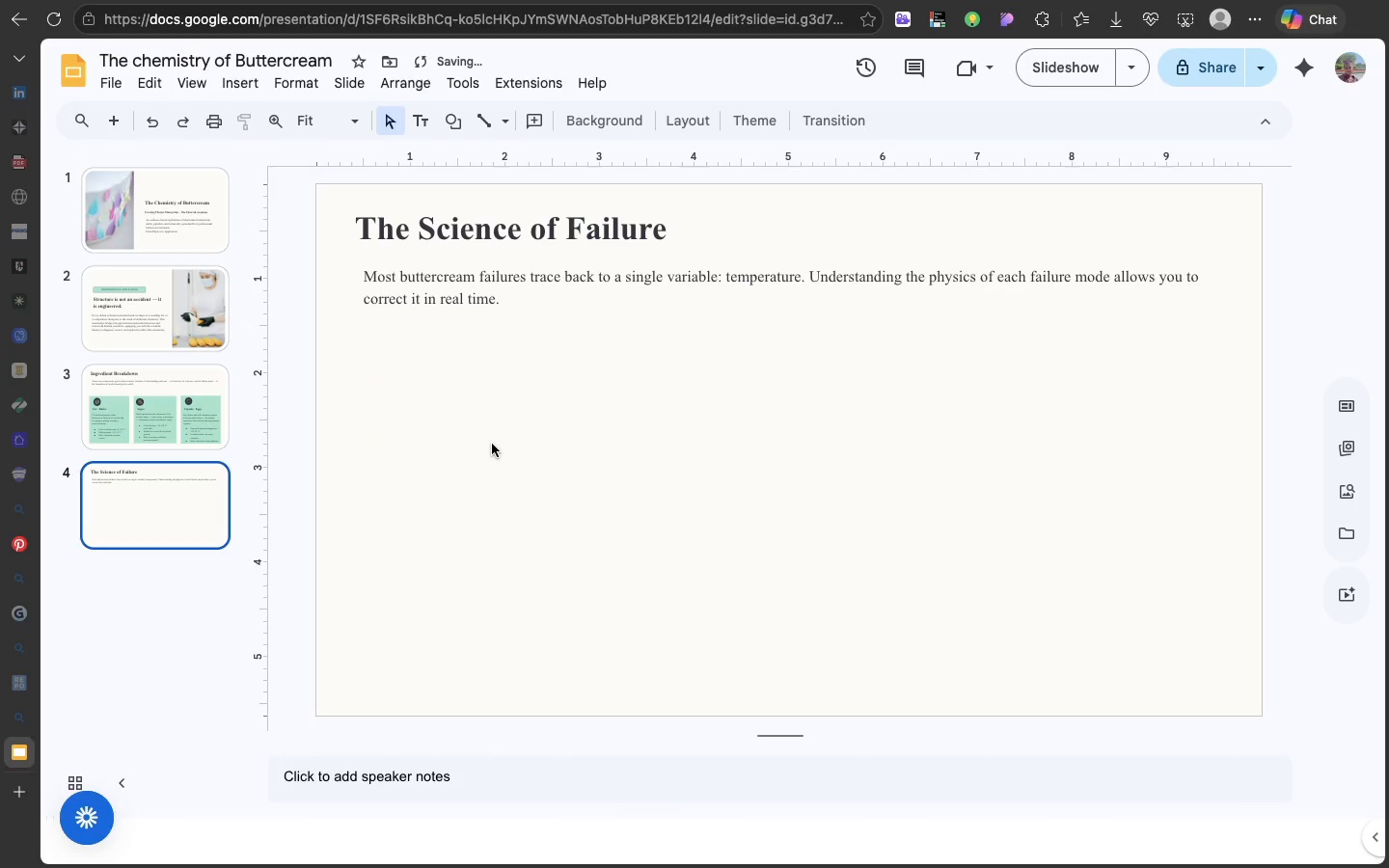 
key(Backspace)
 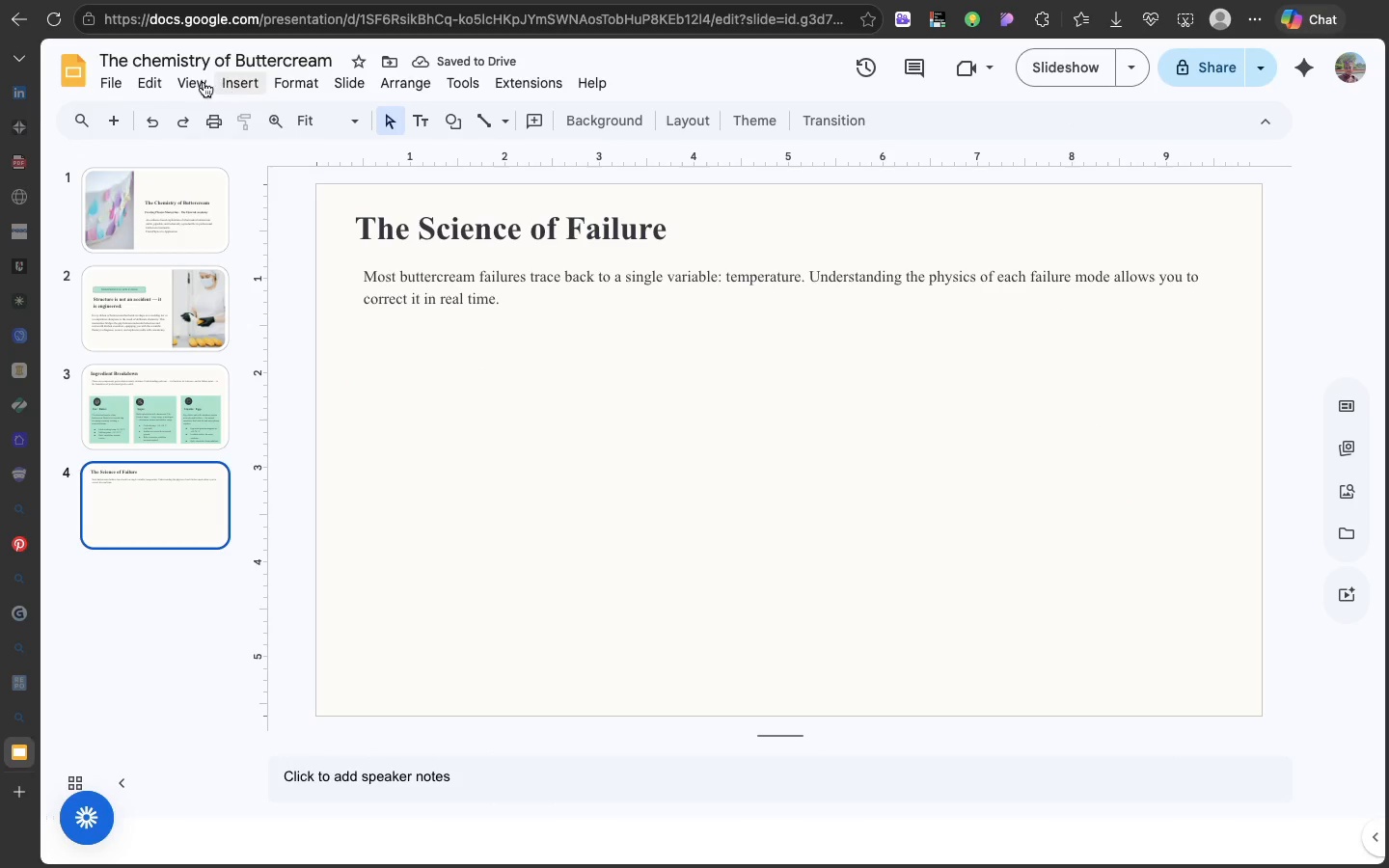 
wait(5.33)
 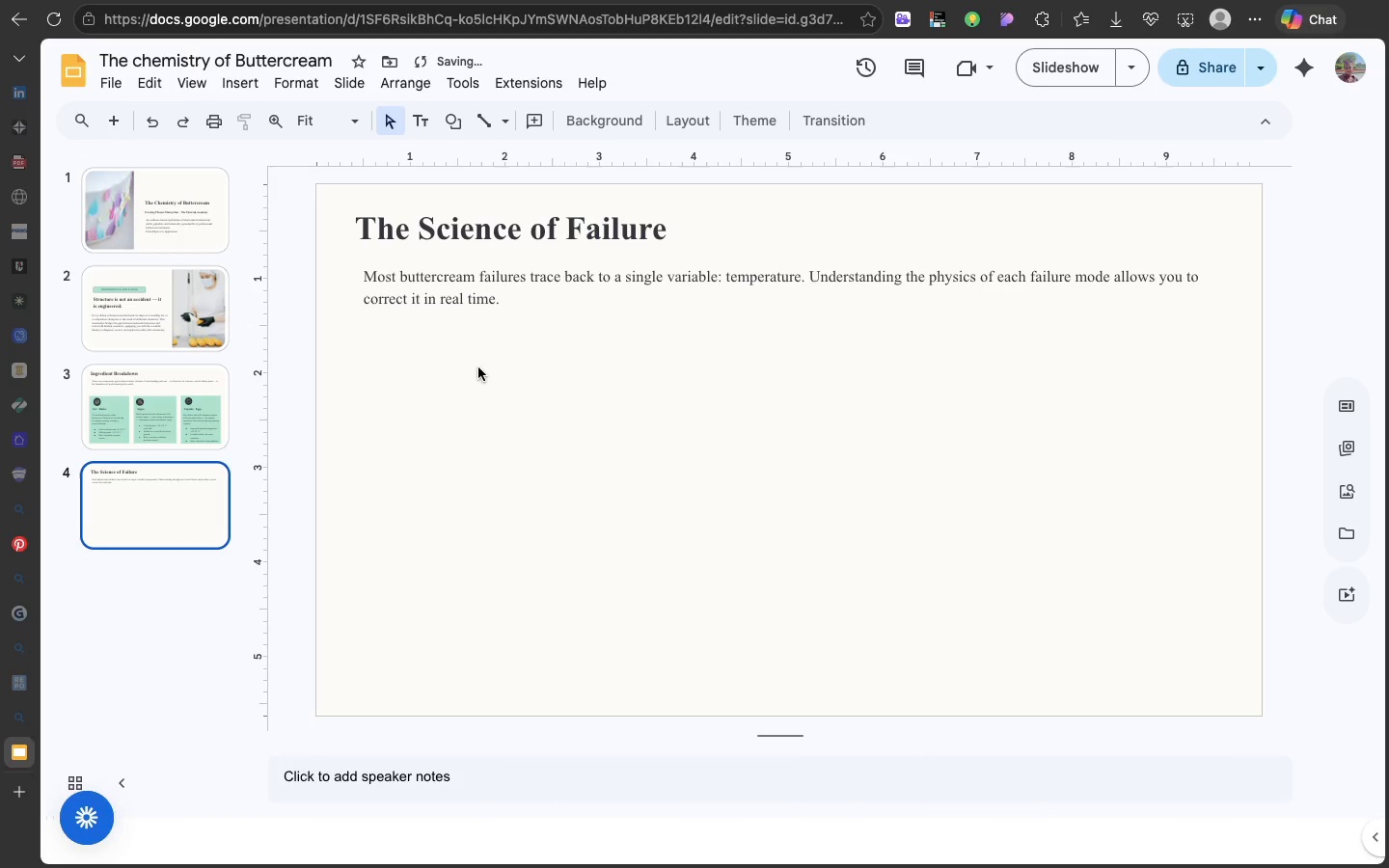 
left_click([225, 88])
 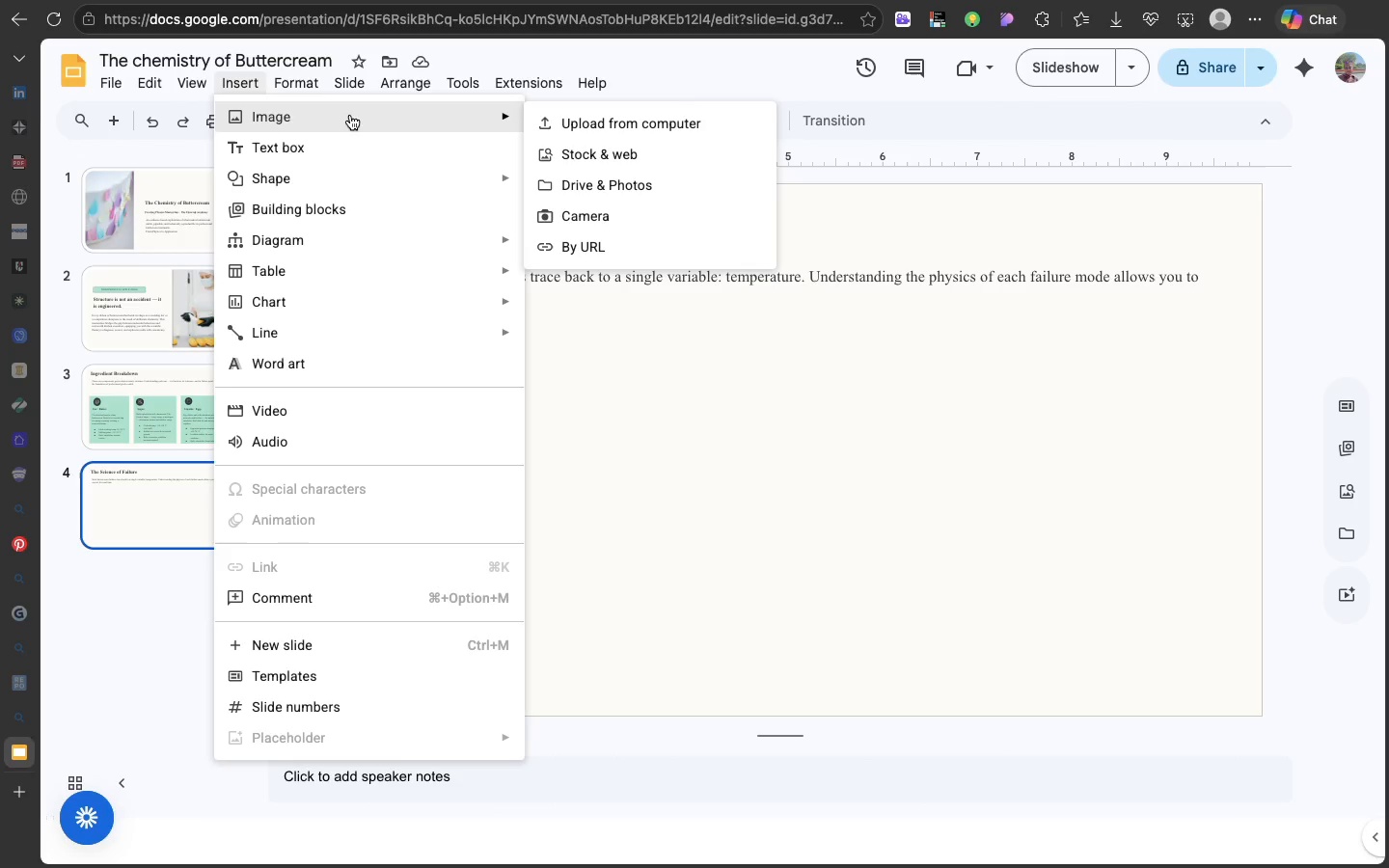 
left_click([563, 116])
 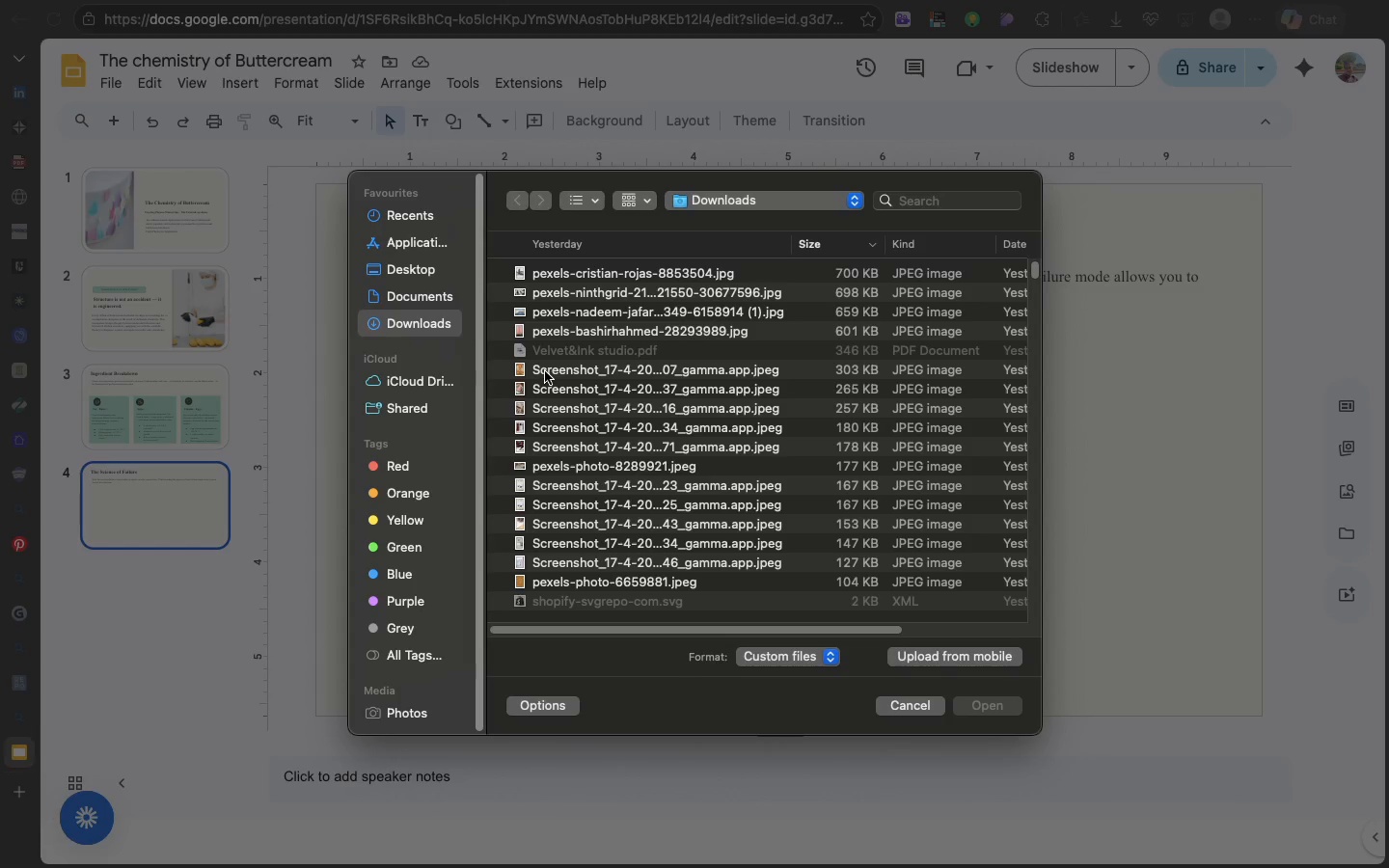 
left_click([545, 371])
 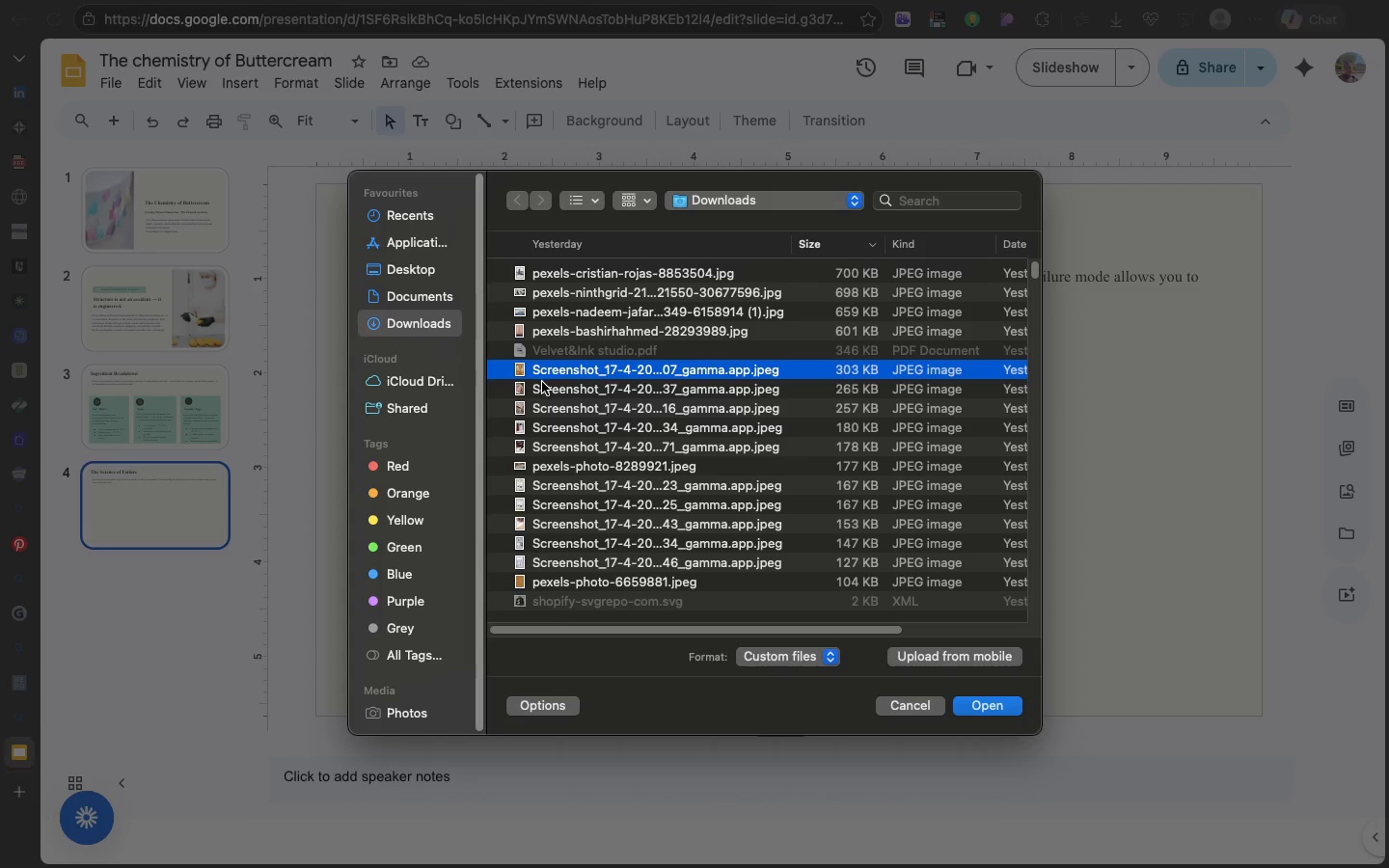 
hold_key(key=ShiftLeft, duration=2.24)
 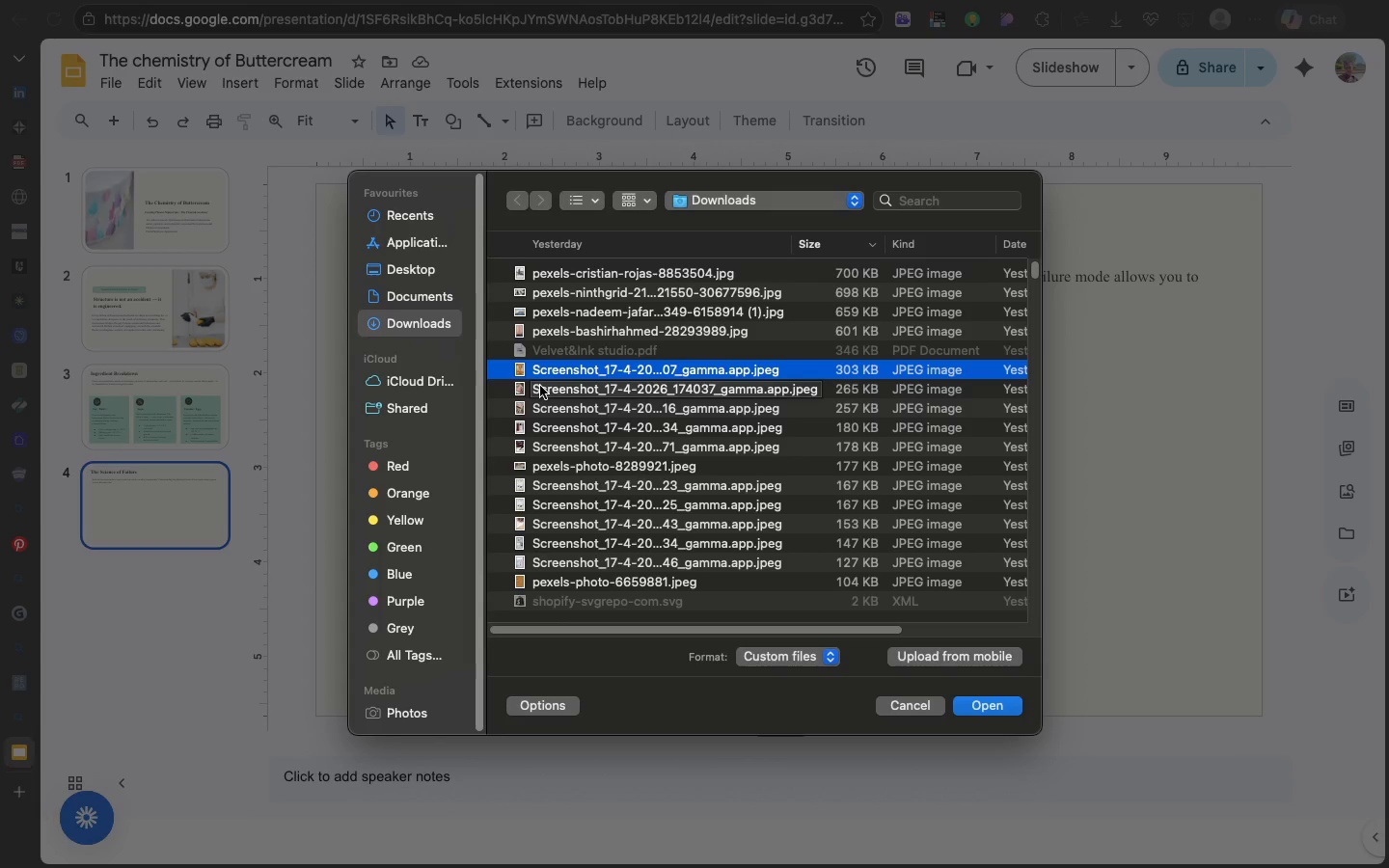 
hold_key(key=ShiftLeft, duration=0.98)
left_click([540, 386])
 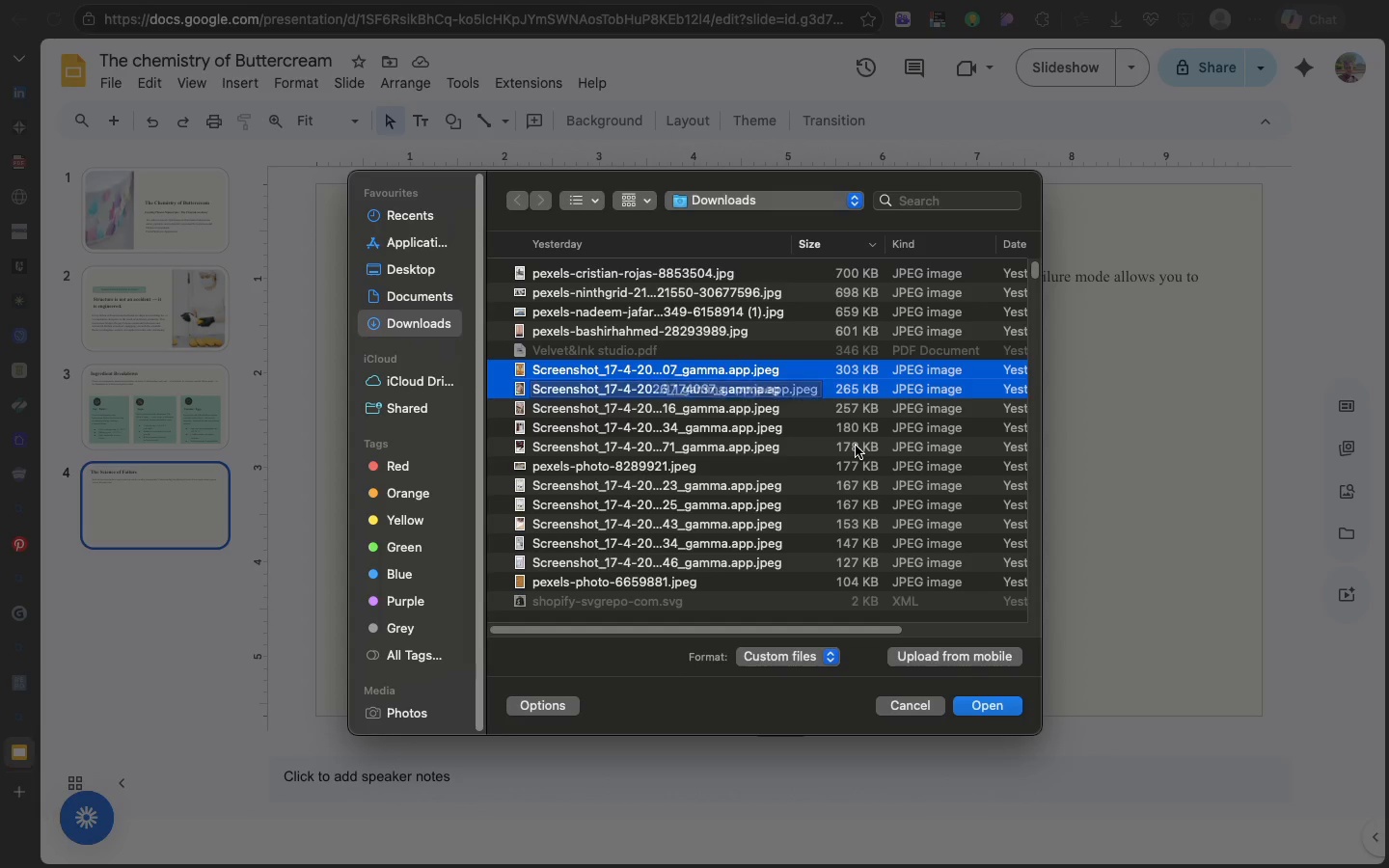 
scroll: coordinate [856, 446], scroll_direction: down, amount: 10.0
 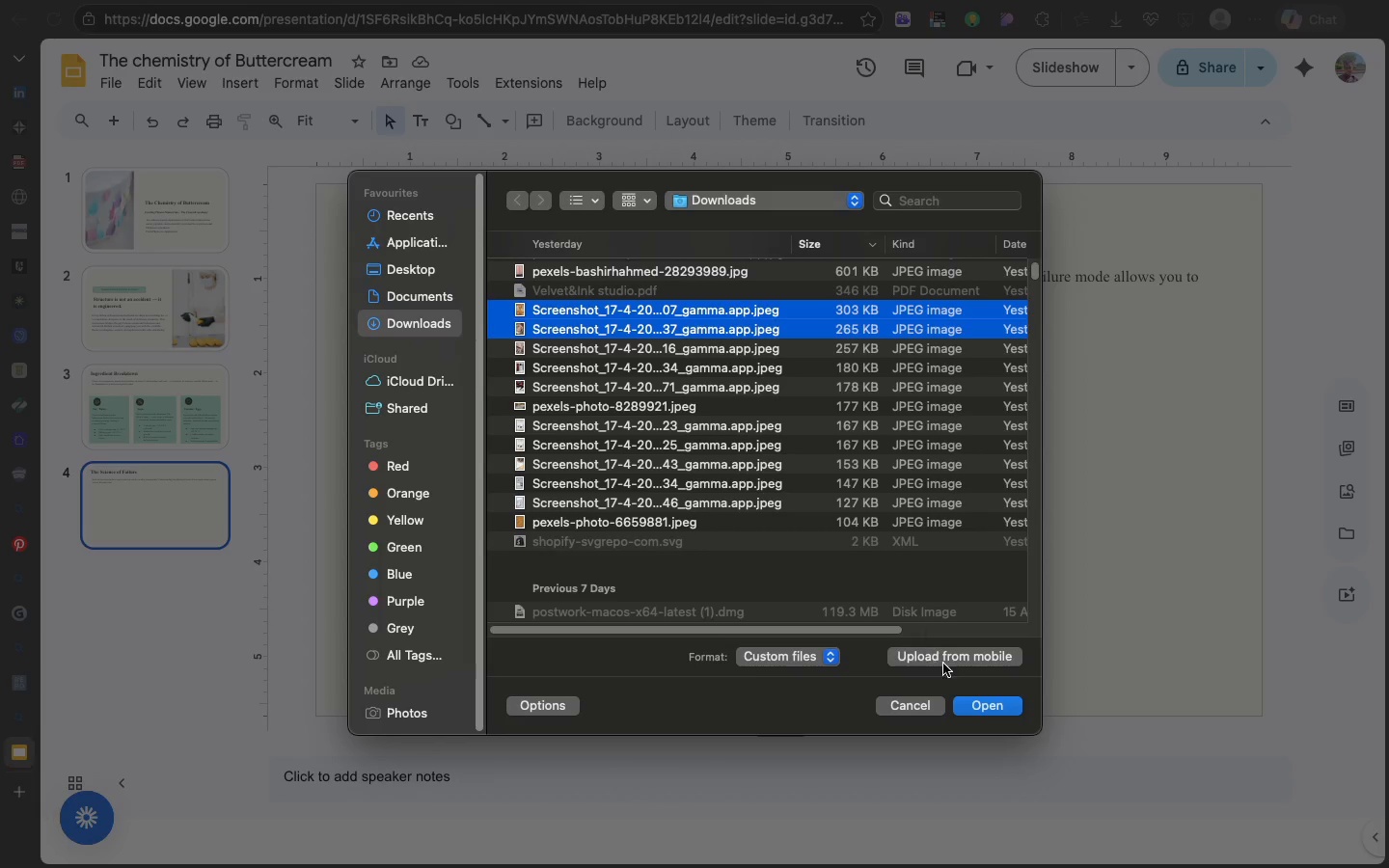 
left_click([996, 707])
 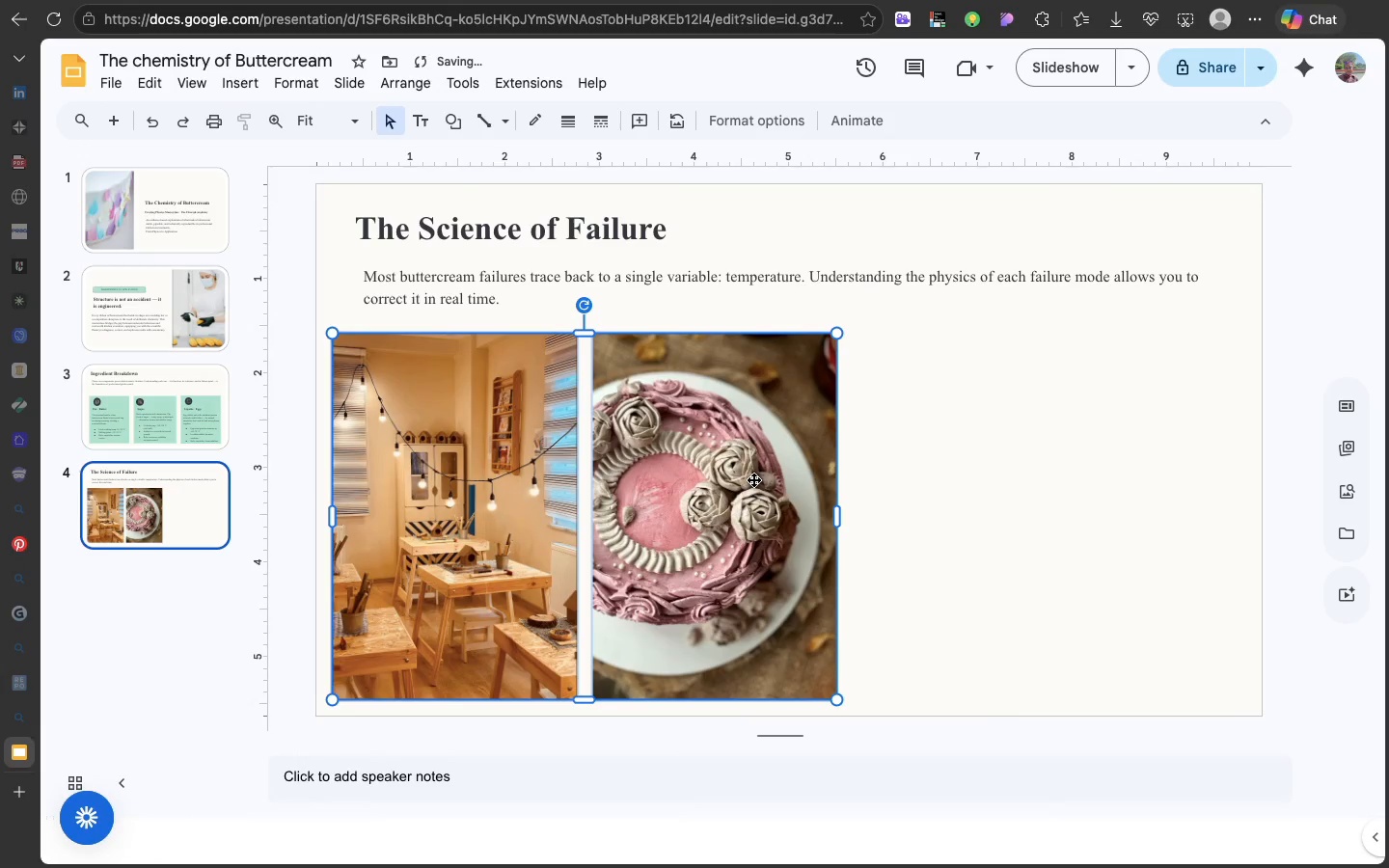 
left_click([753, 479])
 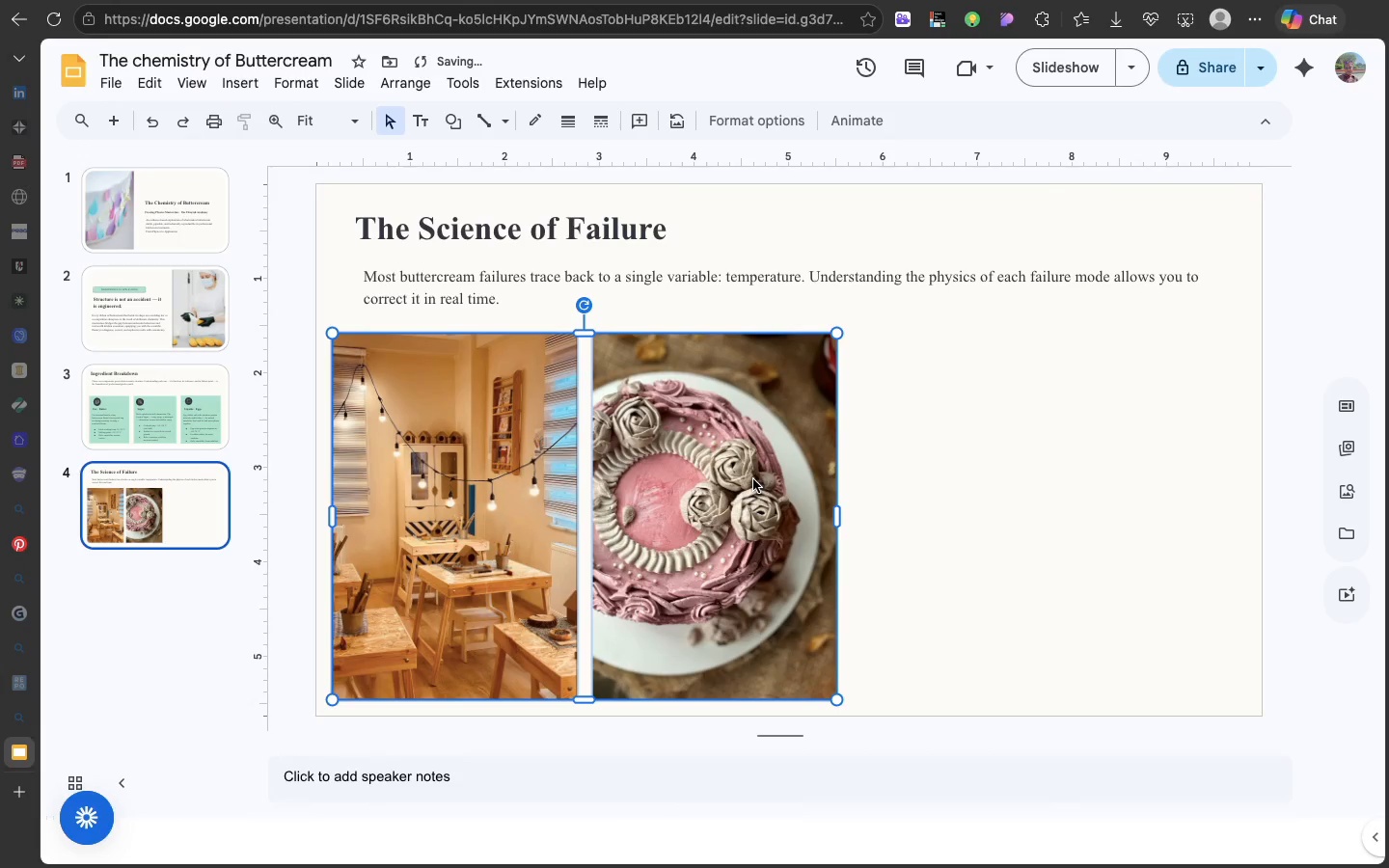 
left_click([753, 479])
 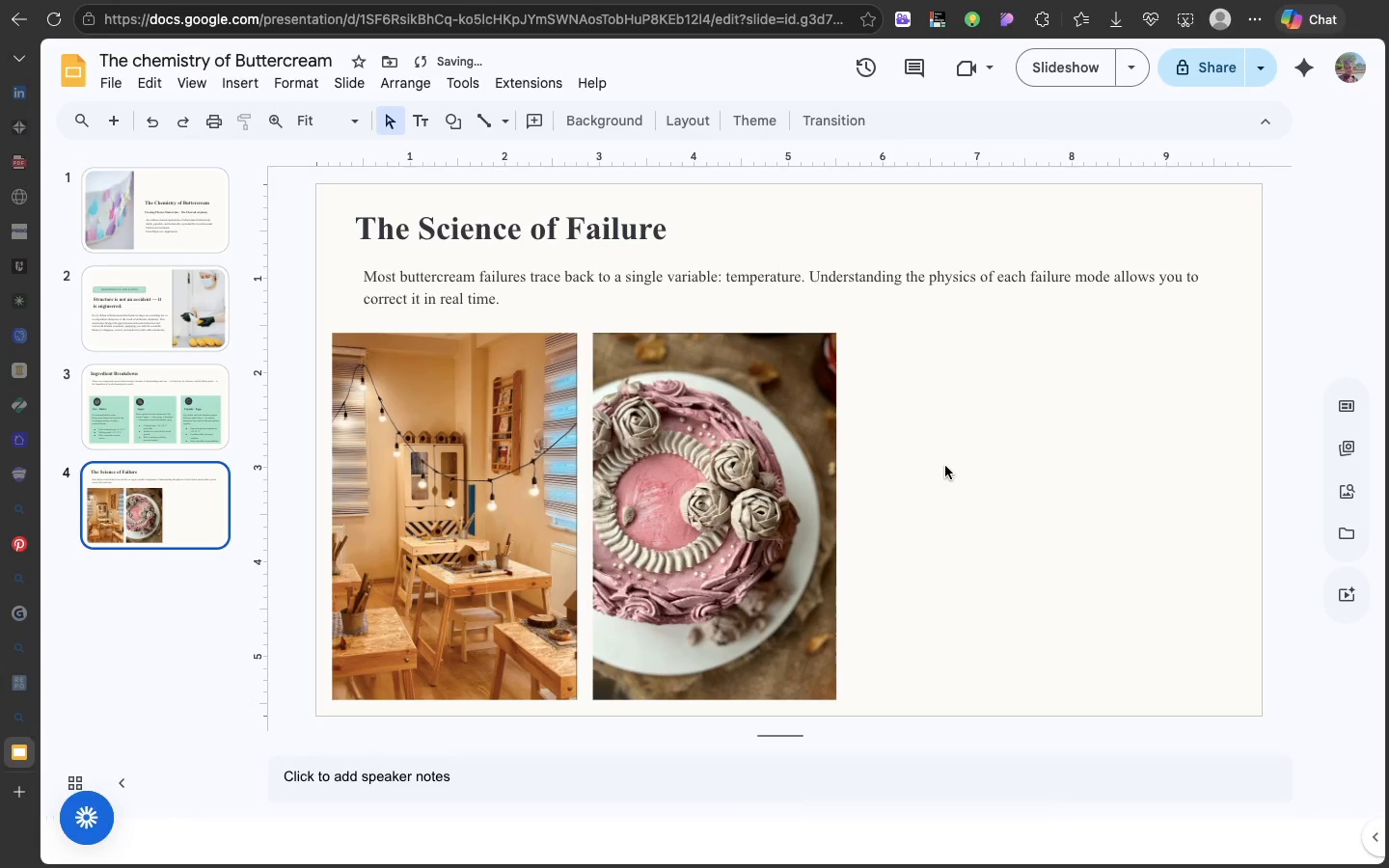 
left_click([945, 466])
 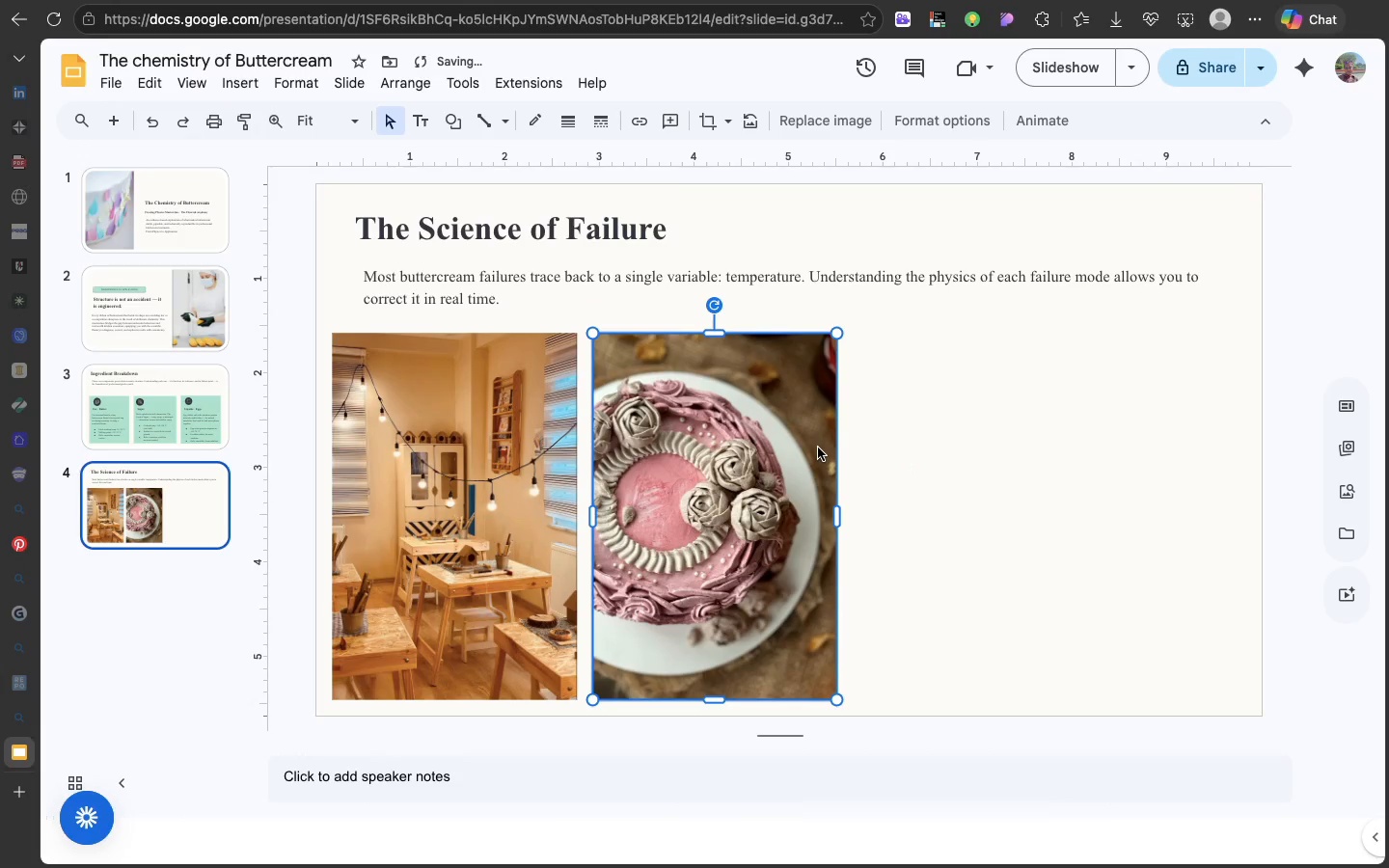 
left_click([818, 448])
 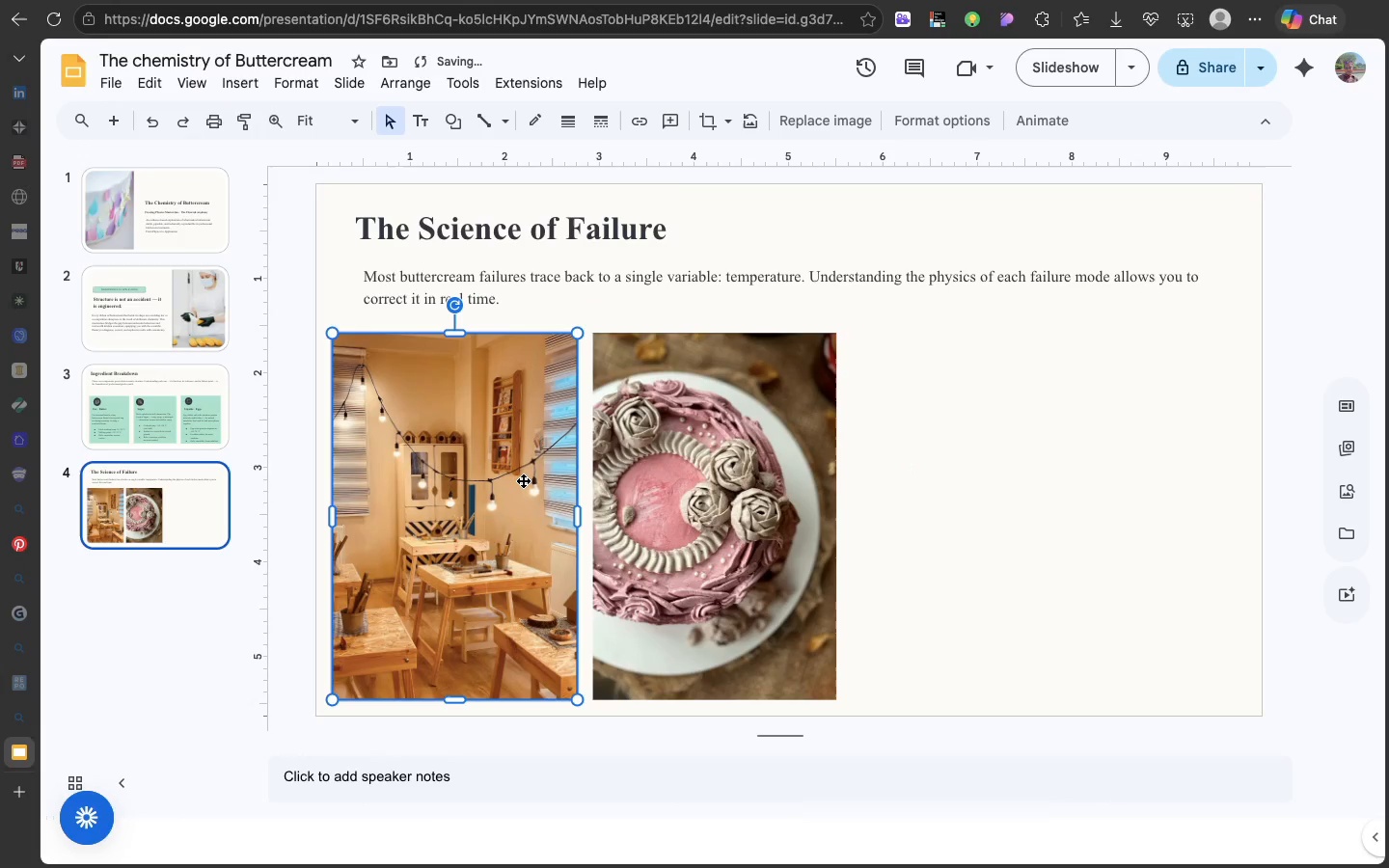 
left_click([523, 480])
 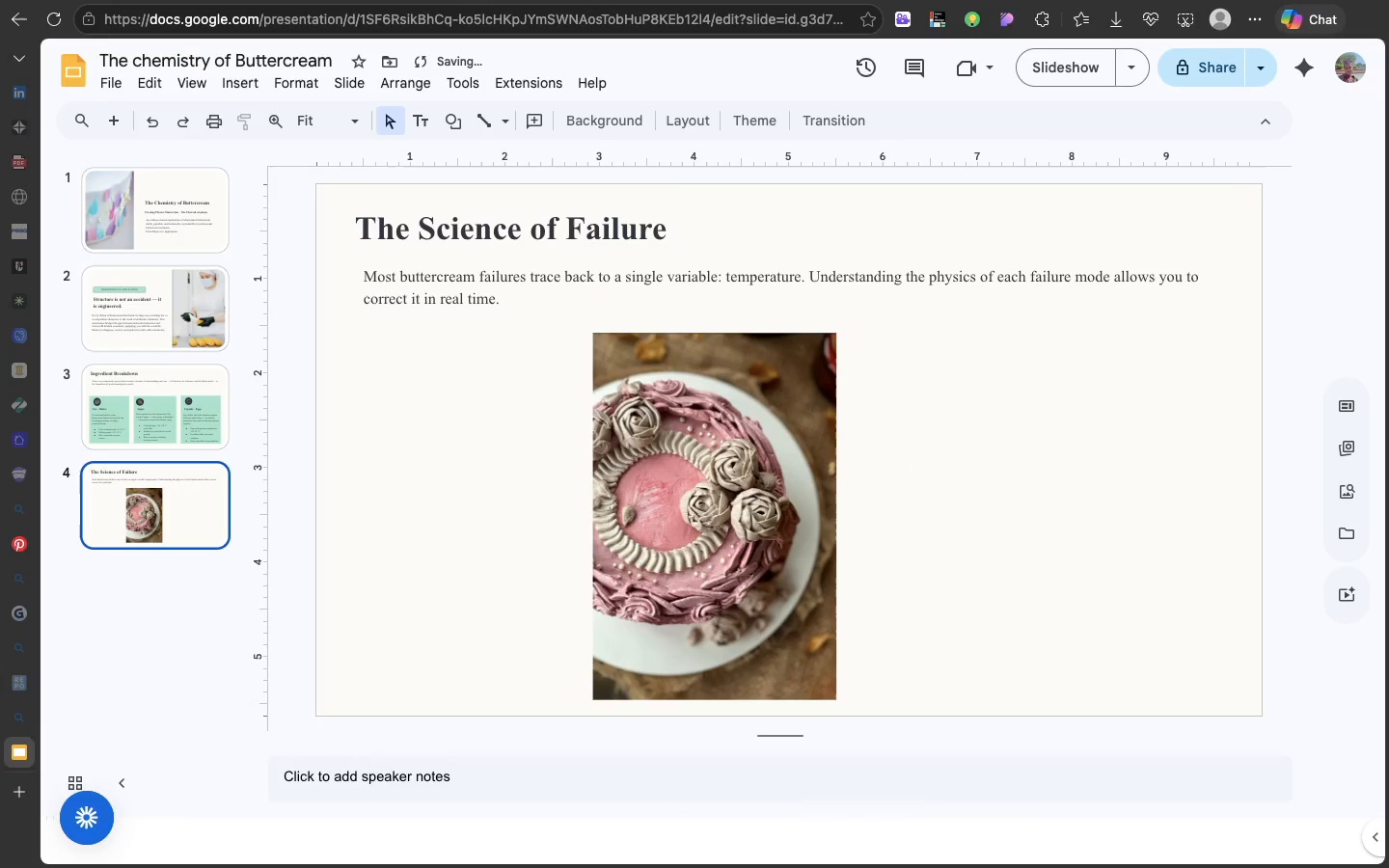 
key(Backspace)
 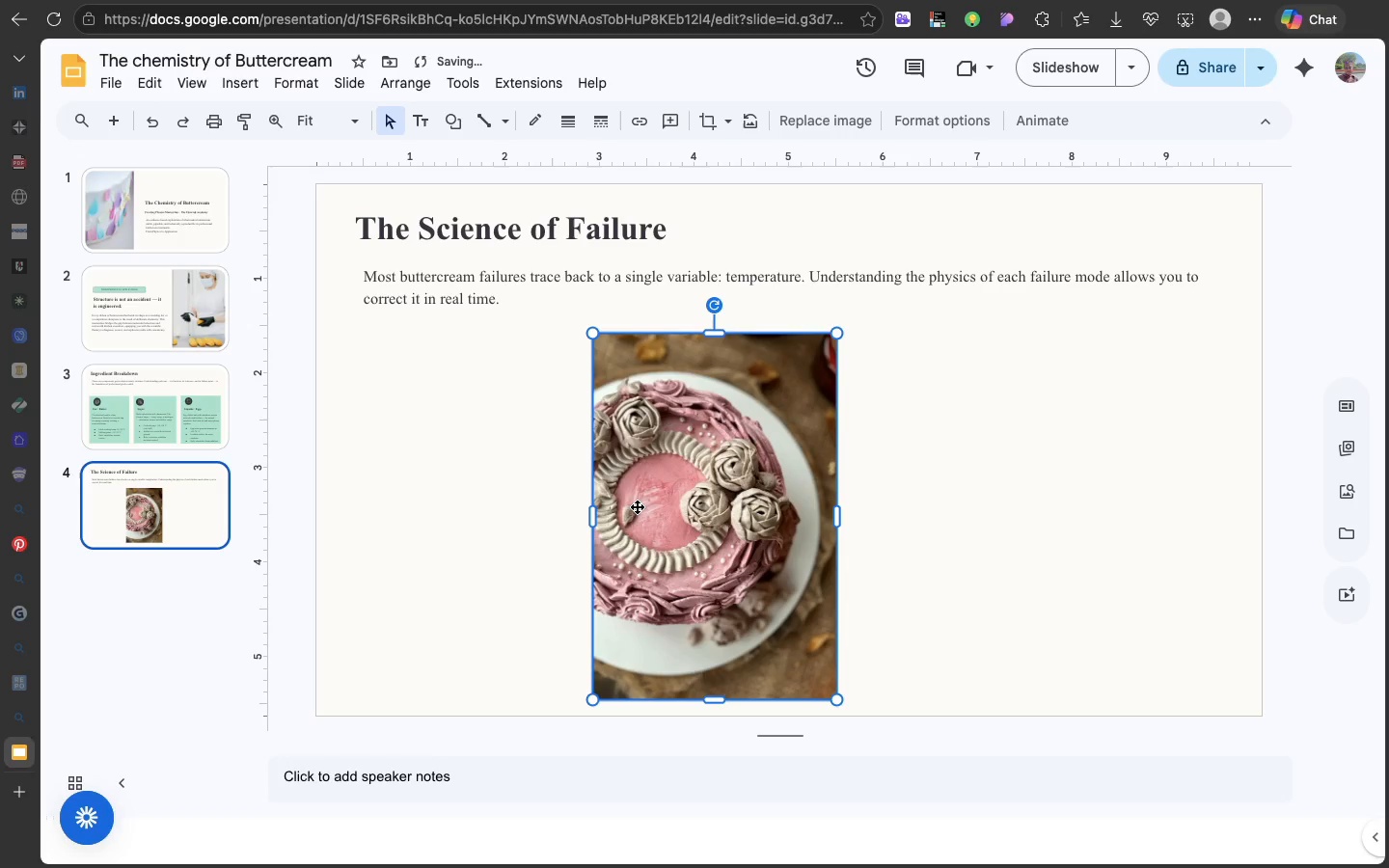 
left_click([637, 506])
 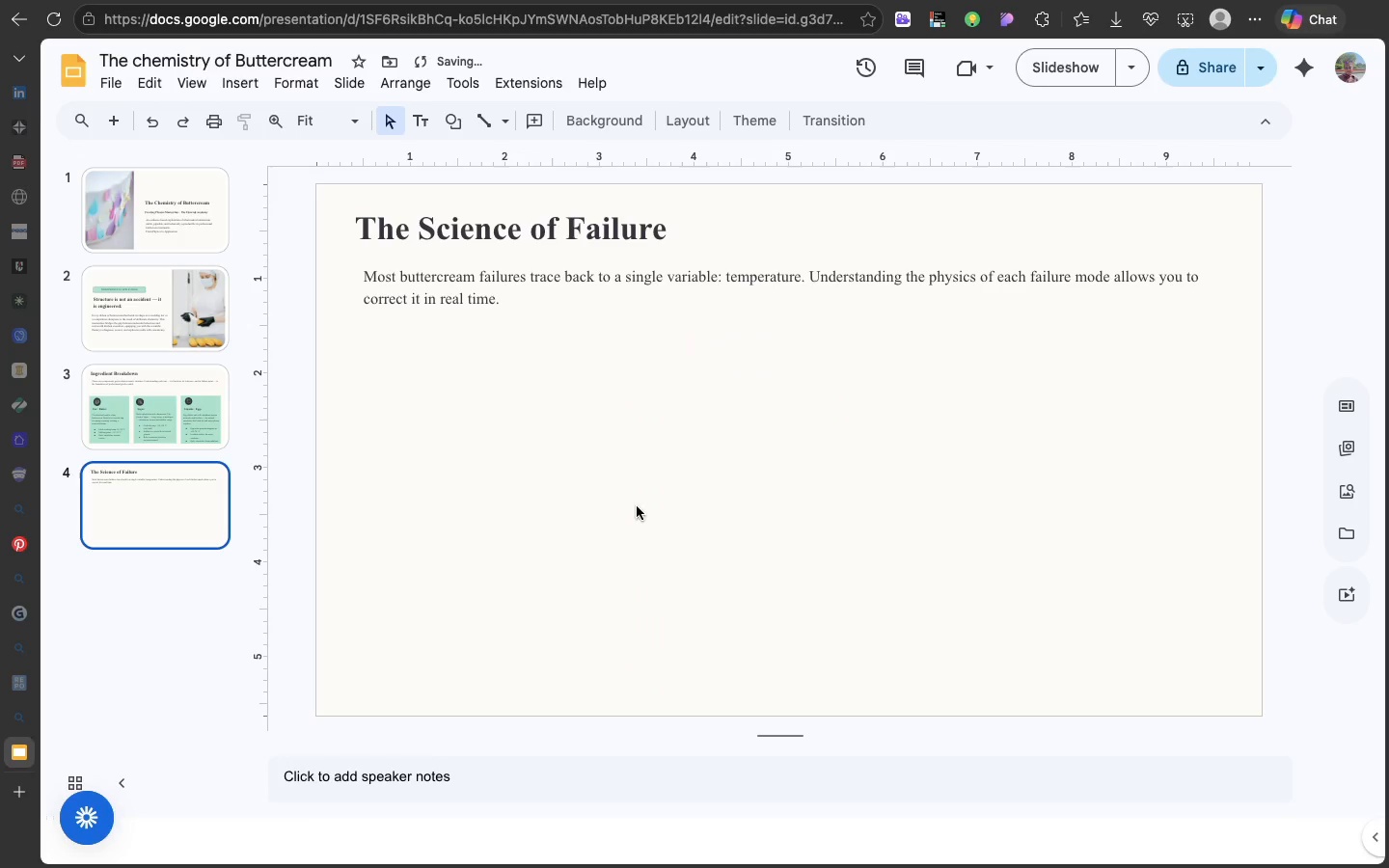 
key(Backspace)
 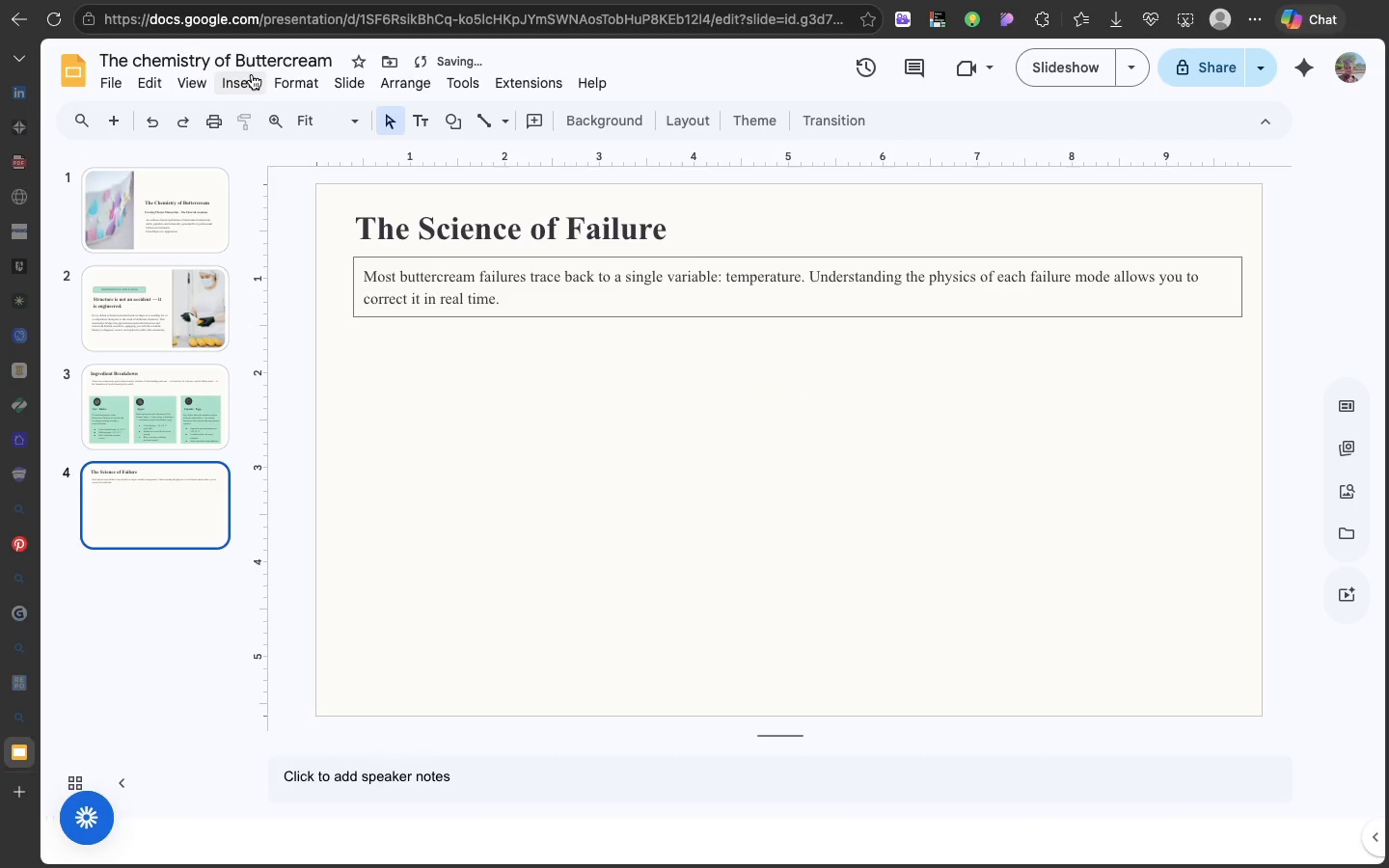 
left_click([252, 74])
 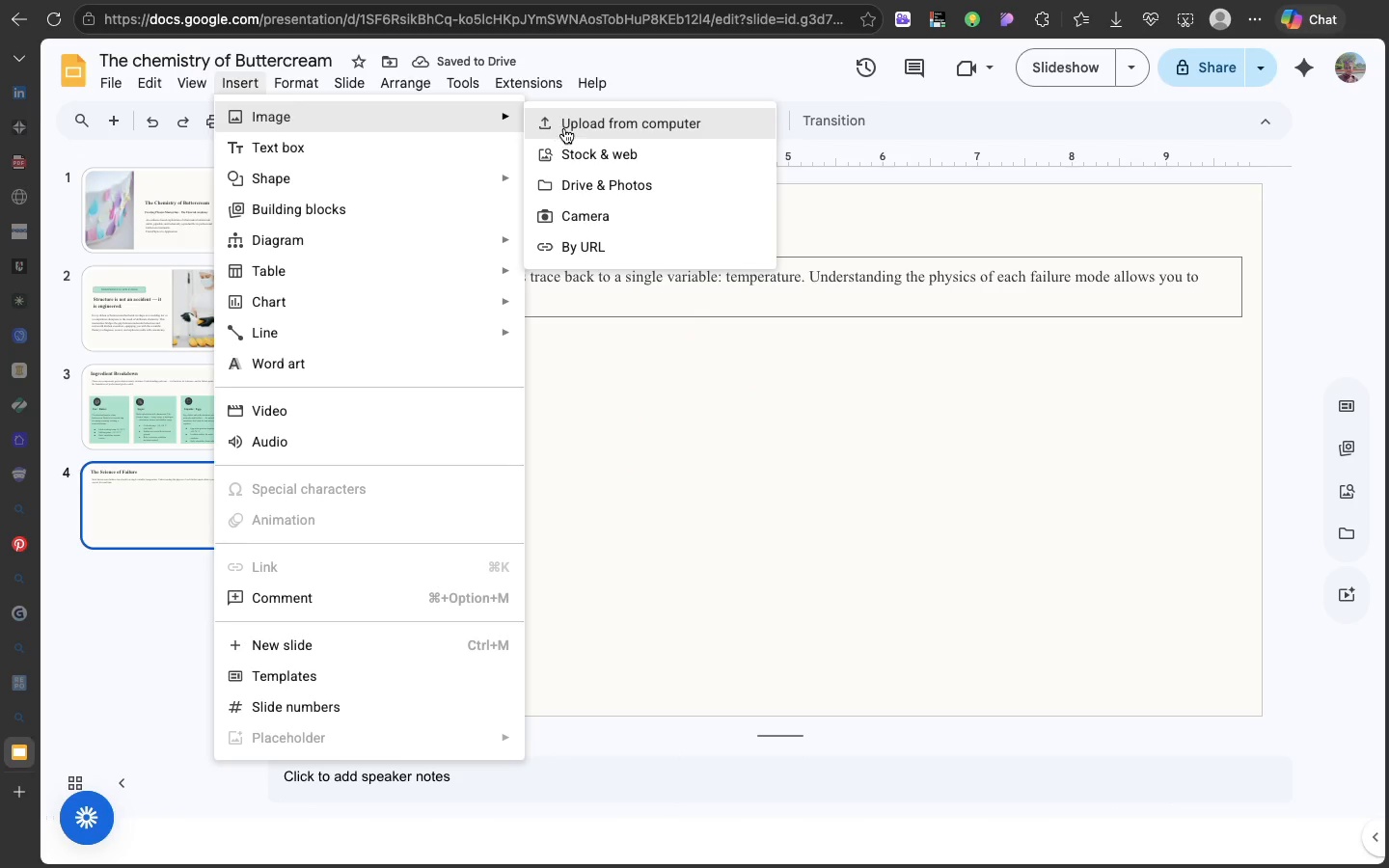 
left_click([564, 128])
 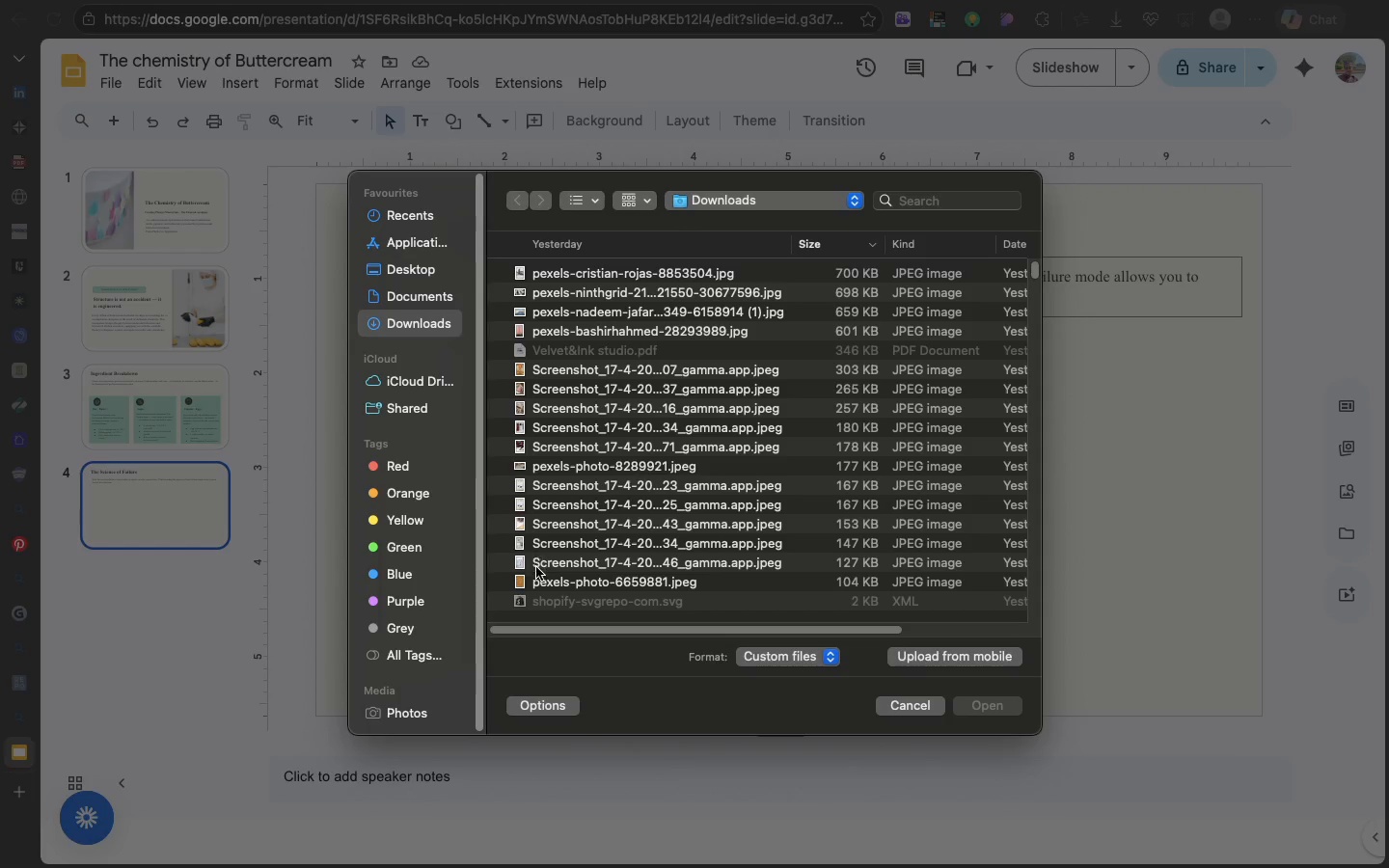 
wait(5.02)
 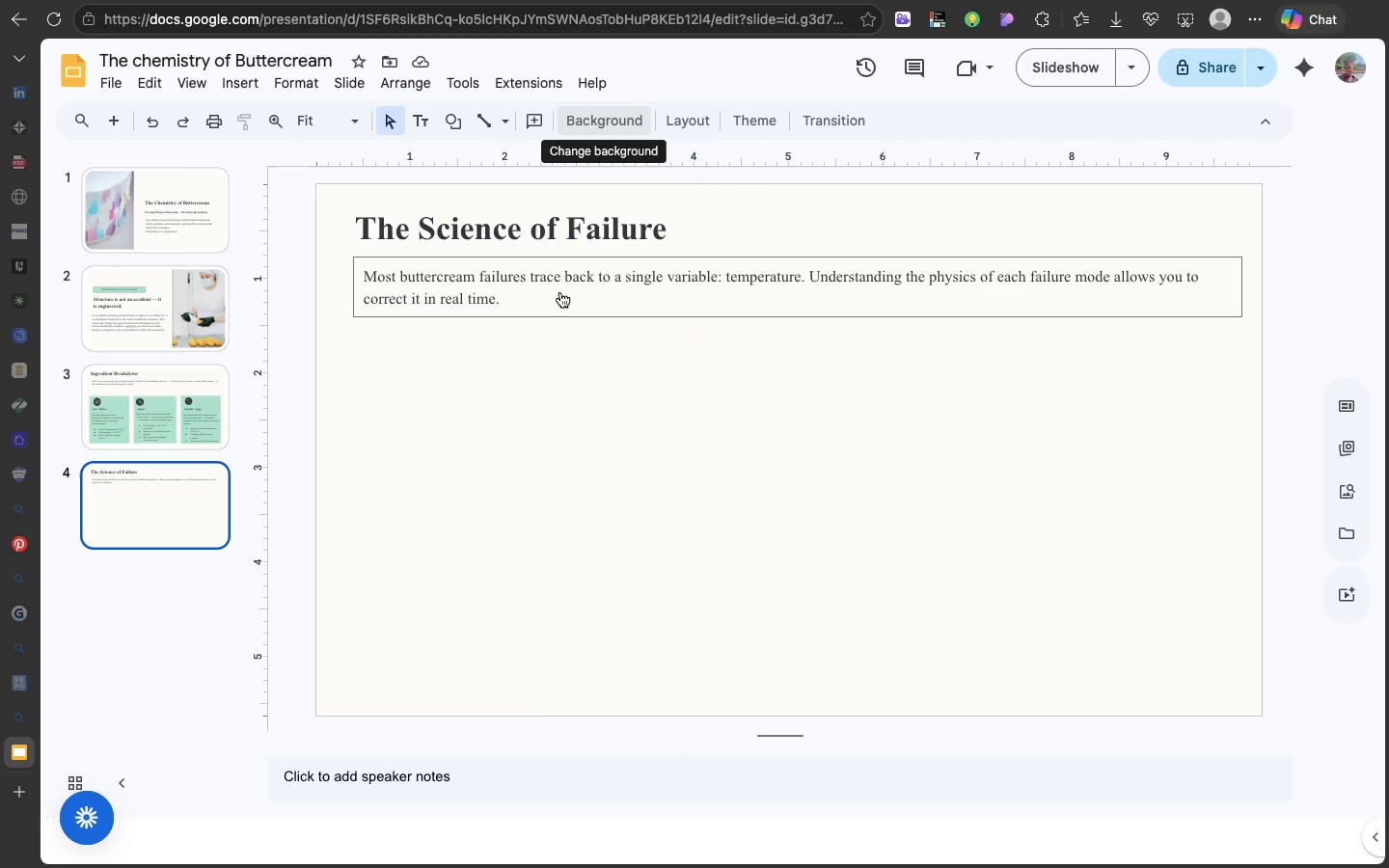 
left_click([536, 582])
 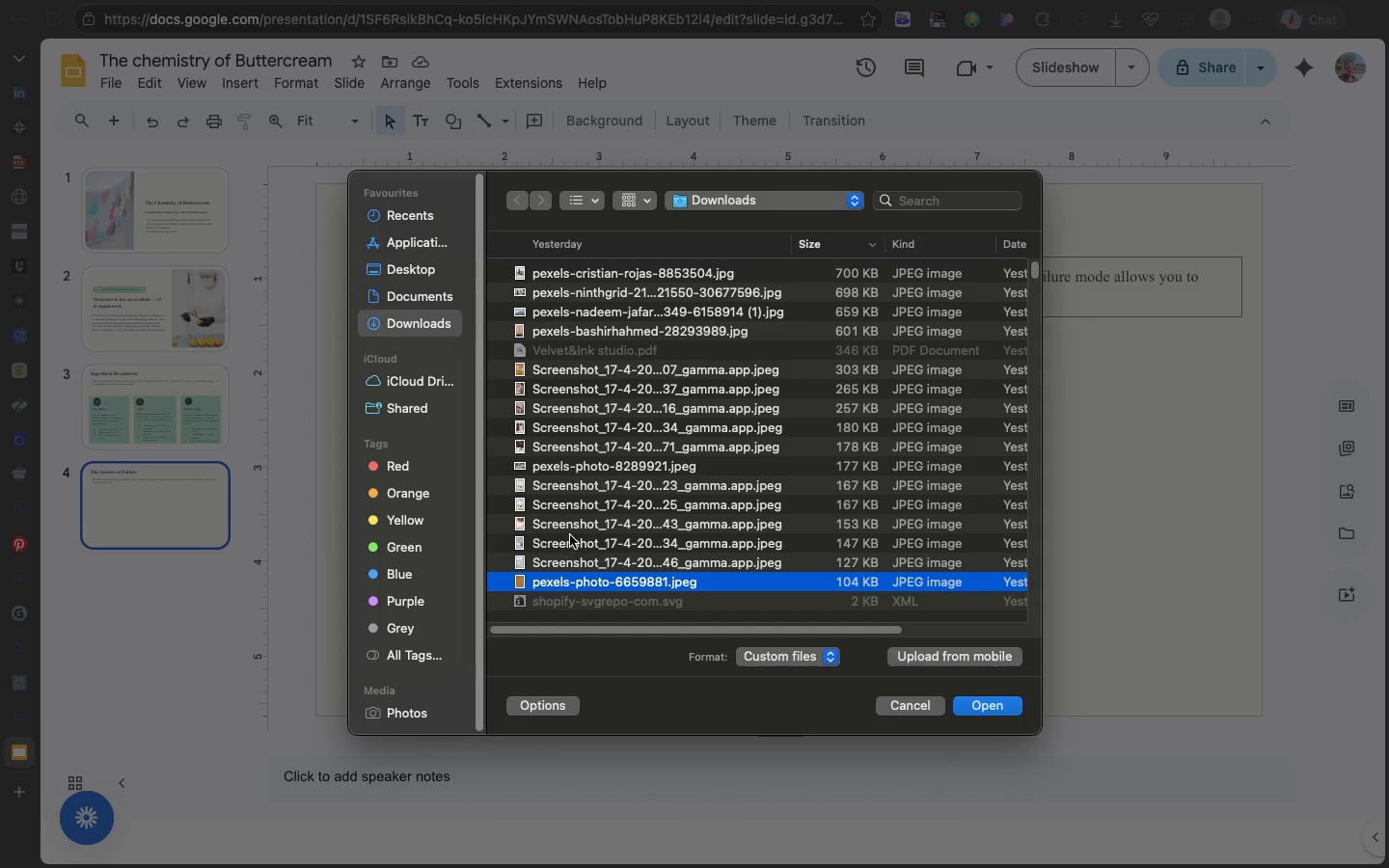 
hold_key(key=ShiftLeft, duration=1.39)
left_click([602, 459])
 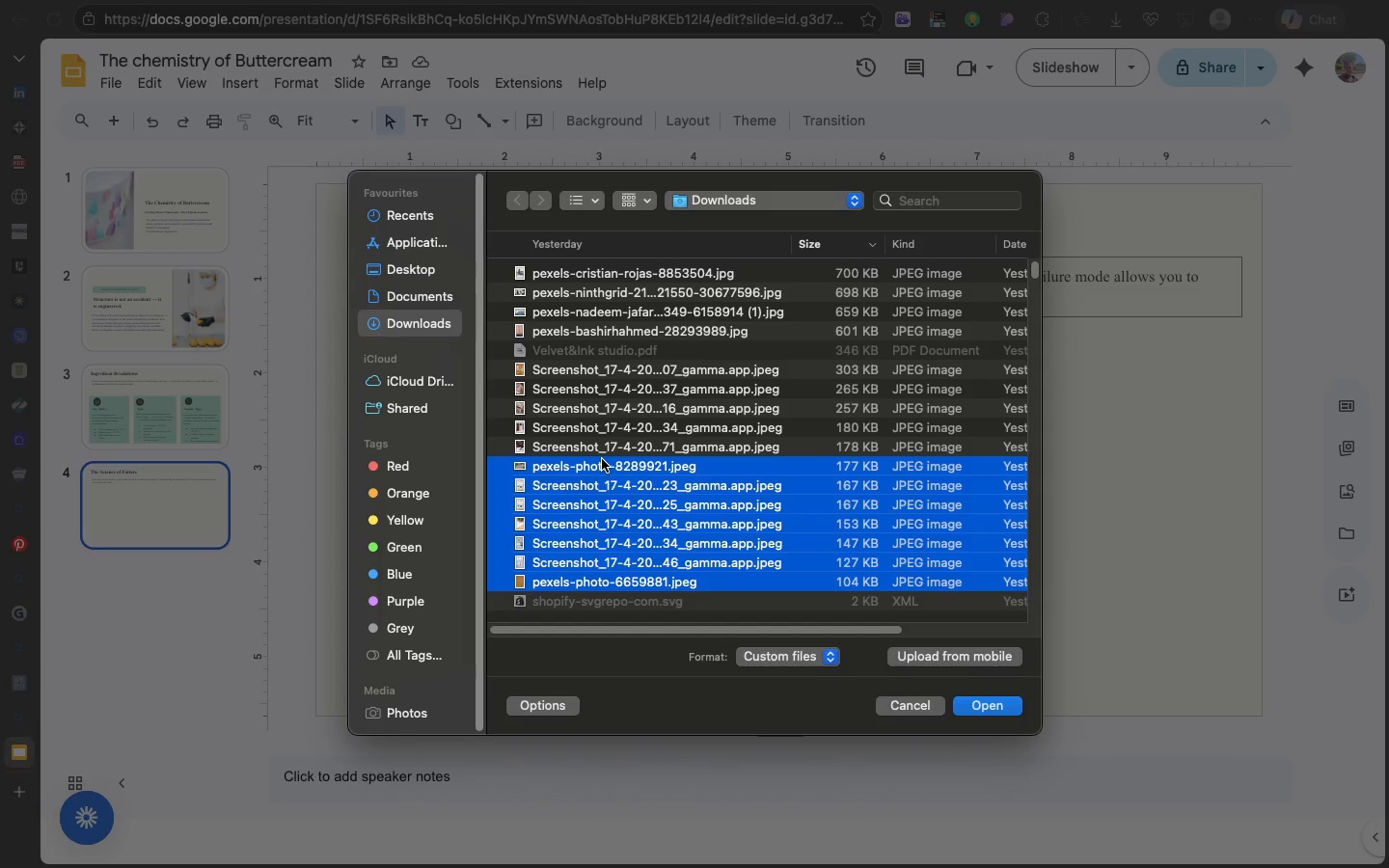 
left_click([602, 459])
 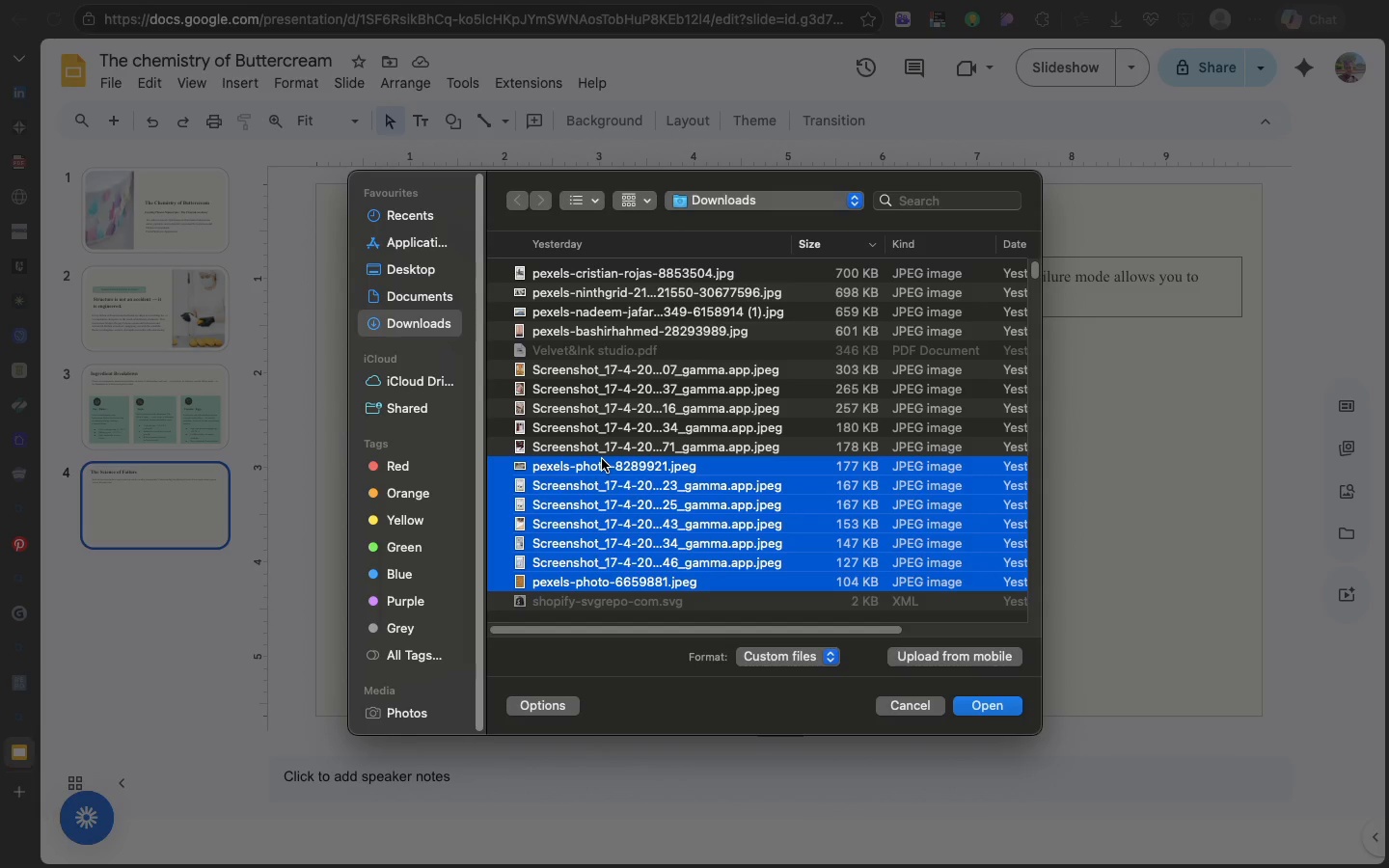 
left_click([602, 459])
 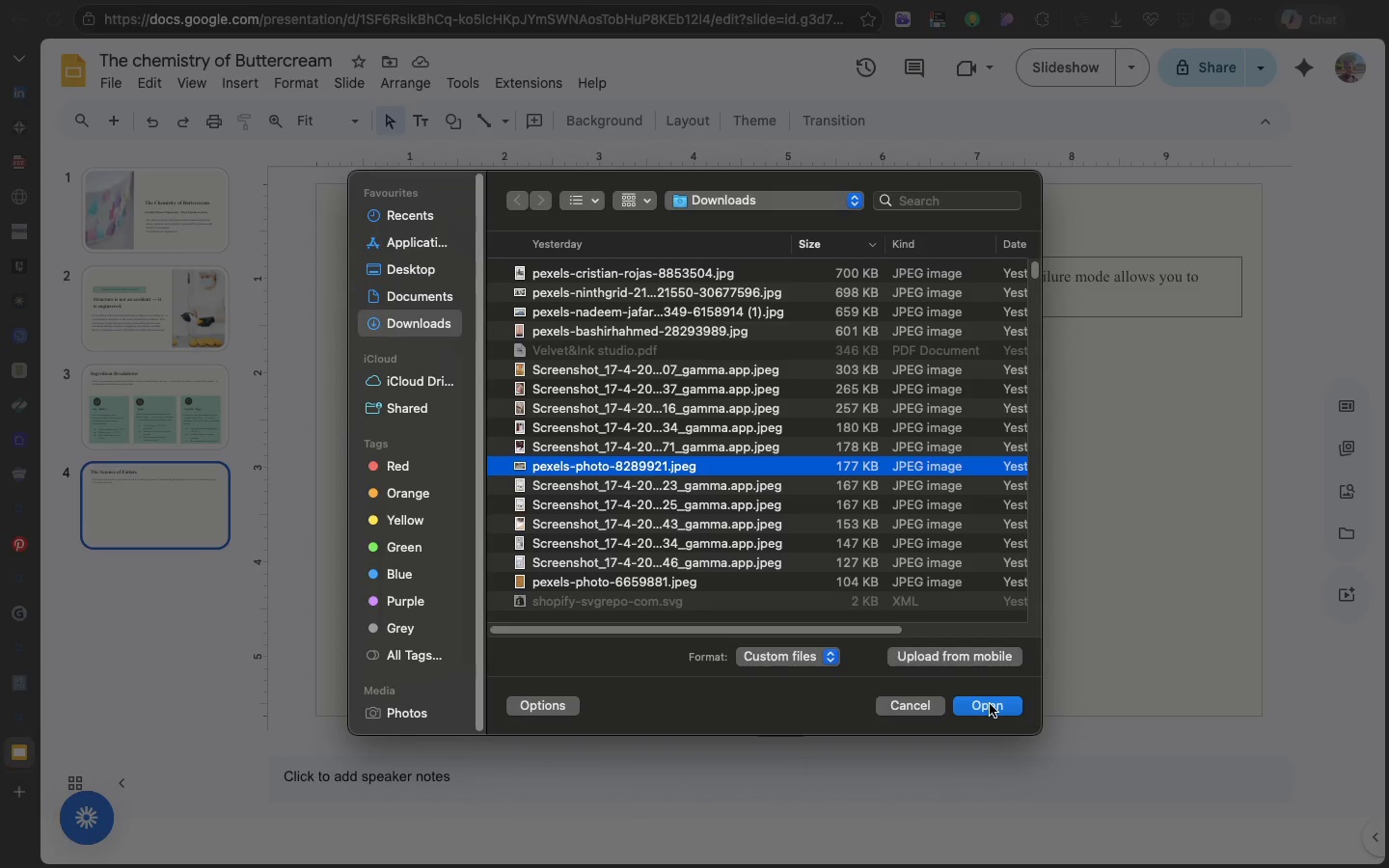 
left_click([990, 704])
 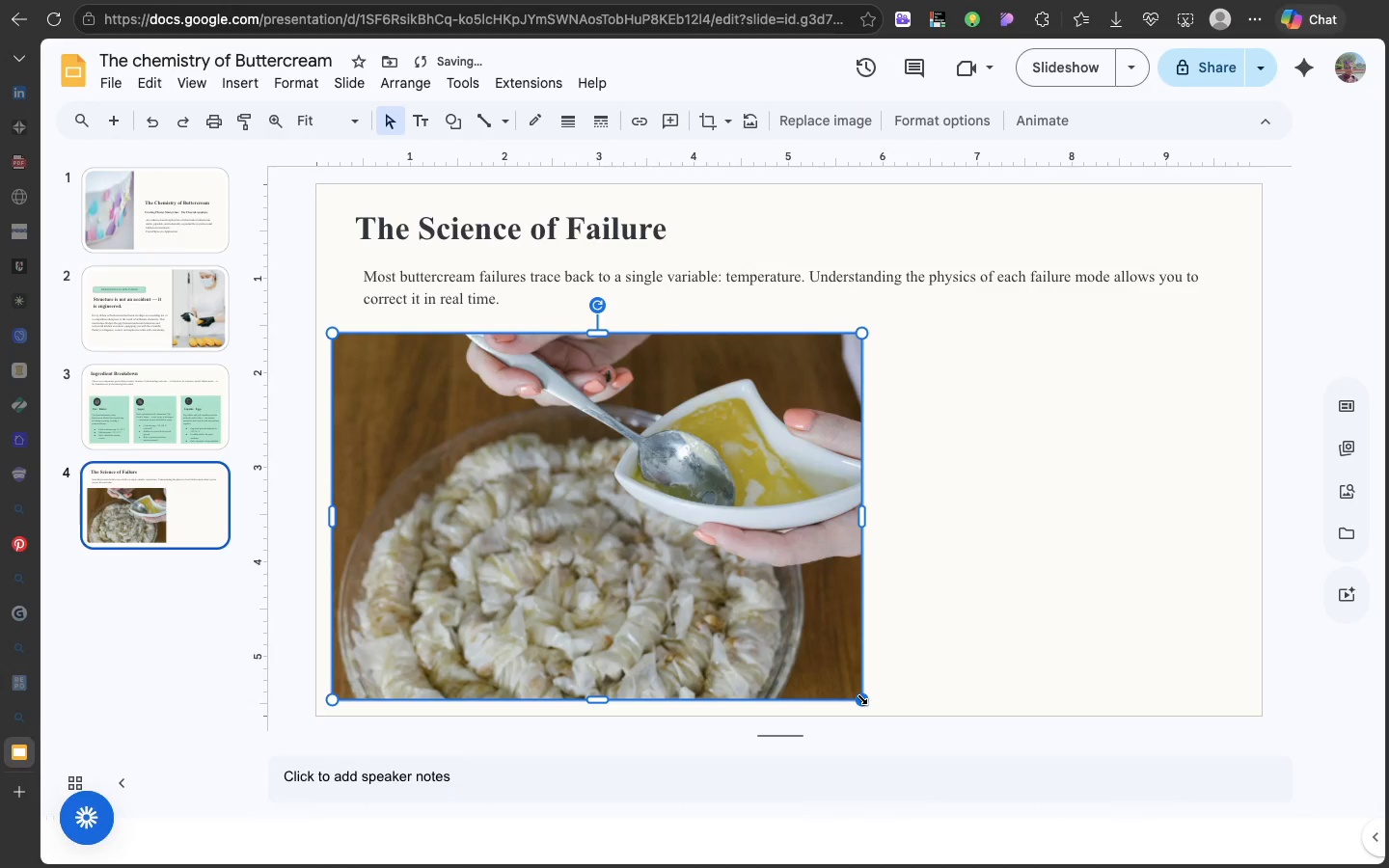 
left_click_drag(start_coordinate=[860, 697], to_coordinate=[760, 594])
 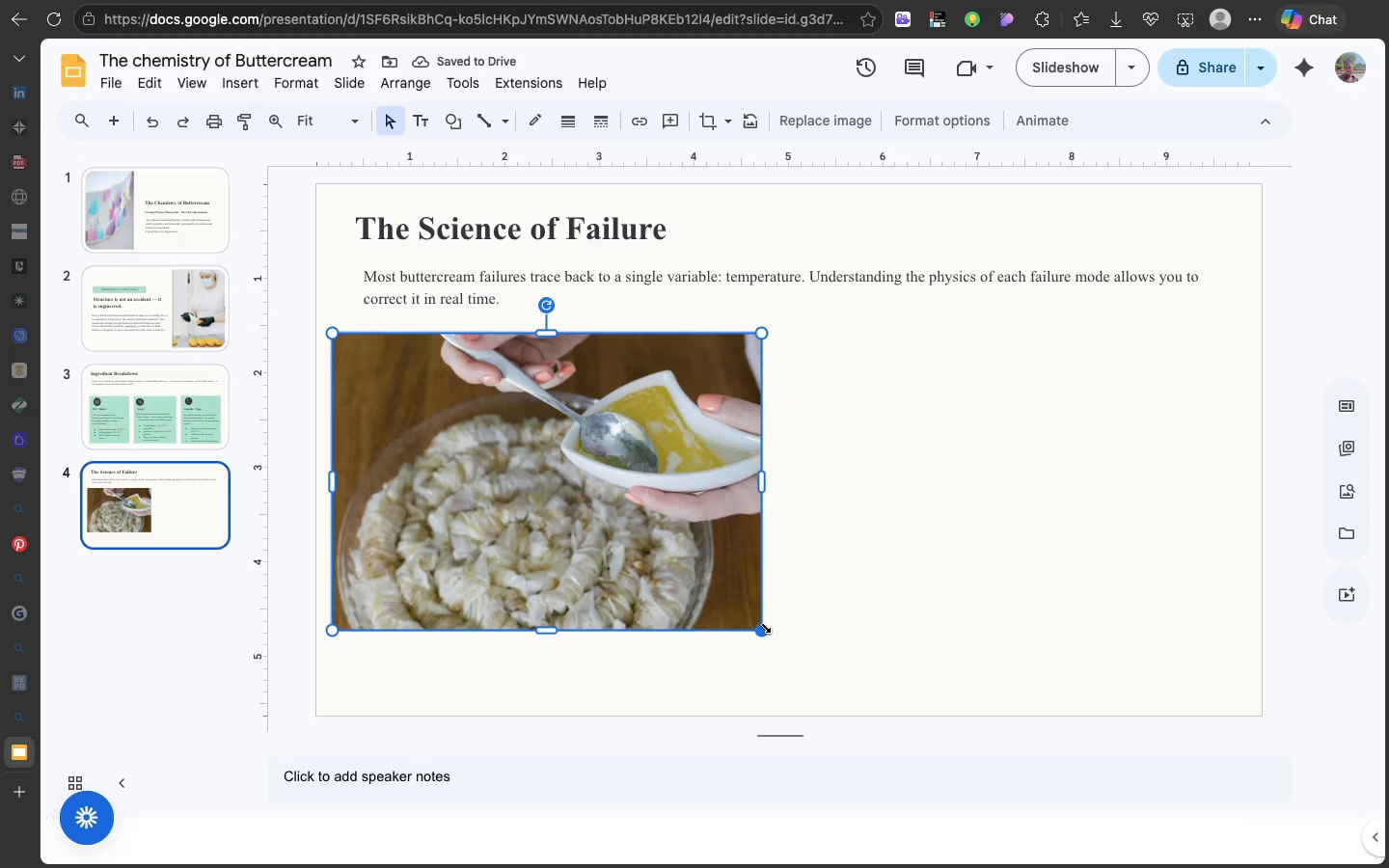 
left_click_drag(start_coordinate=[764, 626], to_coordinate=[699, 556])
 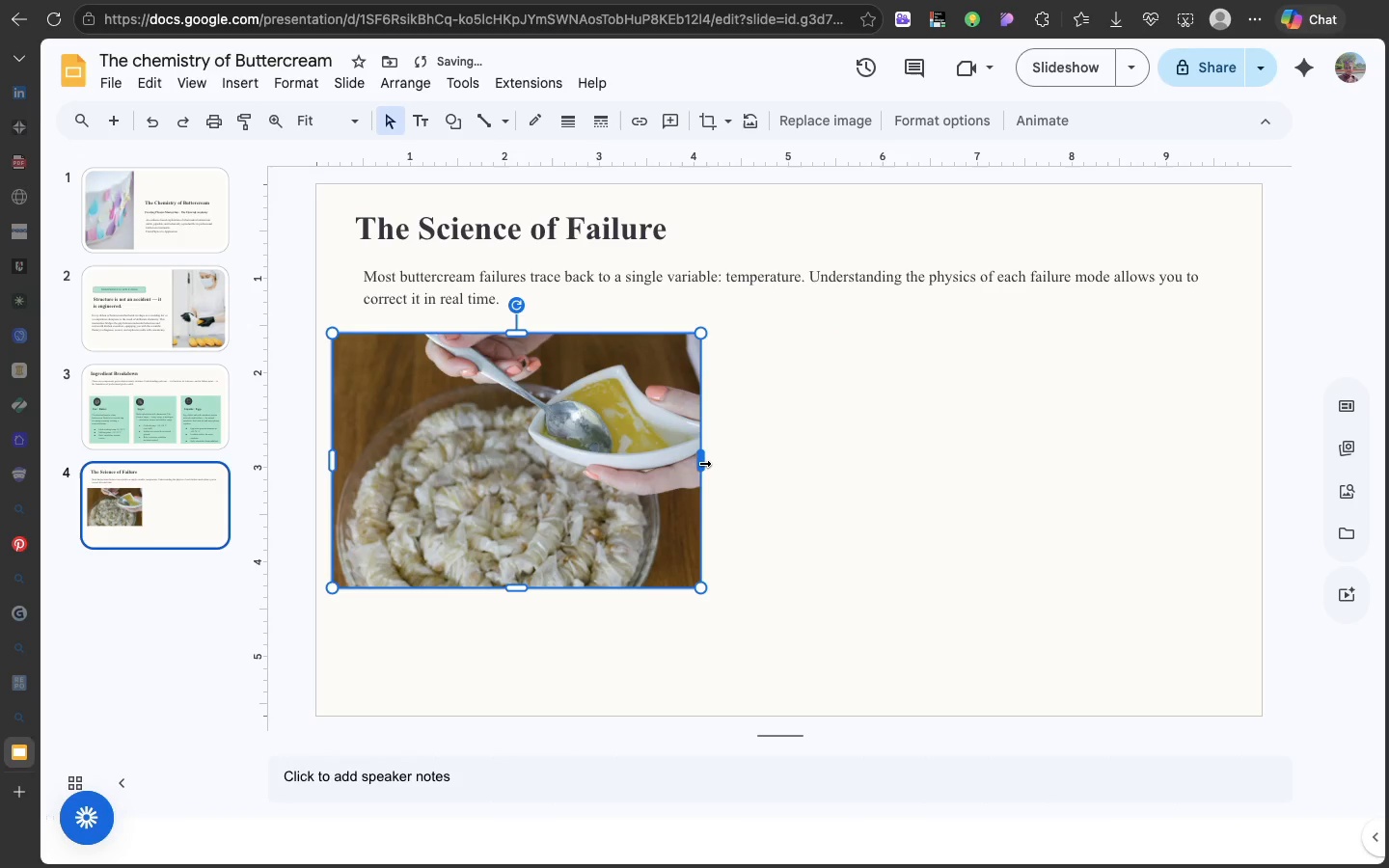 
left_click_drag(start_coordinate=[703, 463], to_coordinate=[739, 467])
 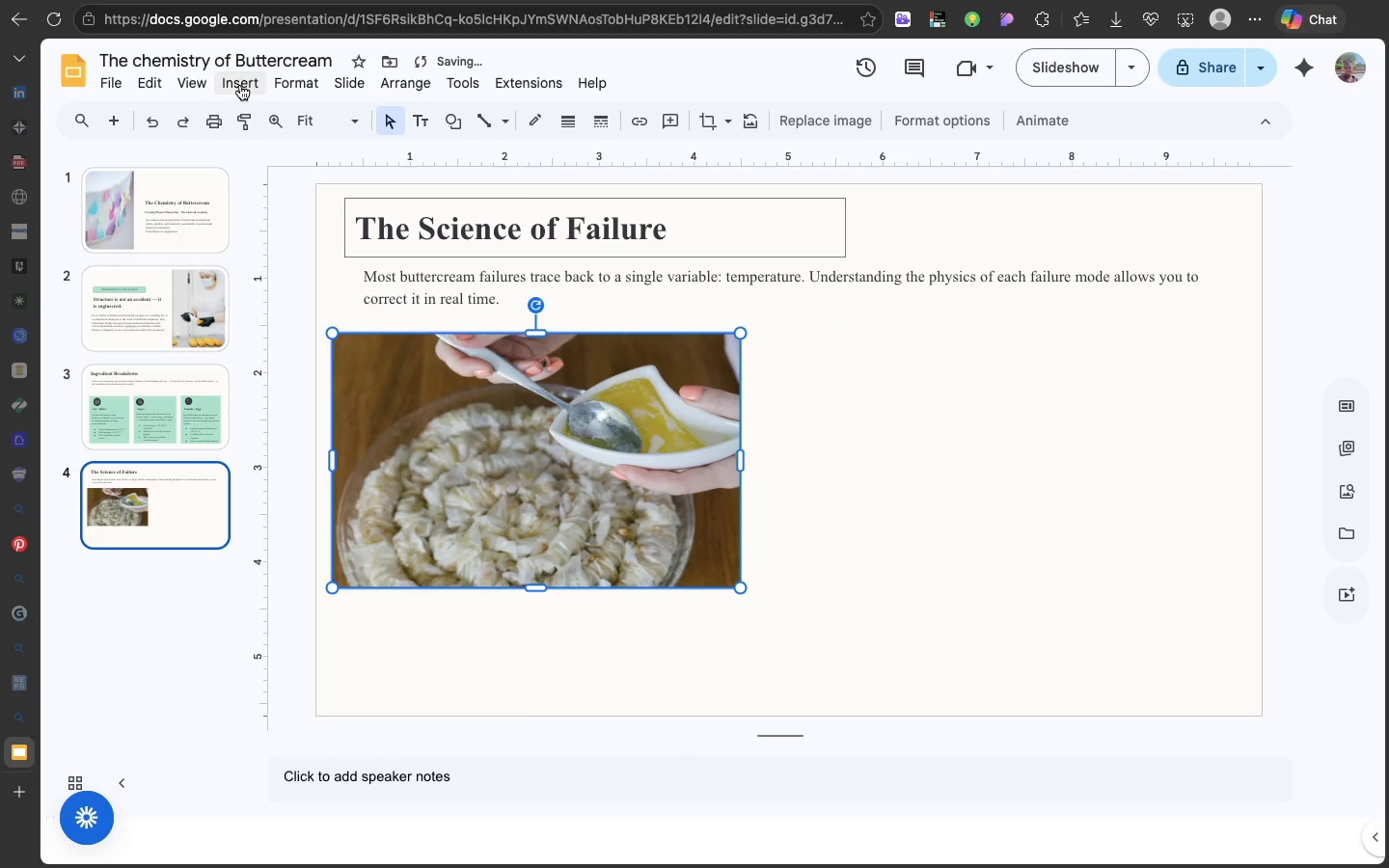 
left_click([240, 85])
 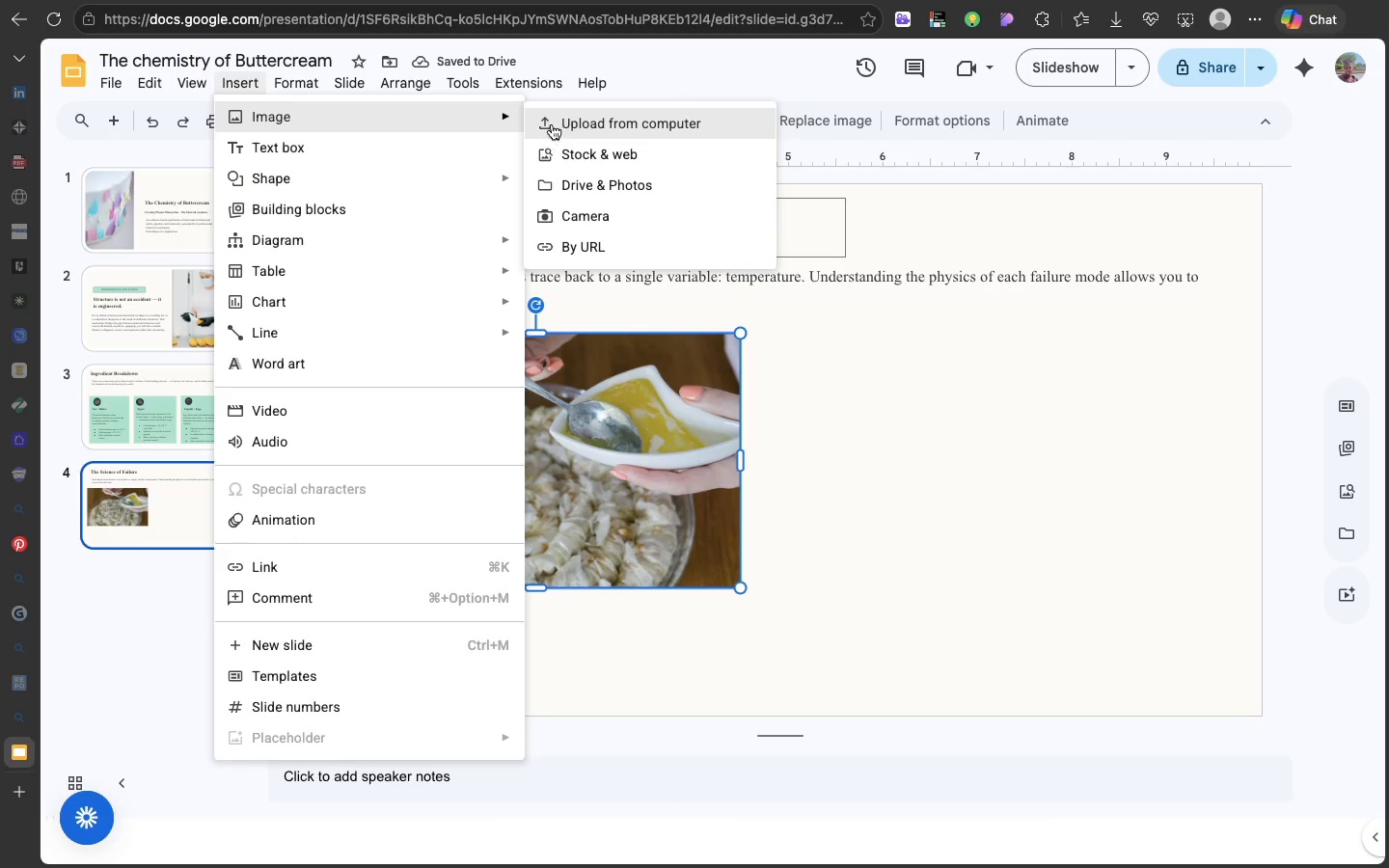 
left_click([553, 123])
 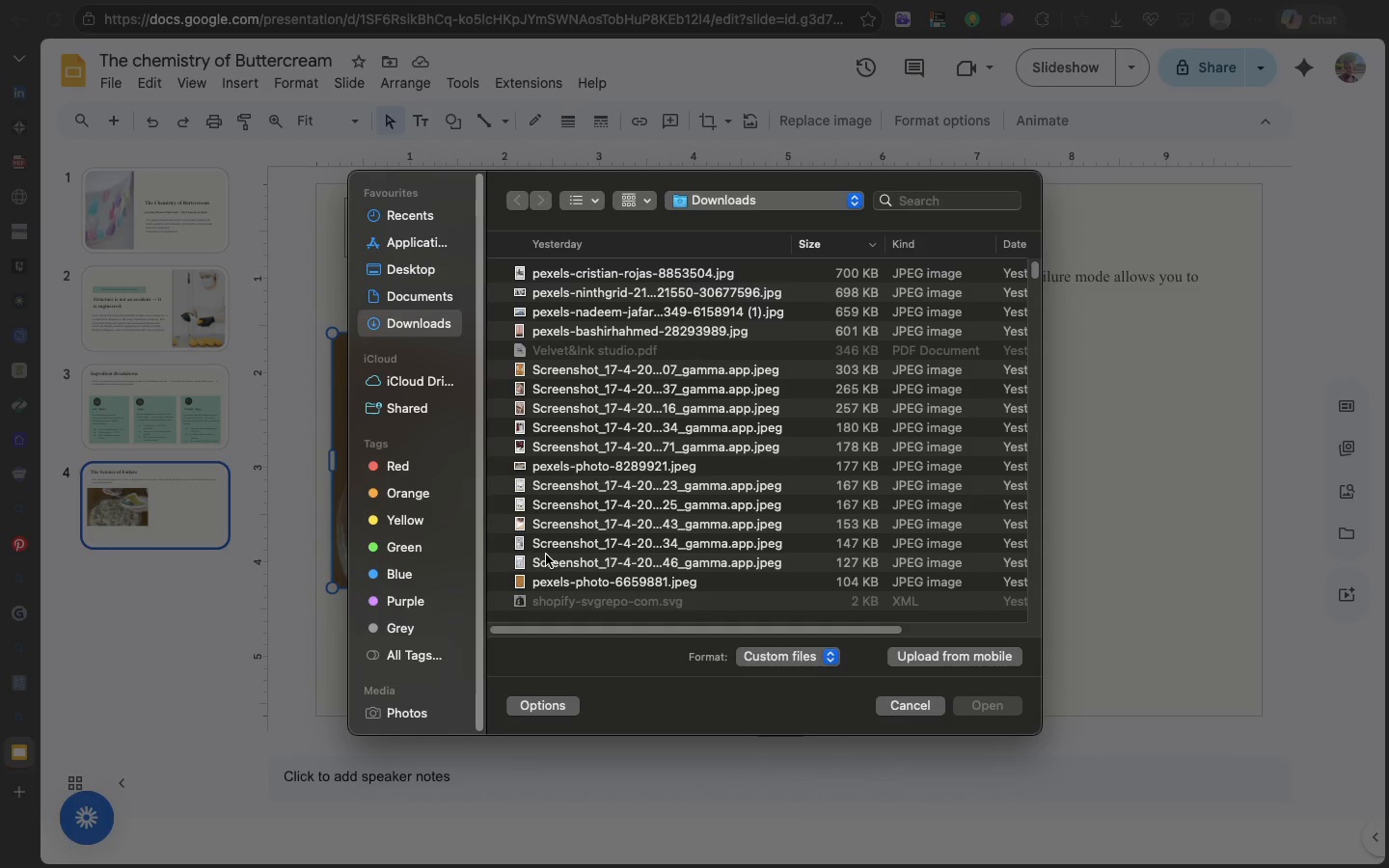 
wait(6.36)
 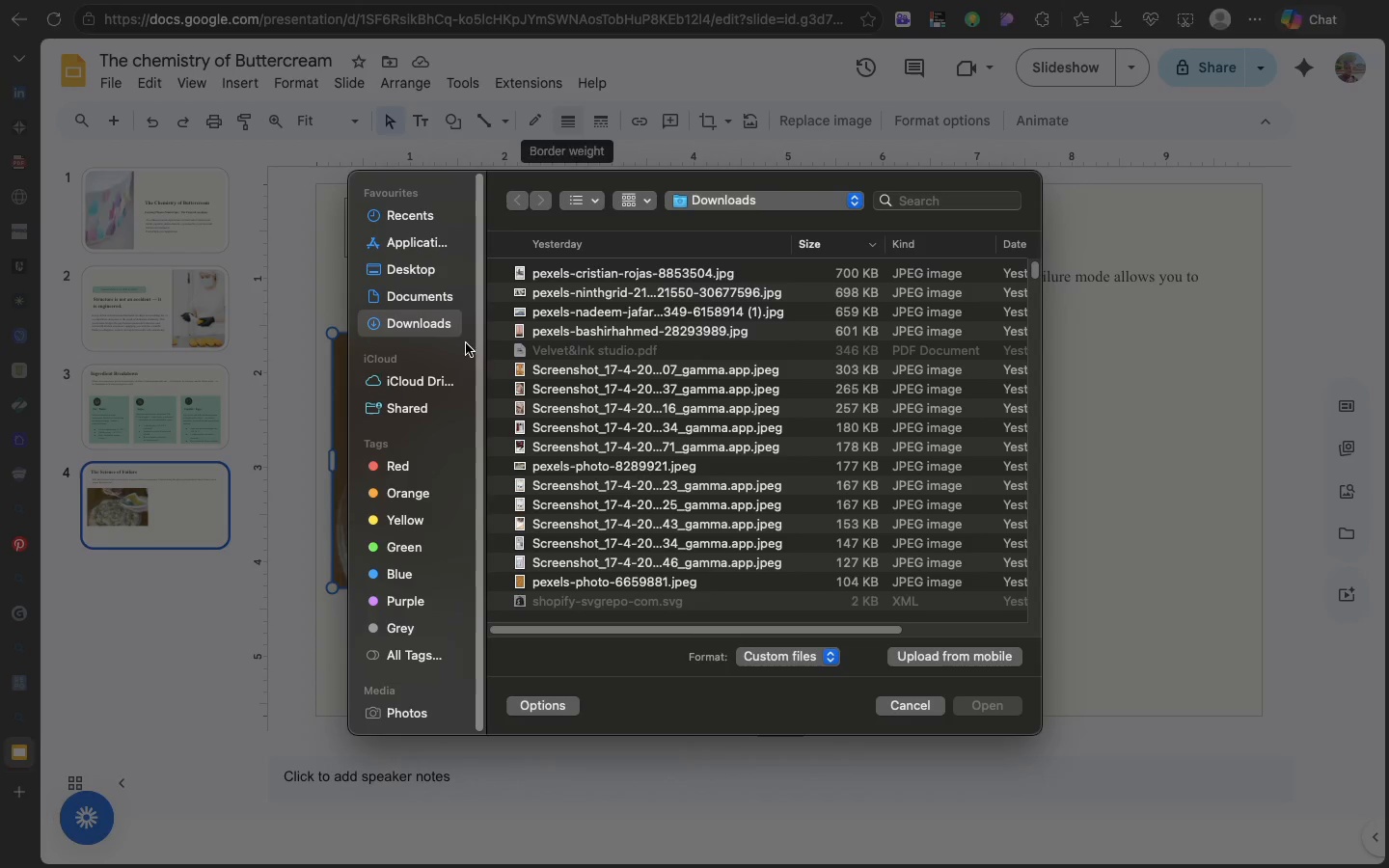 
left_click([567, 471])
 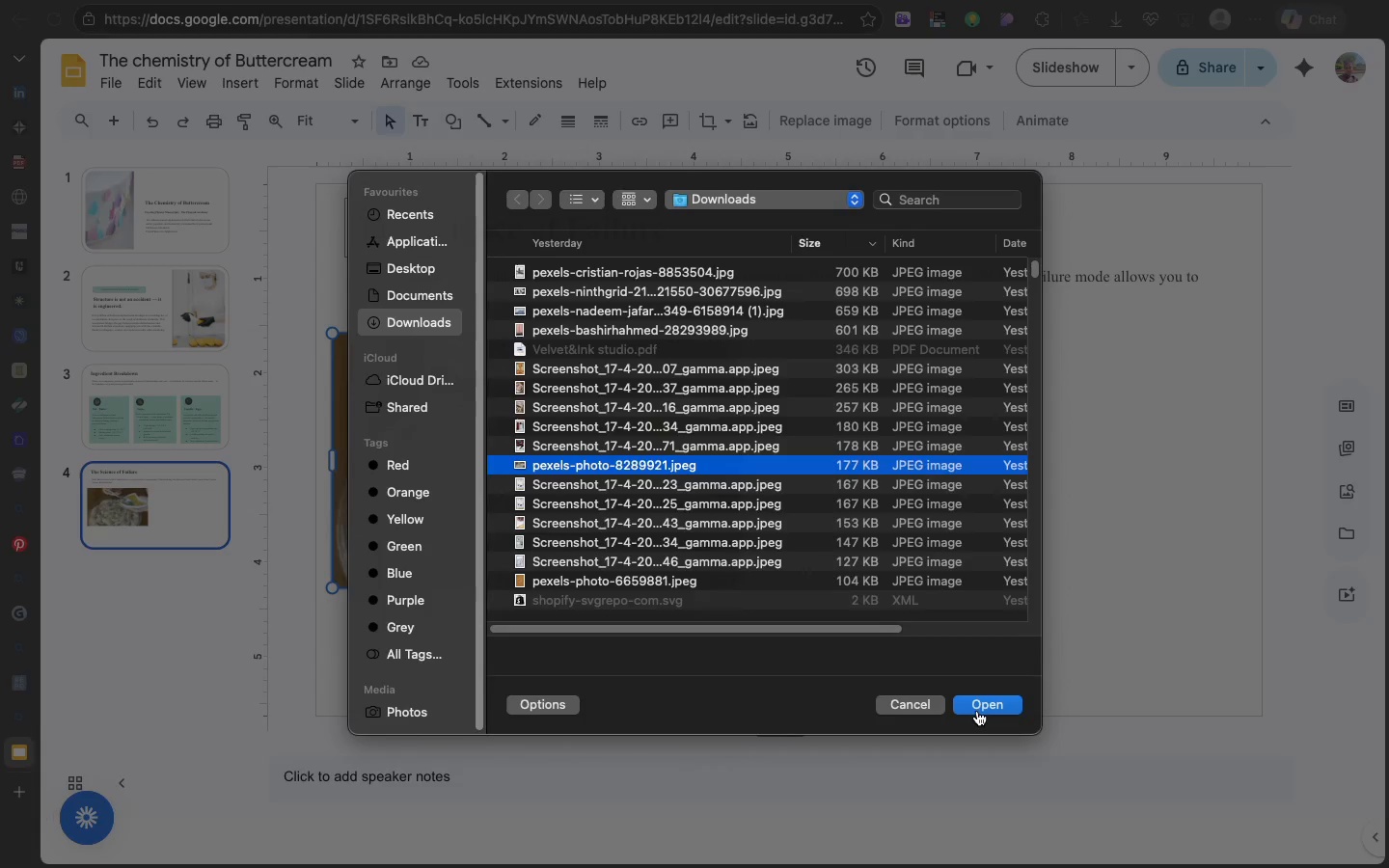 
left_click([977, 711])
 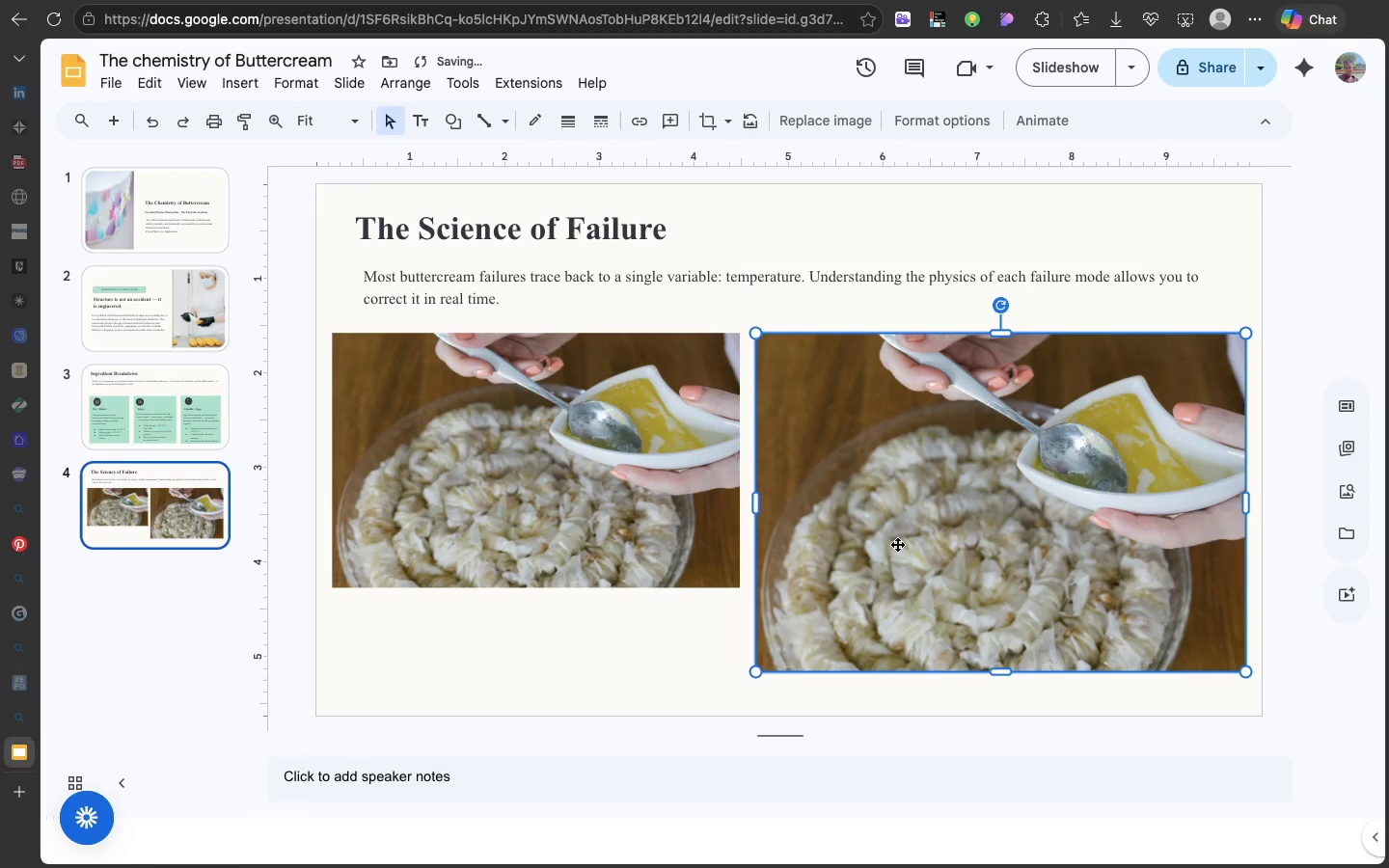 
key(Backspace)
 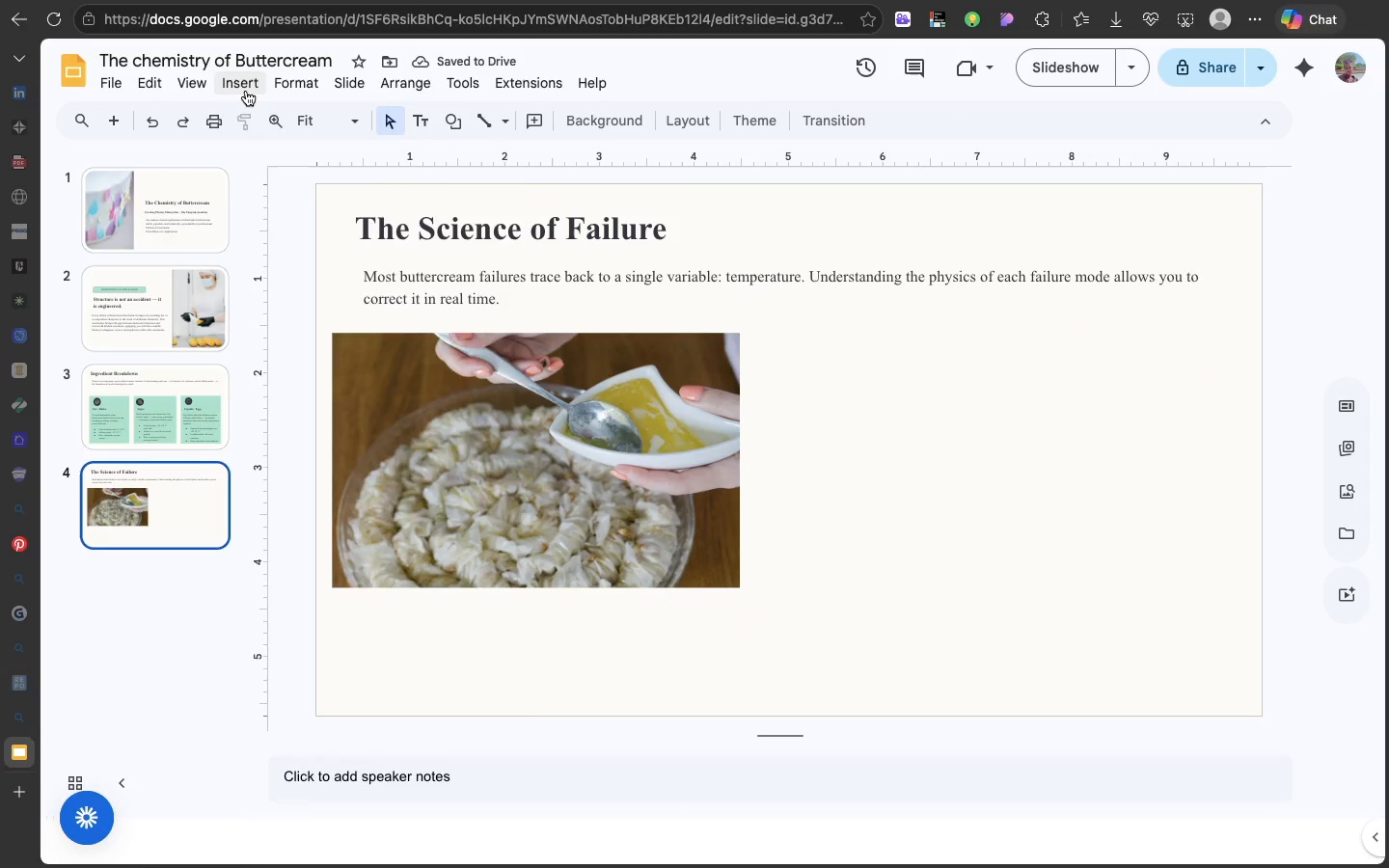 
left_click([246, 91])
 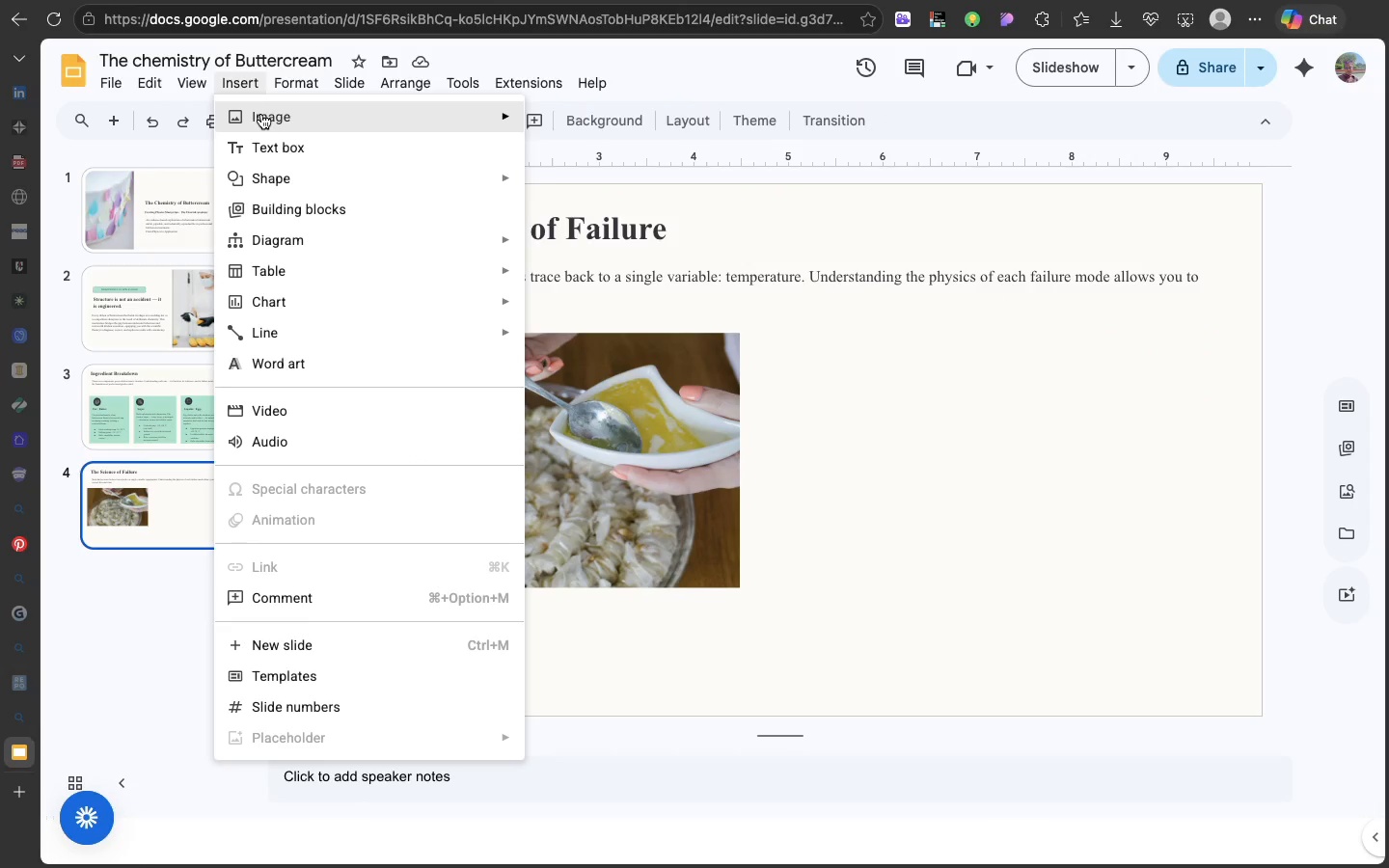 
wait(5.89)
 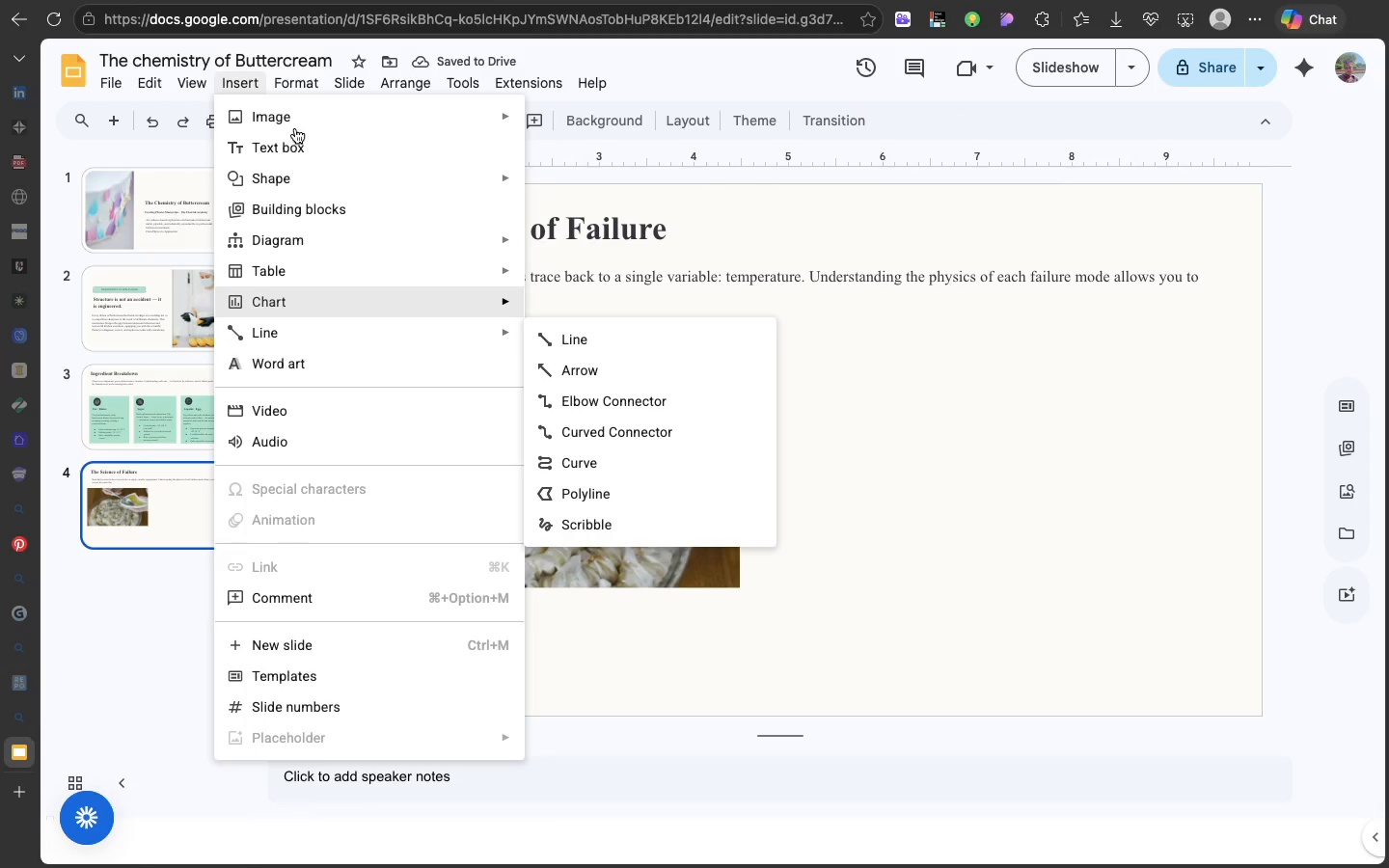 
left_click([563, 120])
 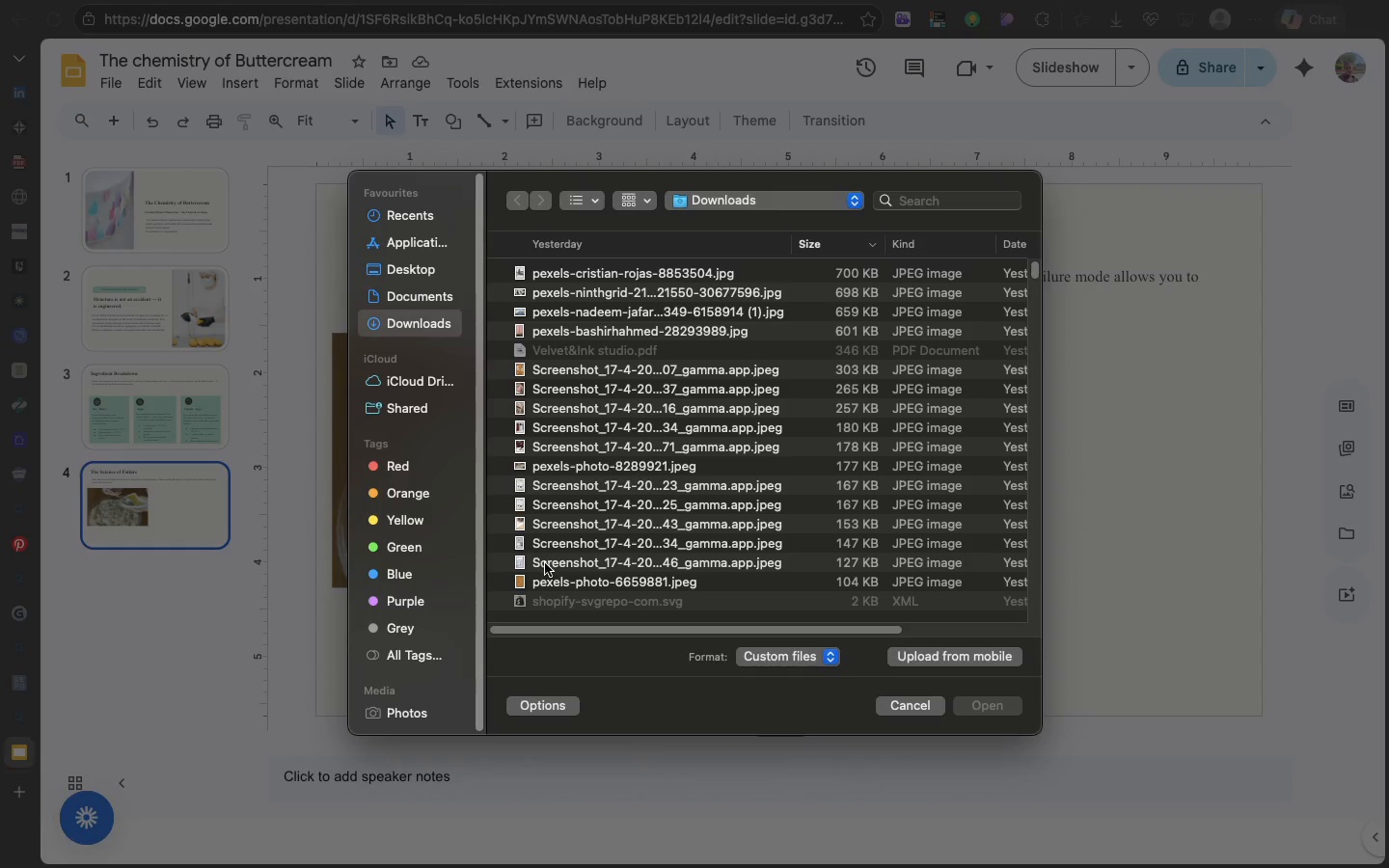 
left_click([538, 581])
 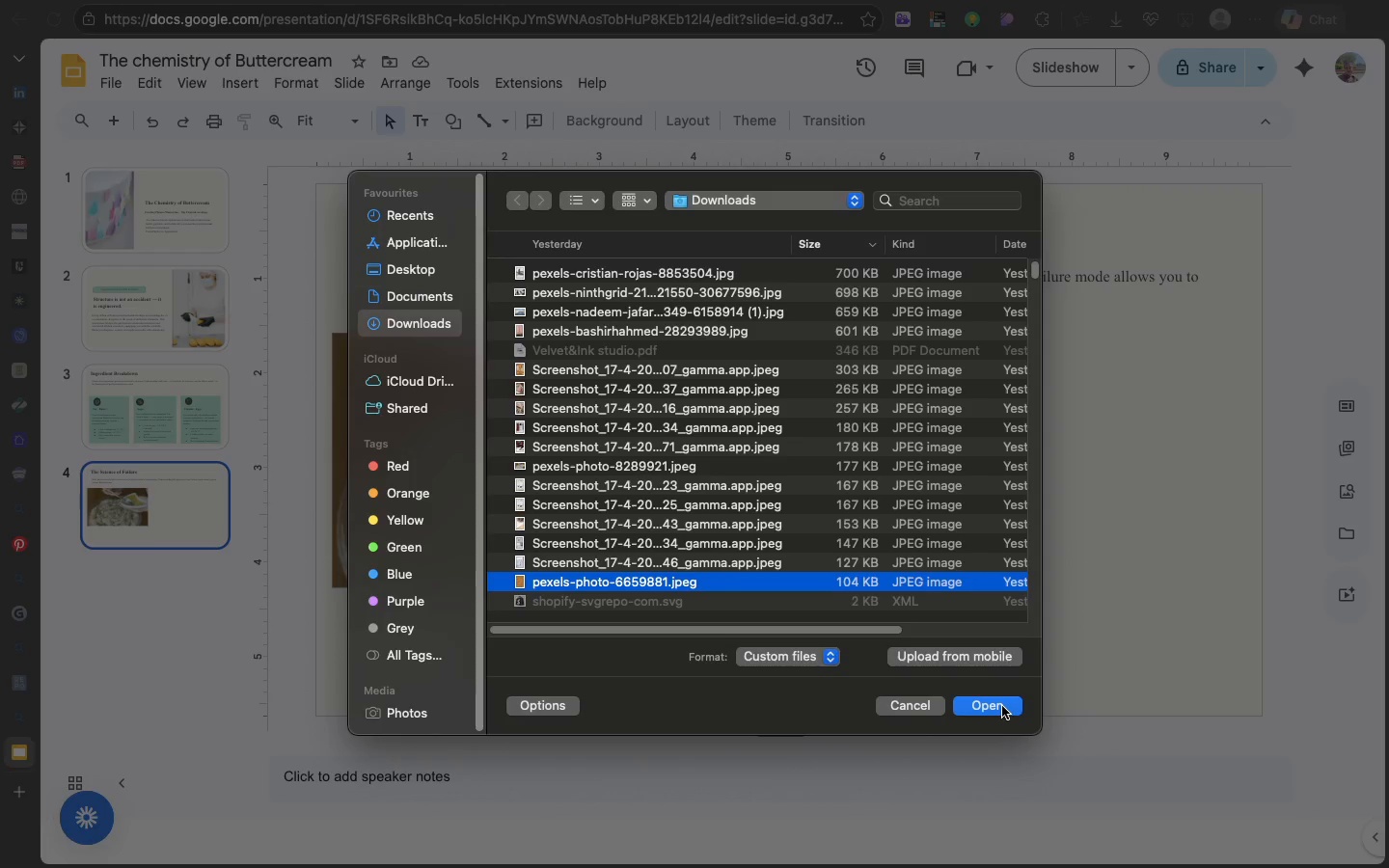 
left_click([1002, 706])
 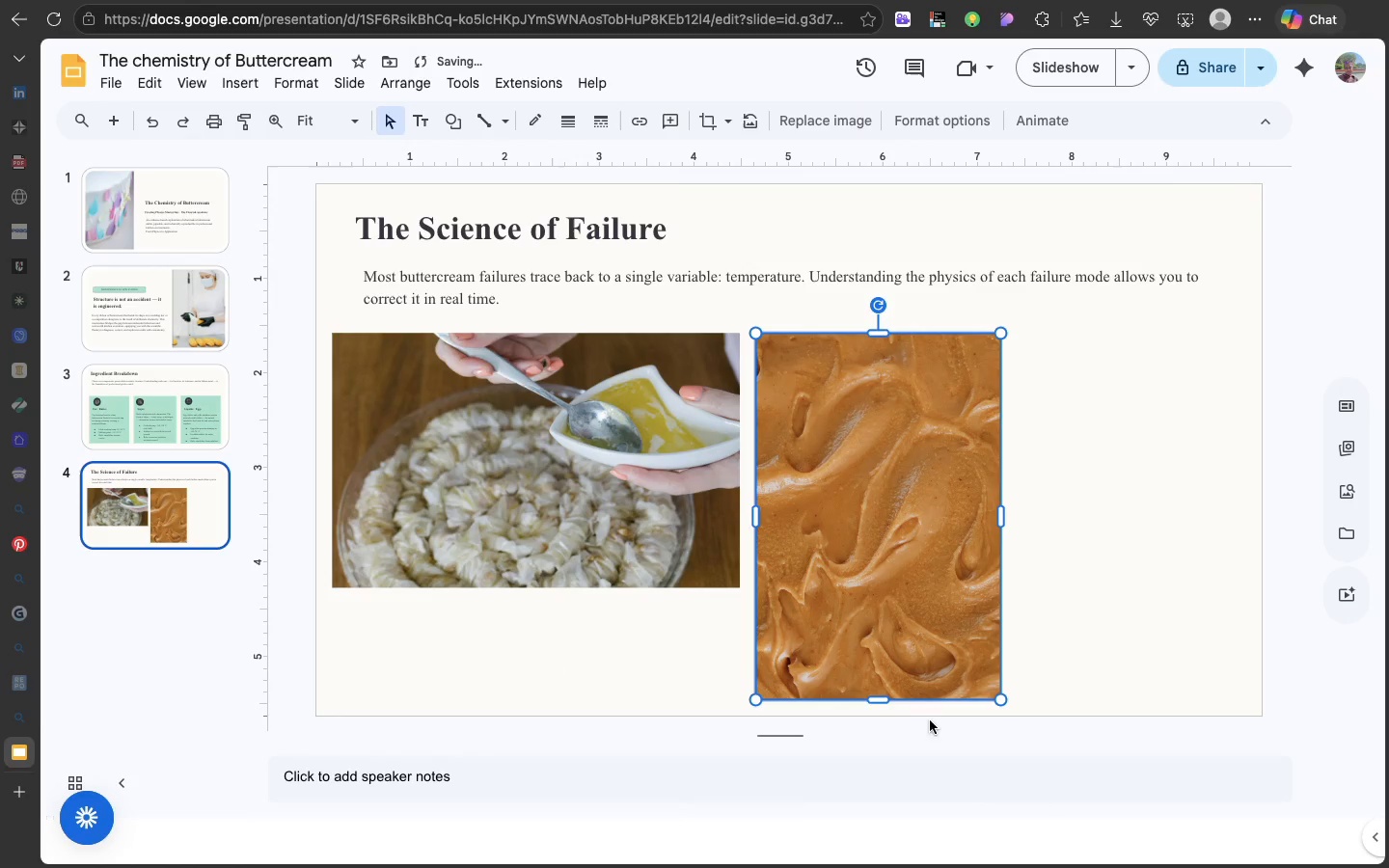 
mouse_move([875, 689])
 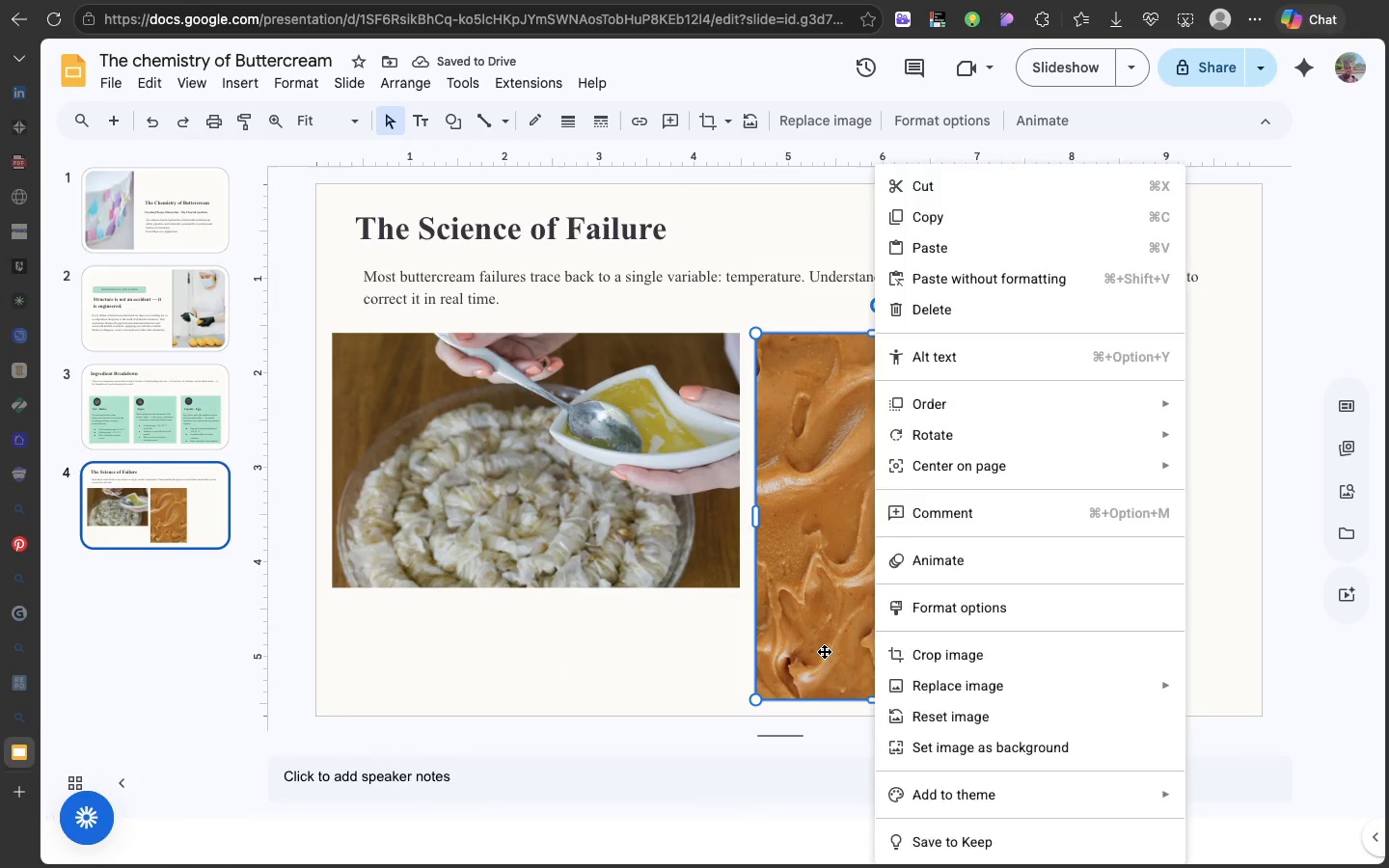 
left_click([824, 651])
 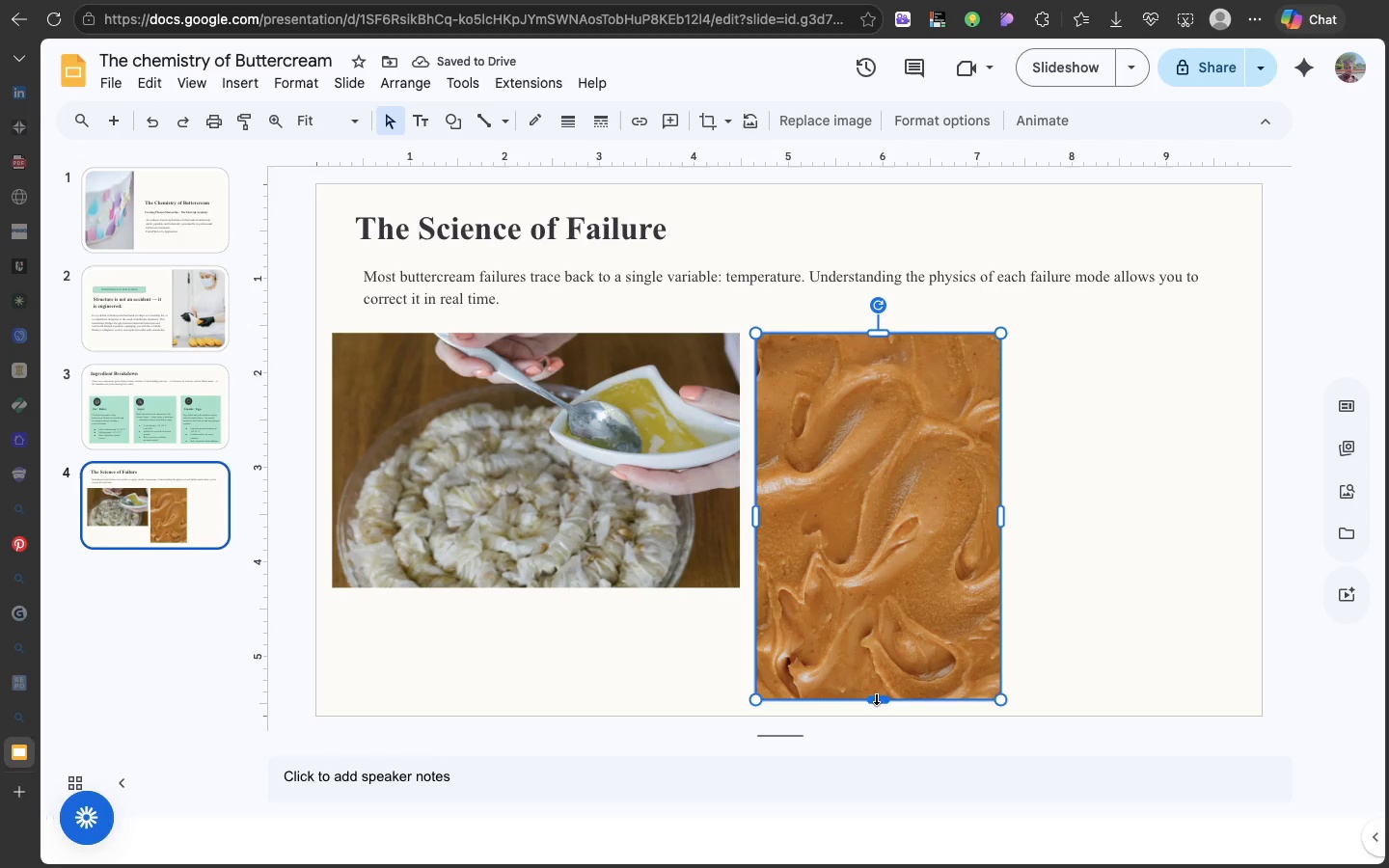 
left_click_drag(start_coordinate=[876, 697], to_coordinate=[881, 588])
 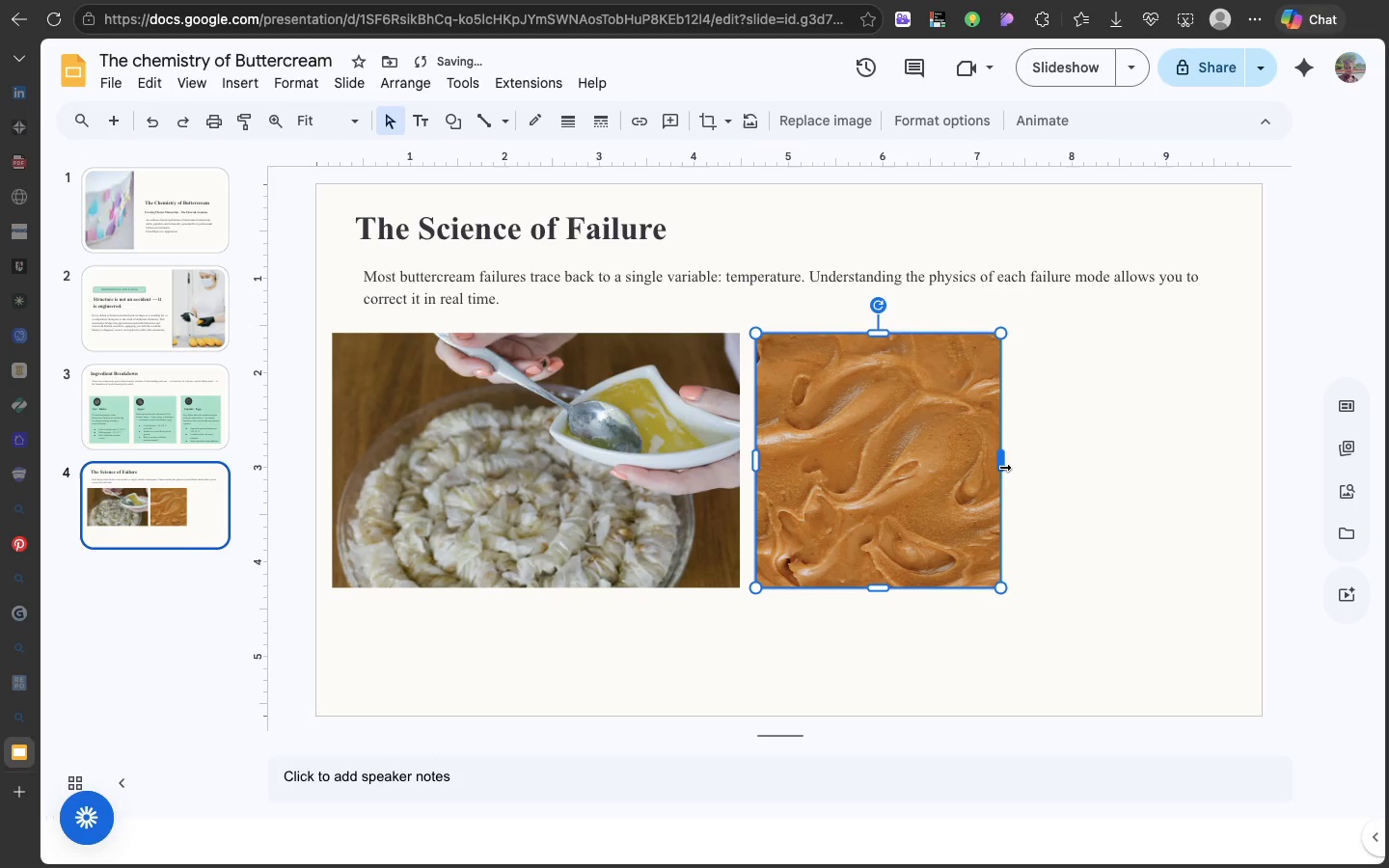 
left_click_drag(start_coordinate=[1003, 467], to_coordinate=[1206, 434])
 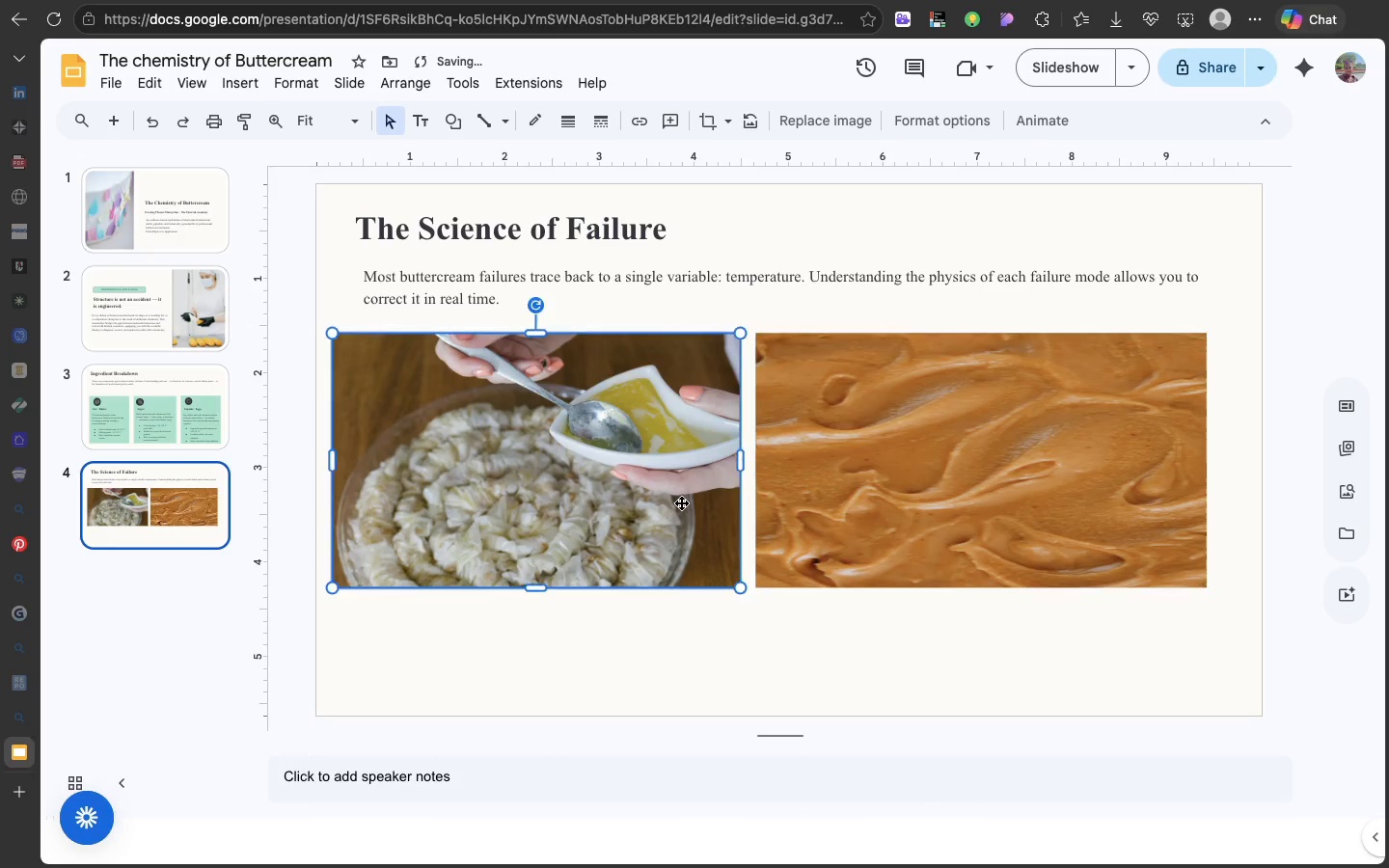 
left_click([681, 502])
 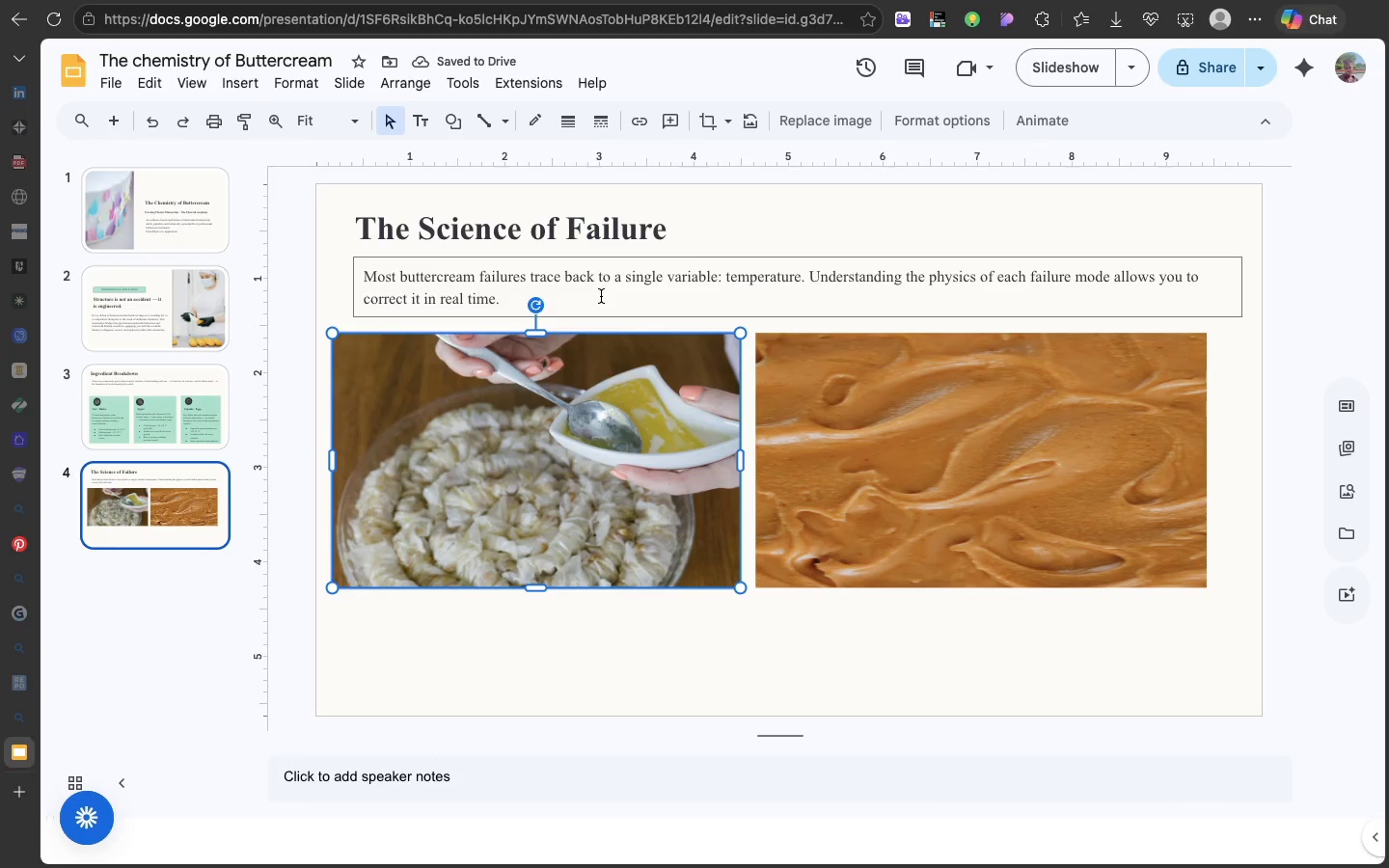 
left_click([601, 296])
 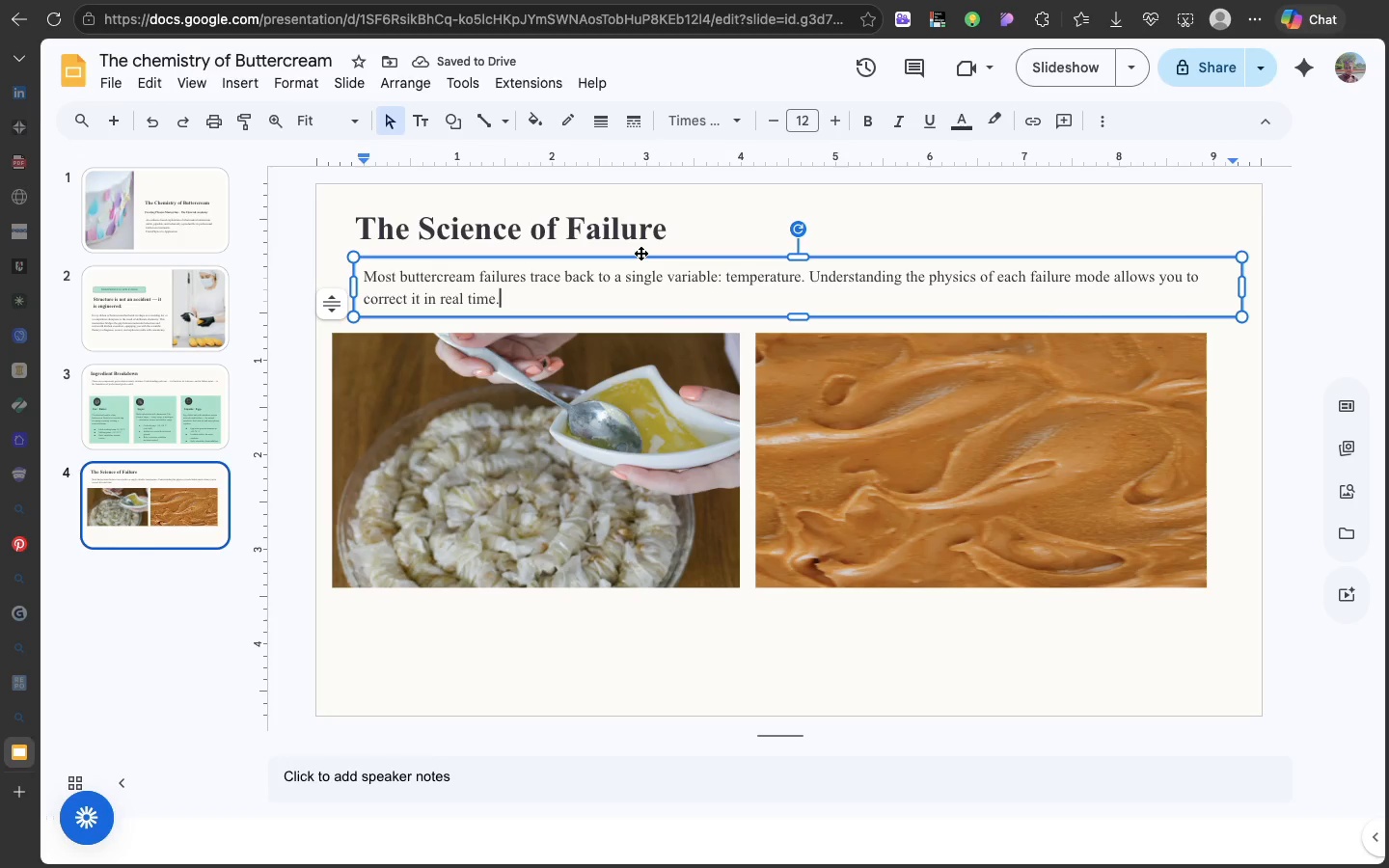 
left_click([640, 253])
 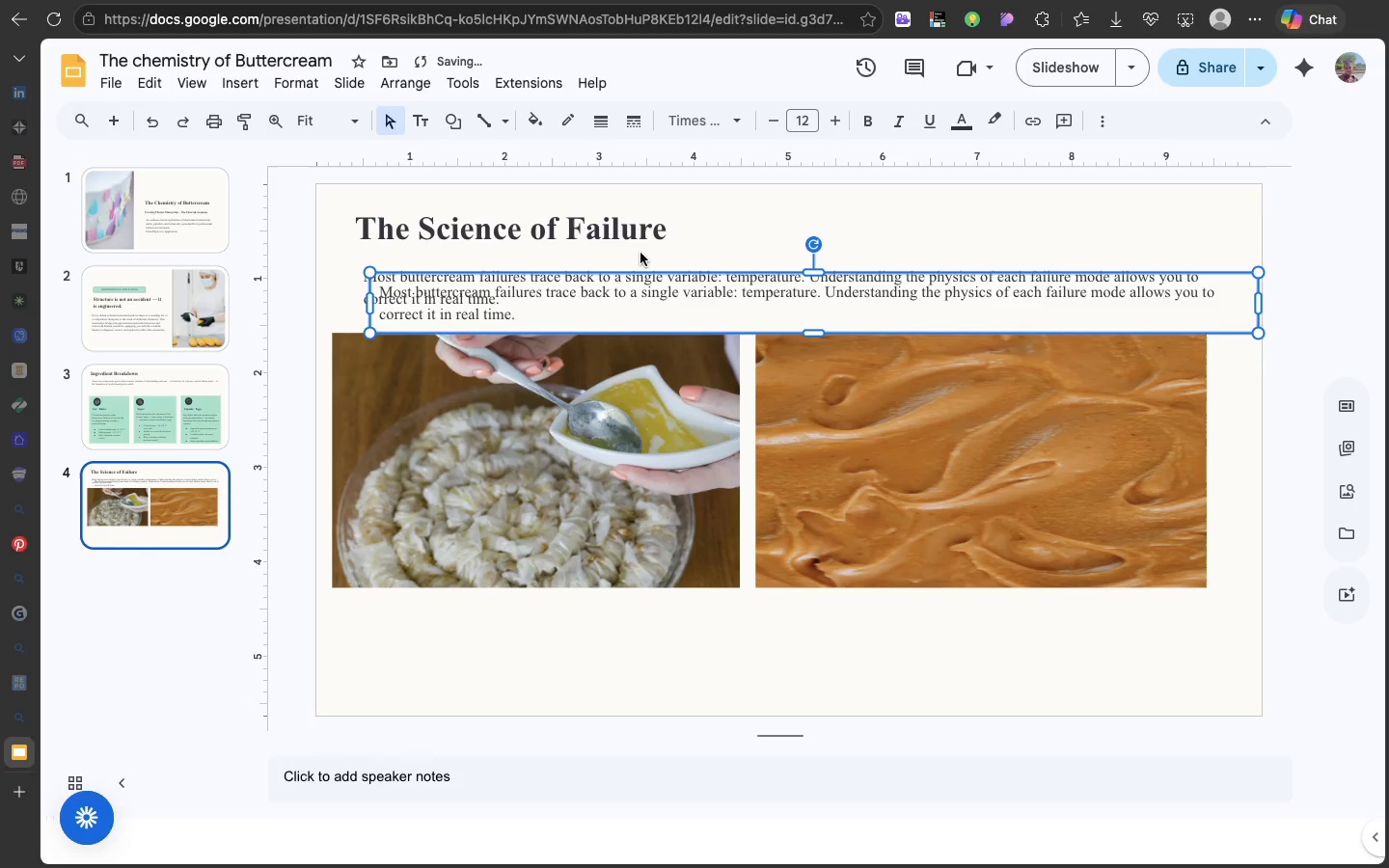 
key(Meta+D)
 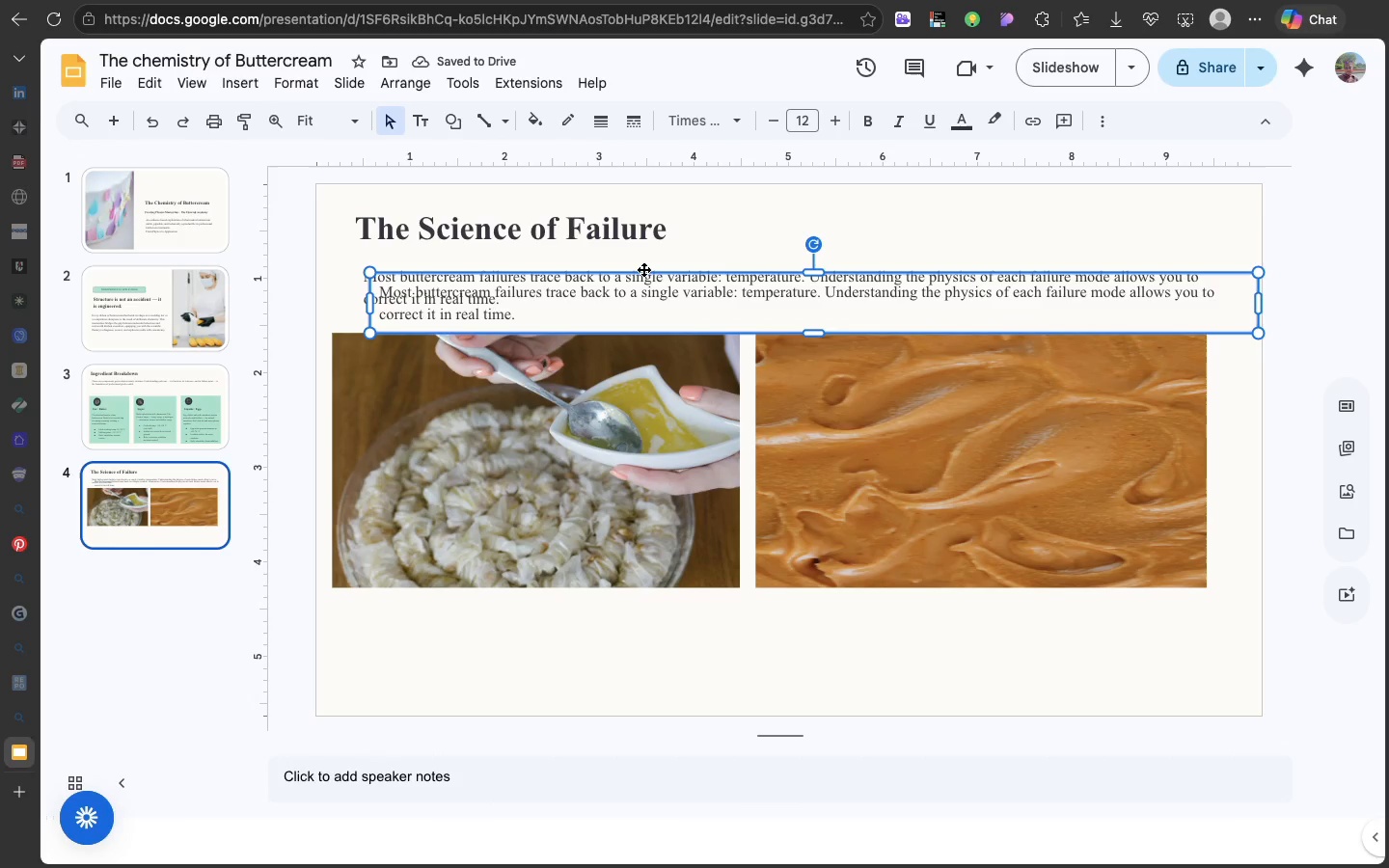 
left_click_drag(start_coordinate=[643, 269], to_coordinate=[608, 608])
 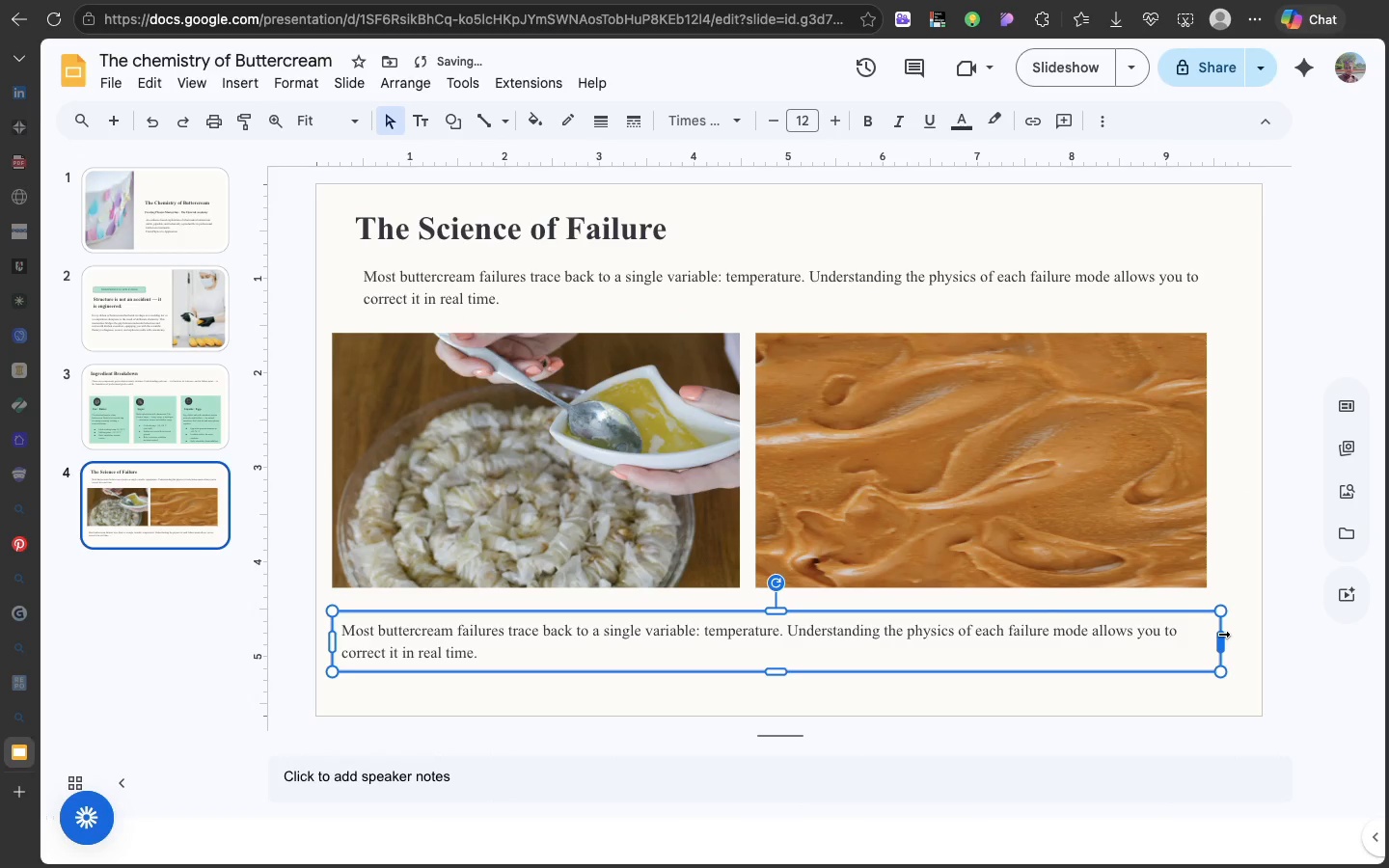 
left_click_drag(start_coordinate=[1222, 634], to_coordinate=[725, 631])
 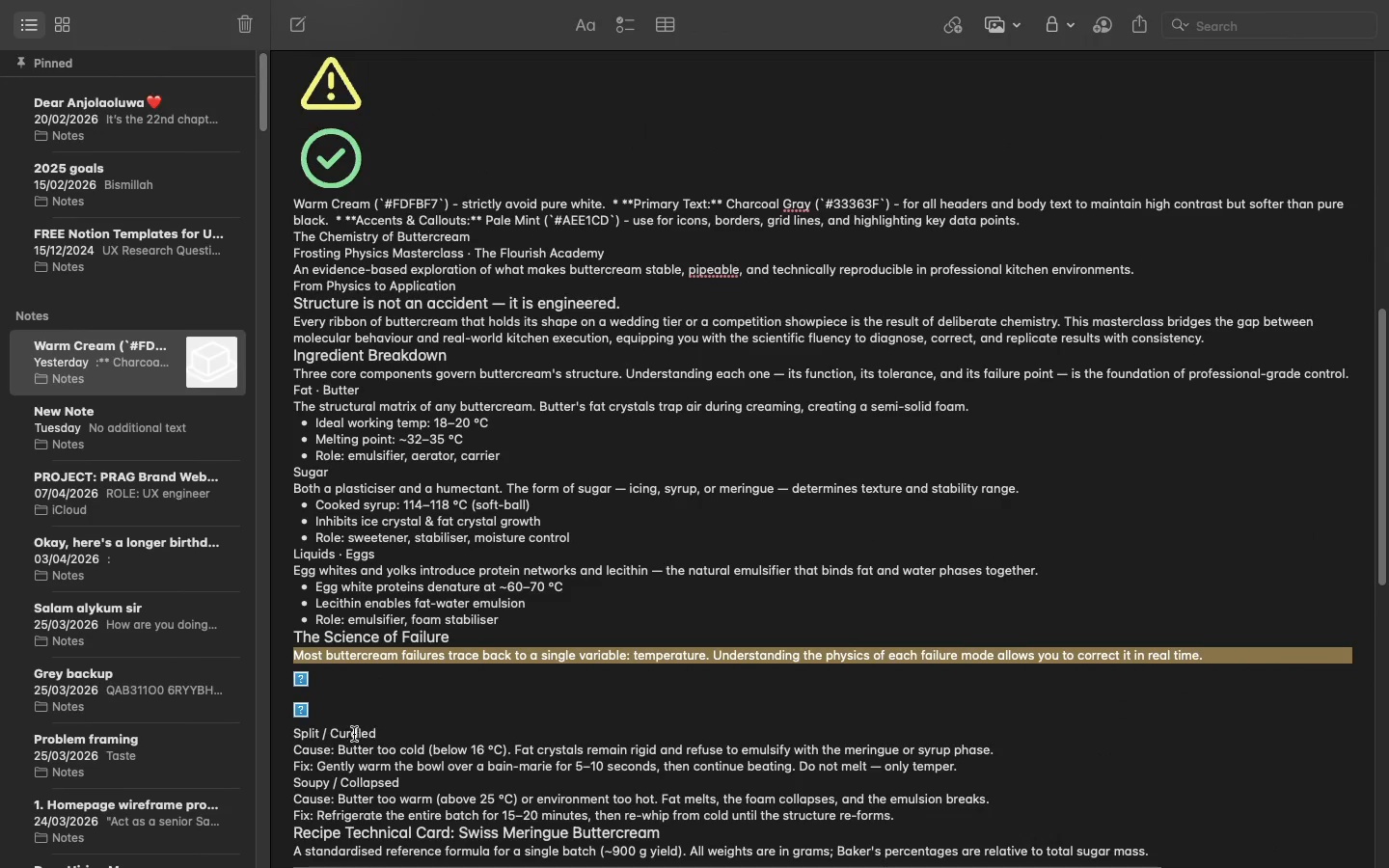 
wait(5.74)
 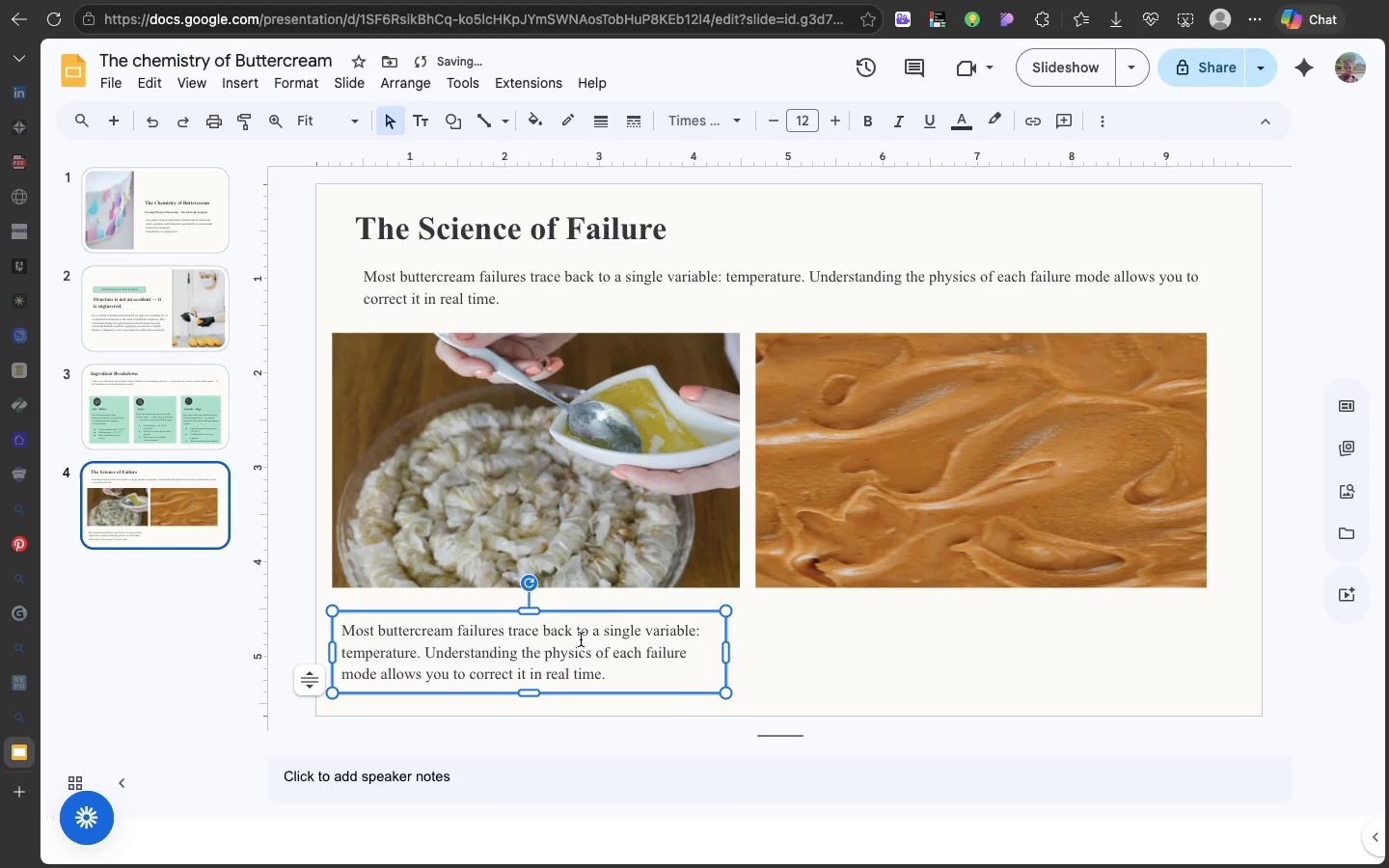 
double_click([351, 728])
 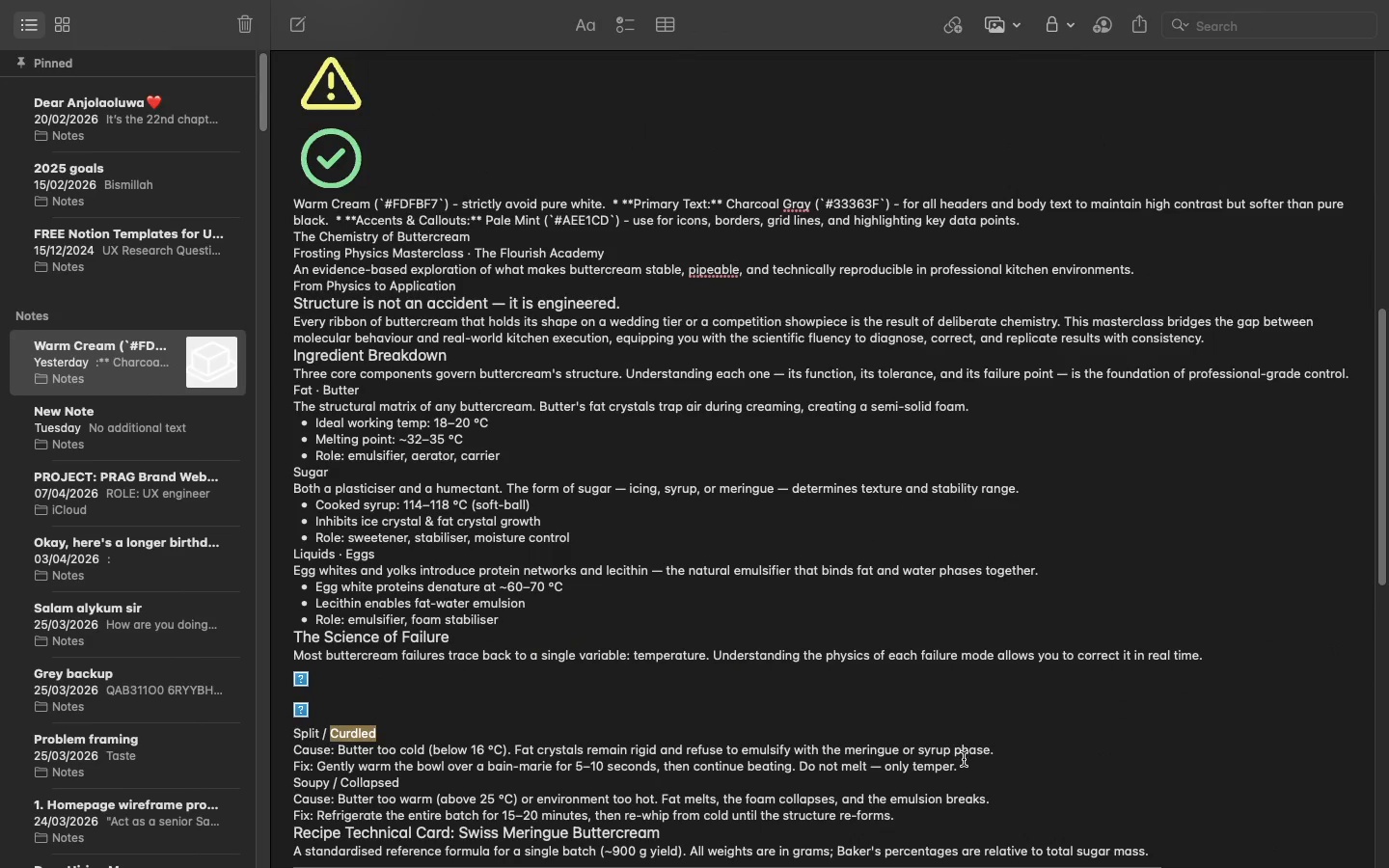 
left_click_drag(start_coordinate=[961, 762], to_coordinate=[294, 733])
 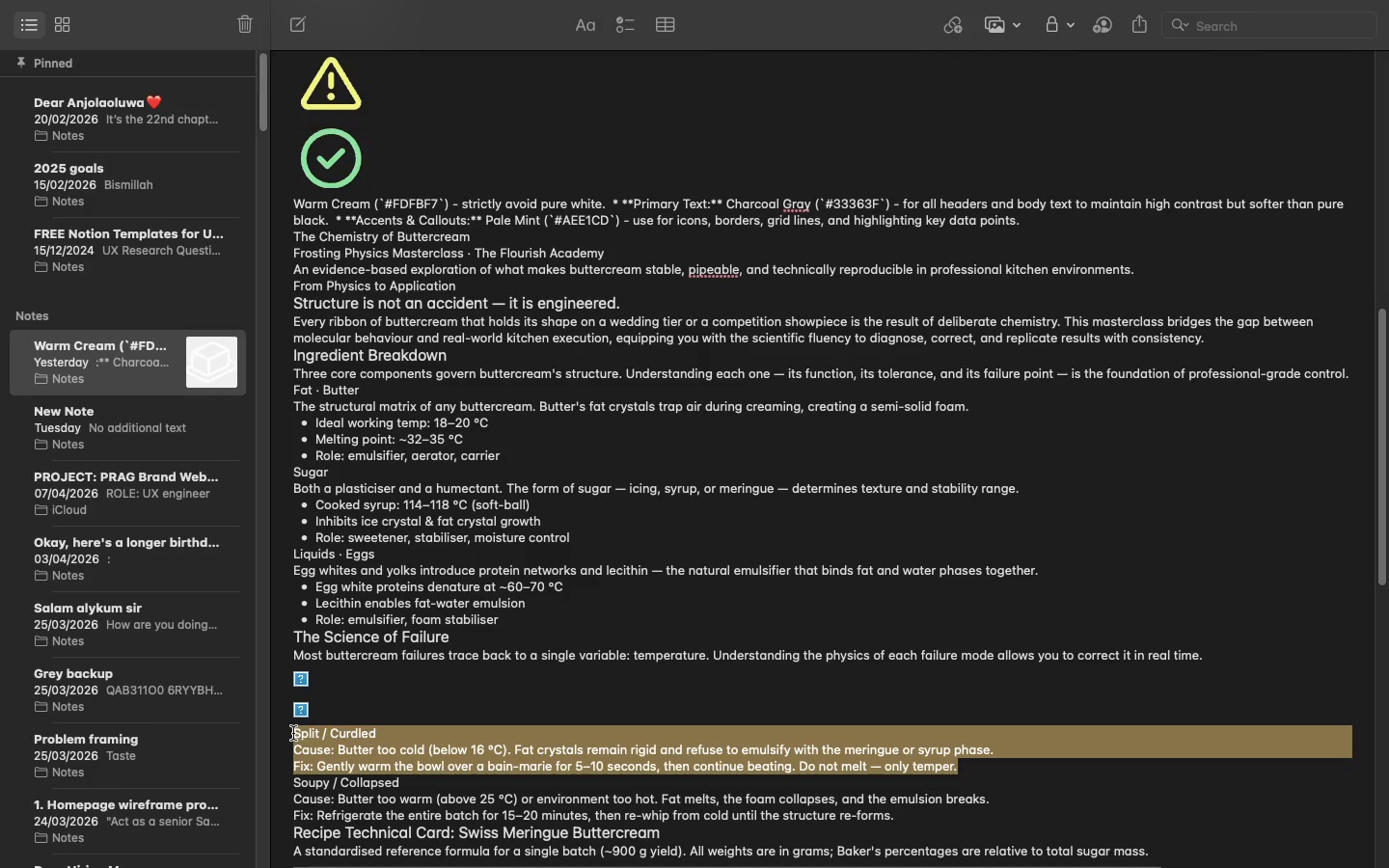 
key(Meta+C)
 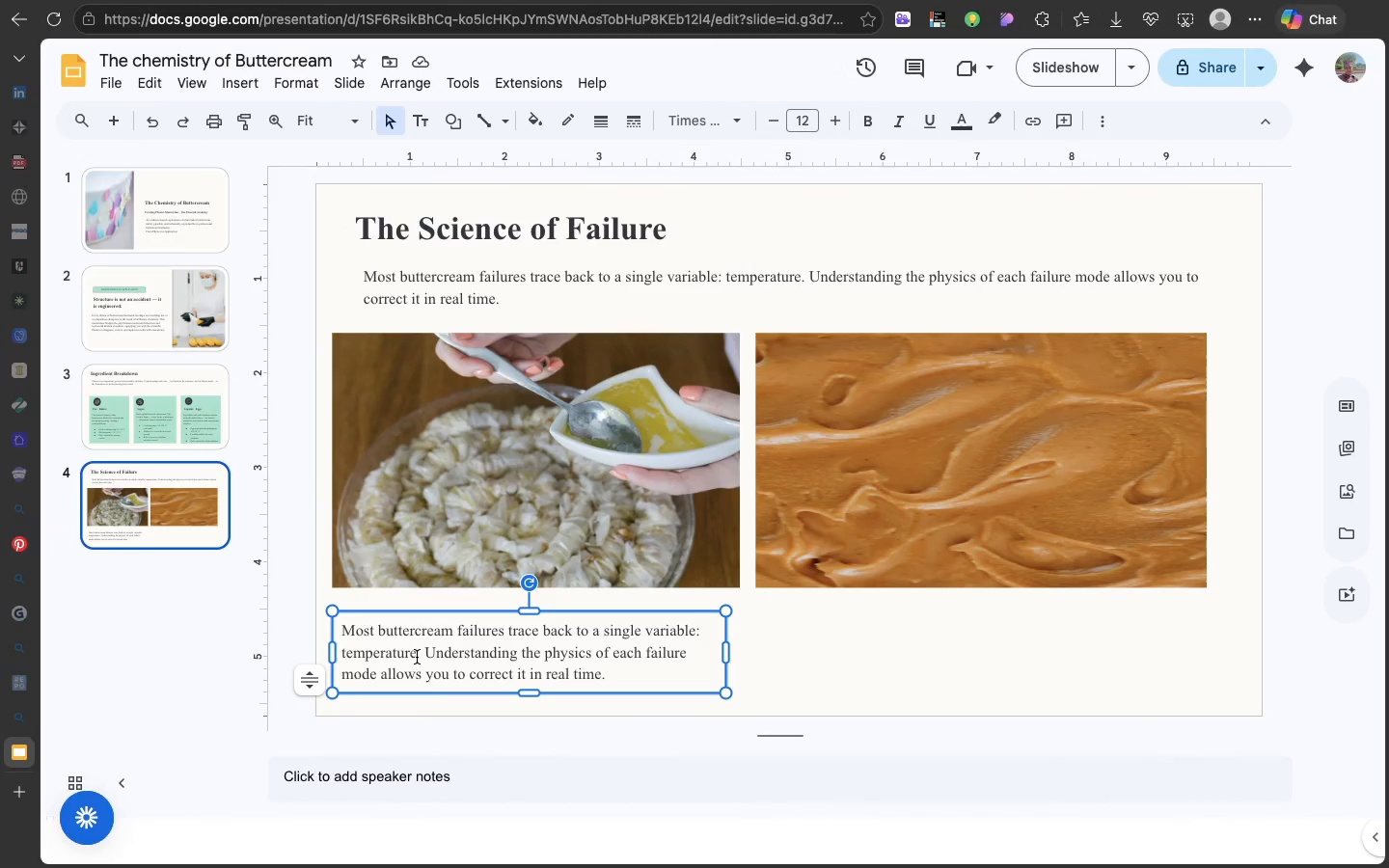 
double_click([417, 657])
 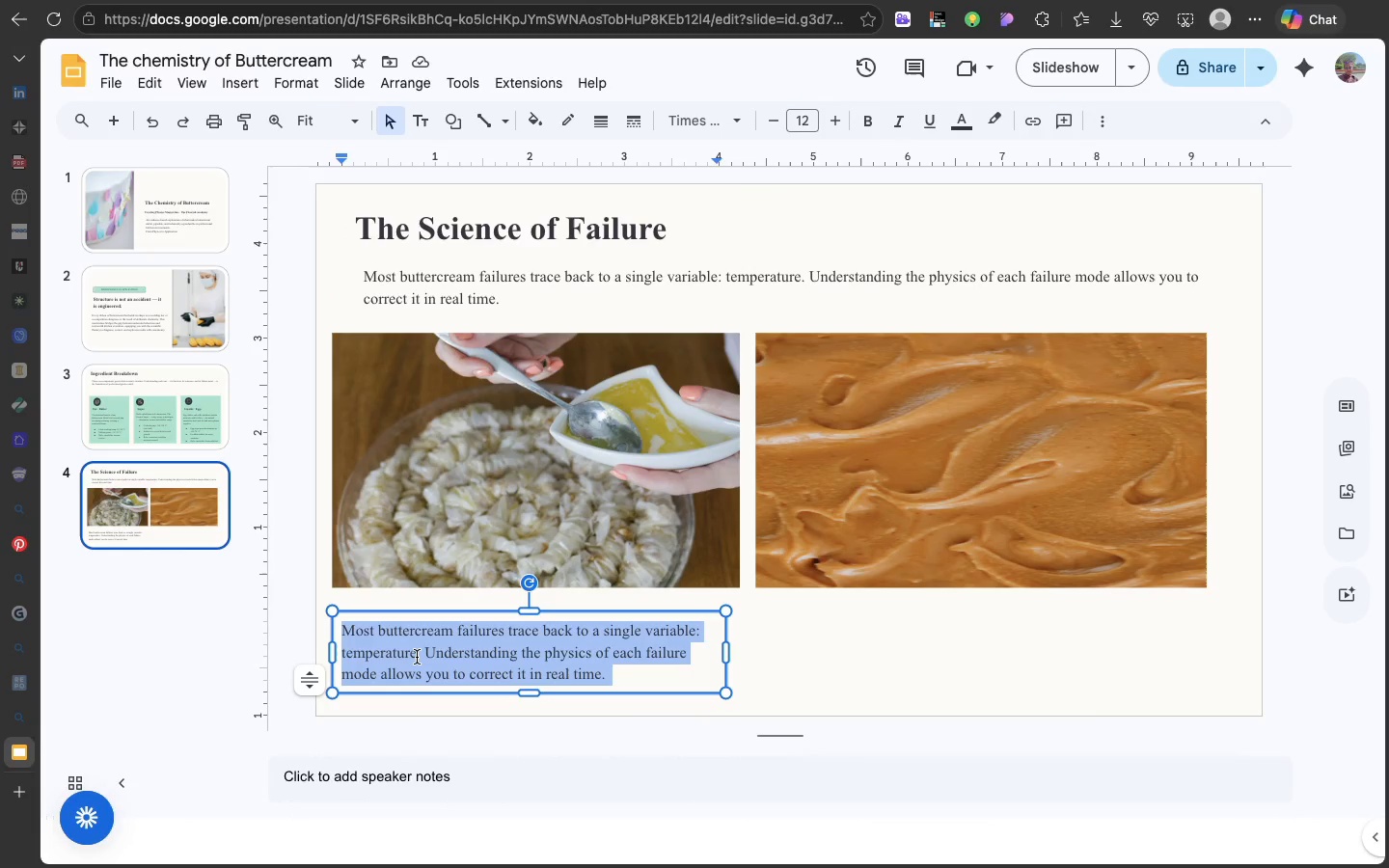 
triple_click([417, 657])
 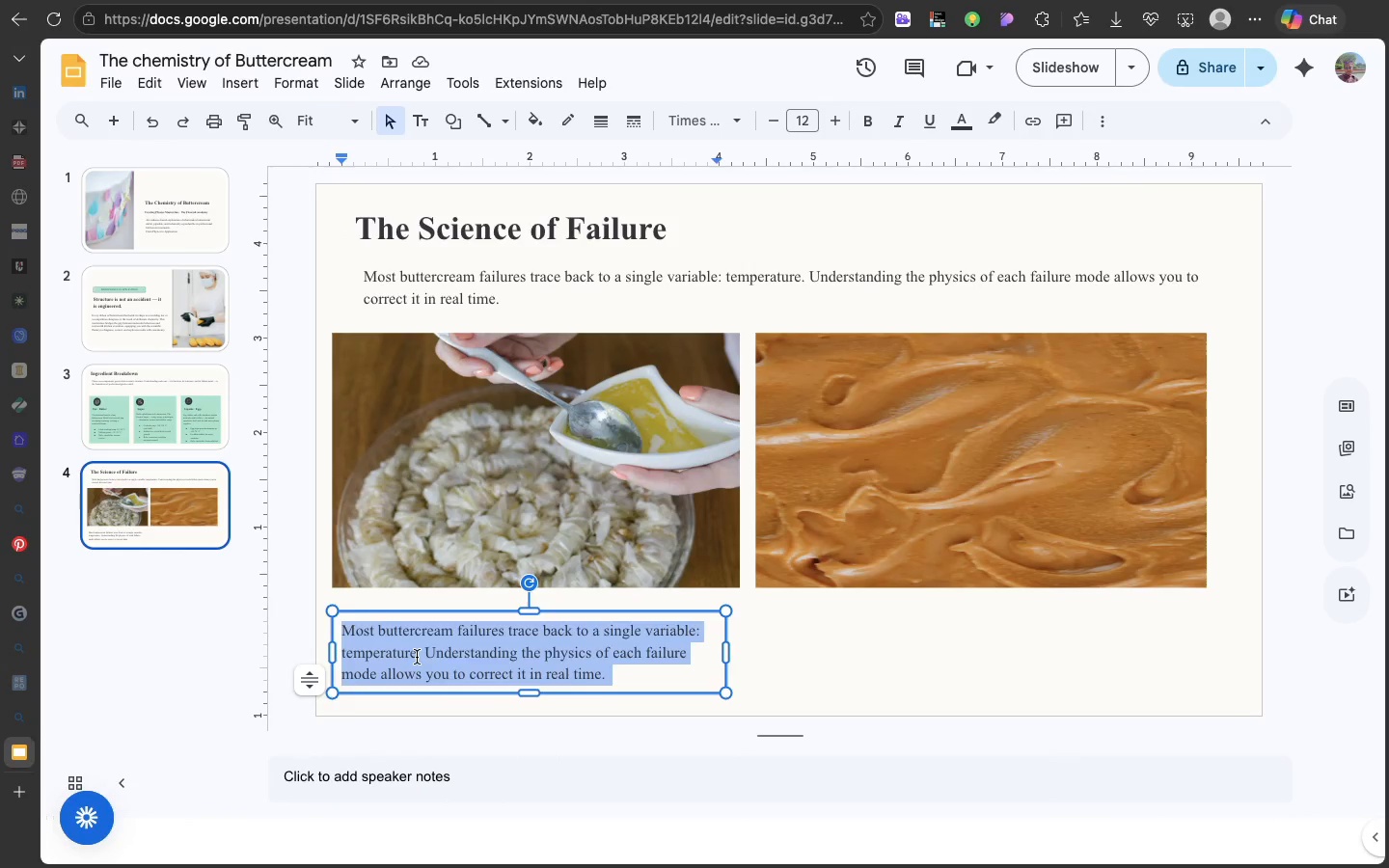 
key(Meta+V)
 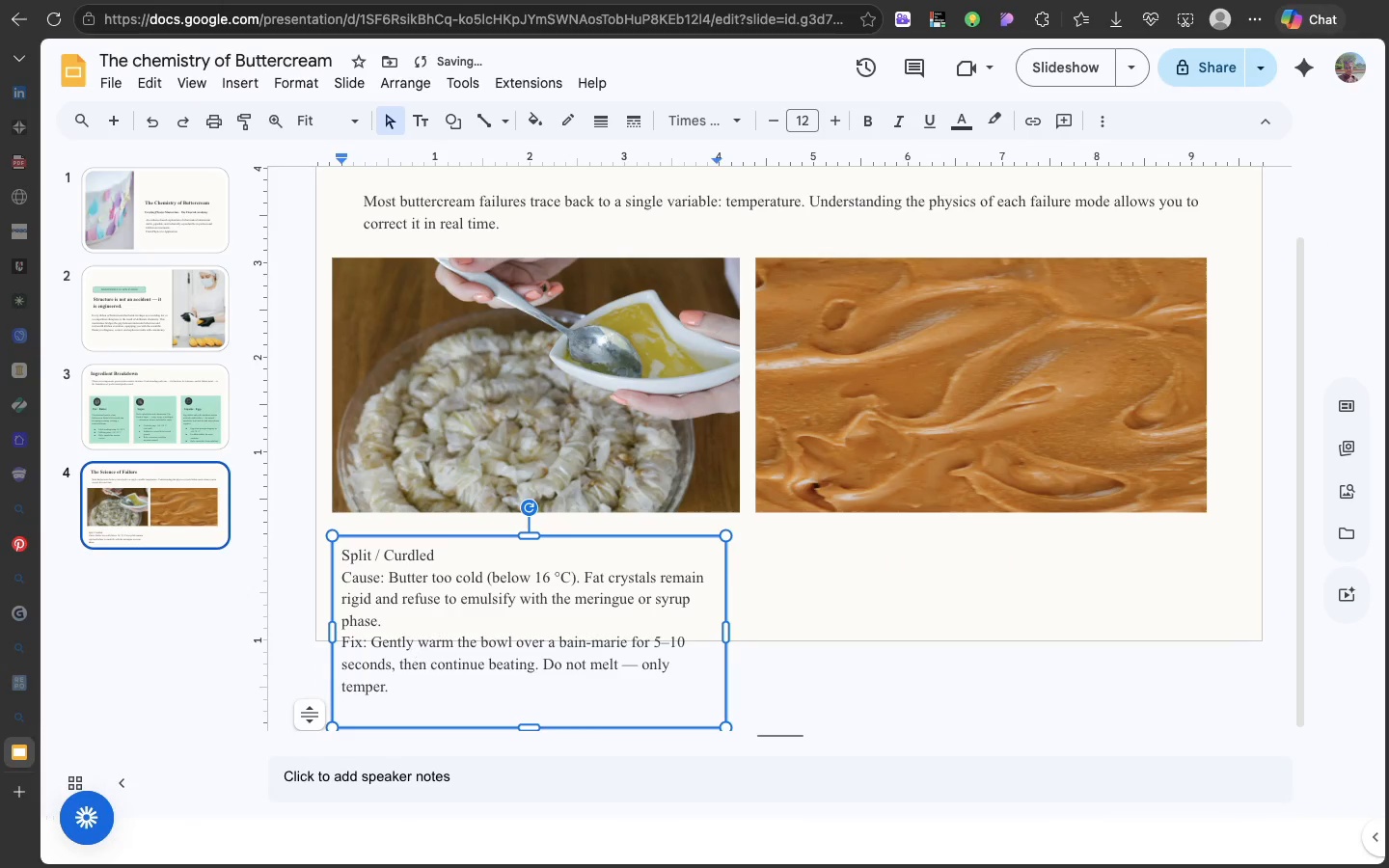 
key(Backspace)
 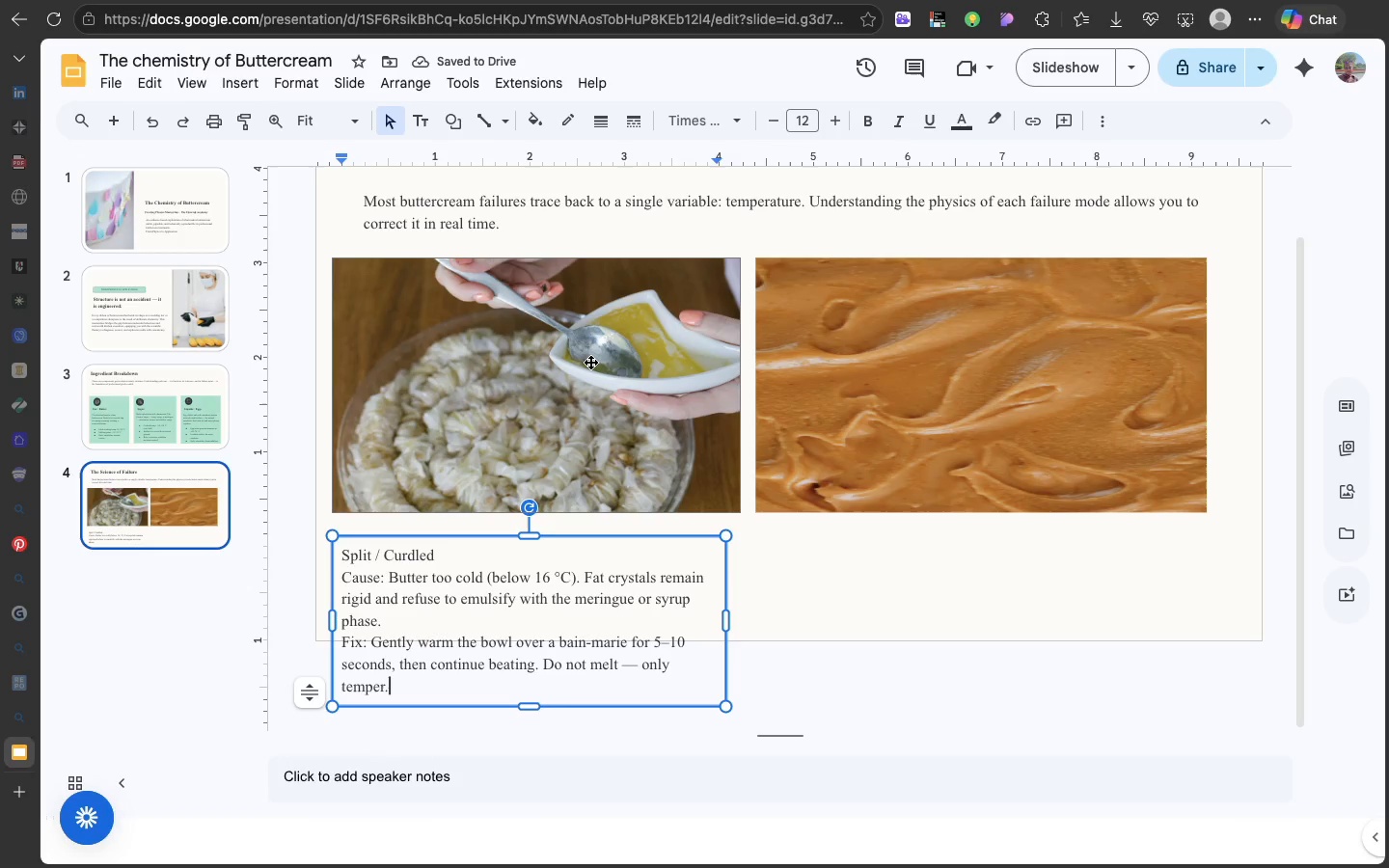 
left_click([590, 362])
 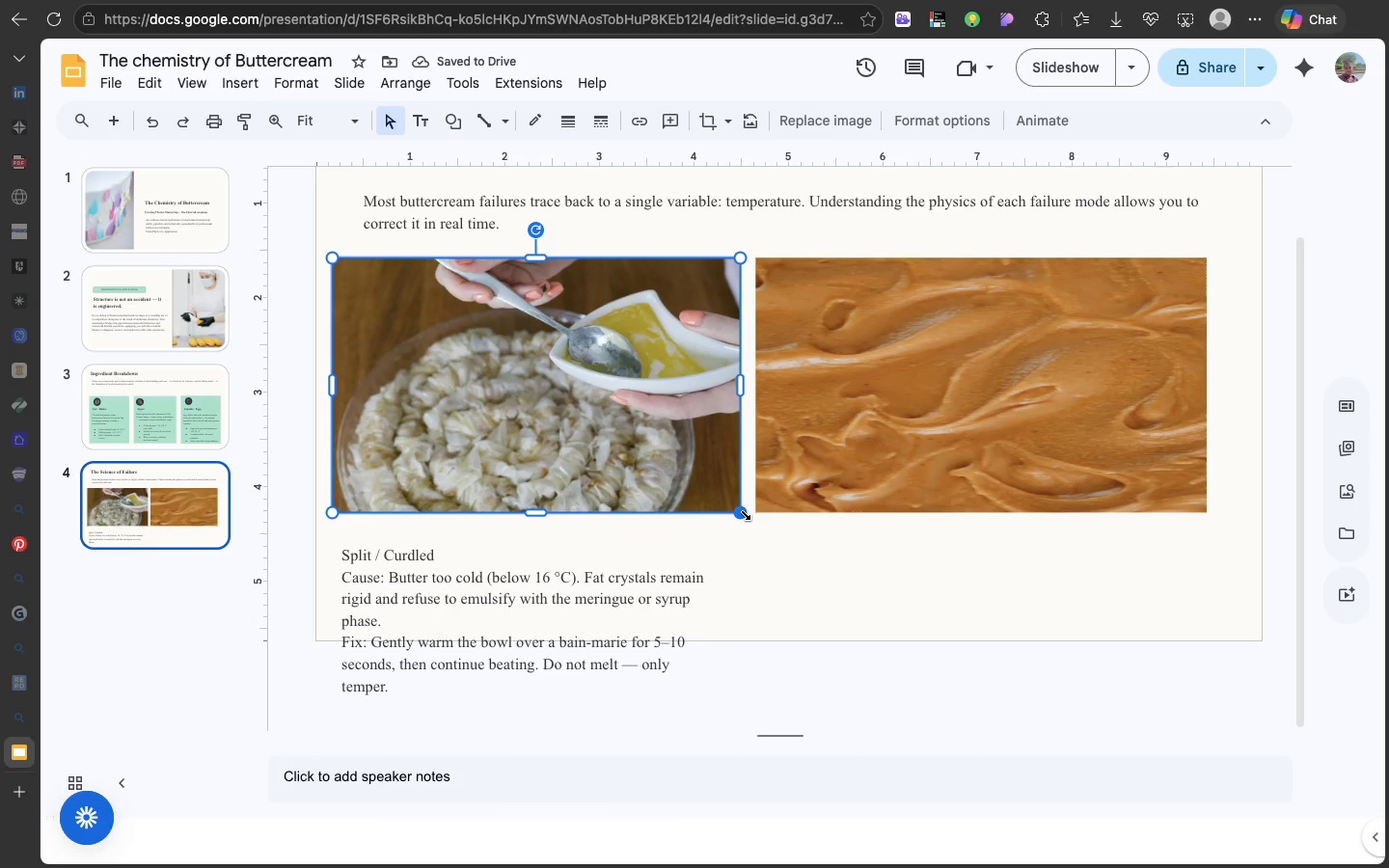 
left_click_drag(start_coordinate=[744, 513], to_coordinate=[708, 489])
 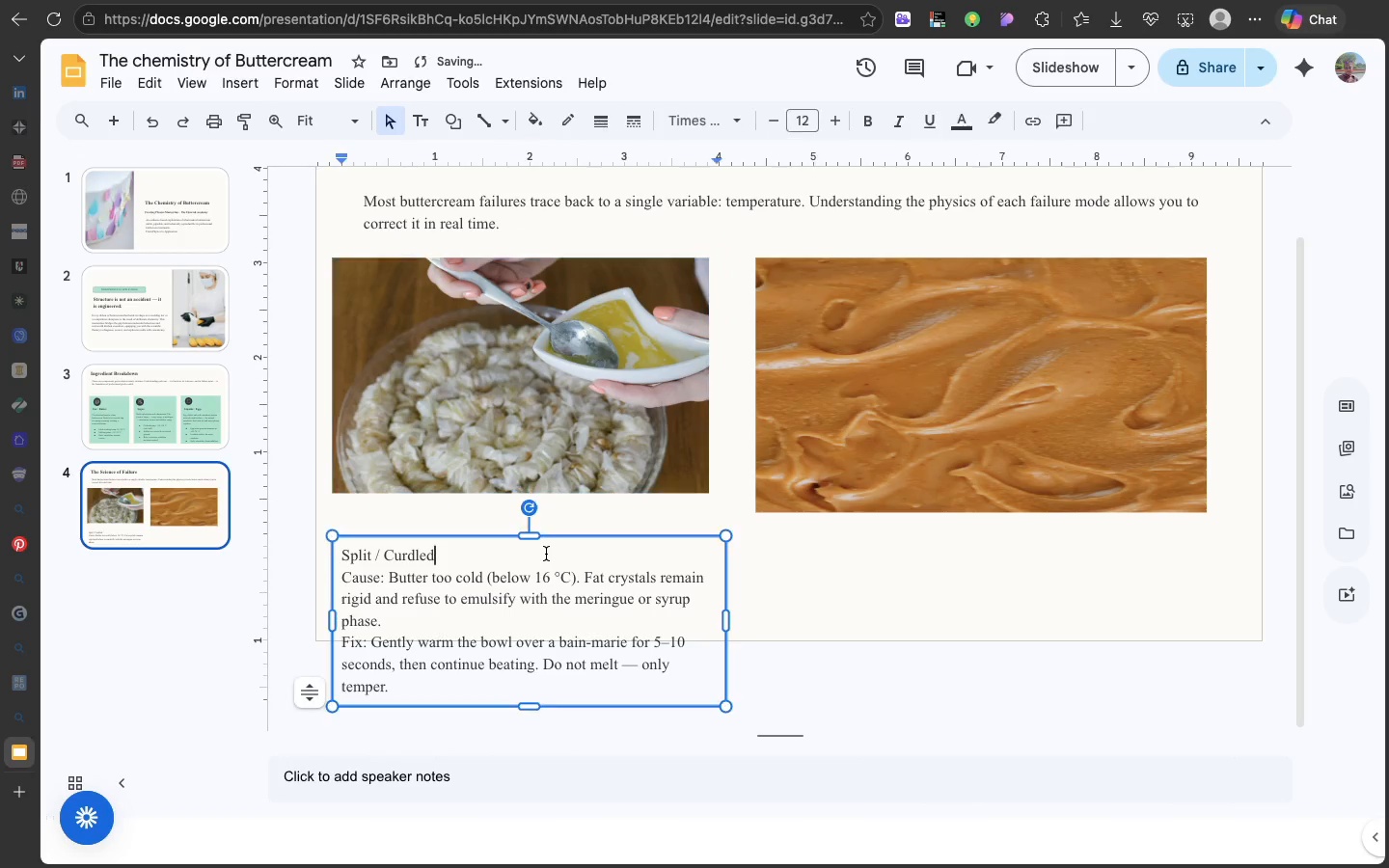 
left_click([546, 554])
 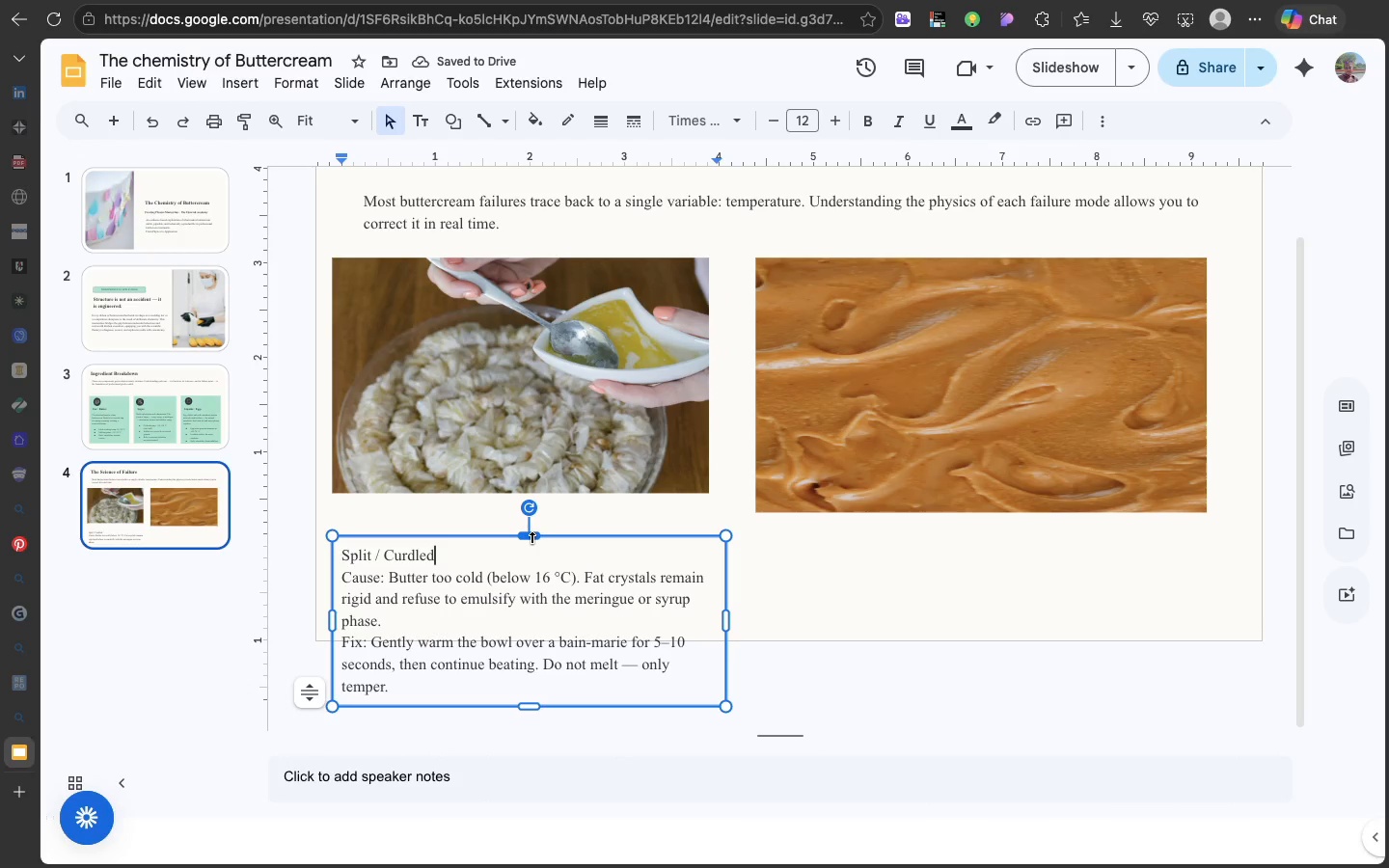 
left_click([531, 538])
 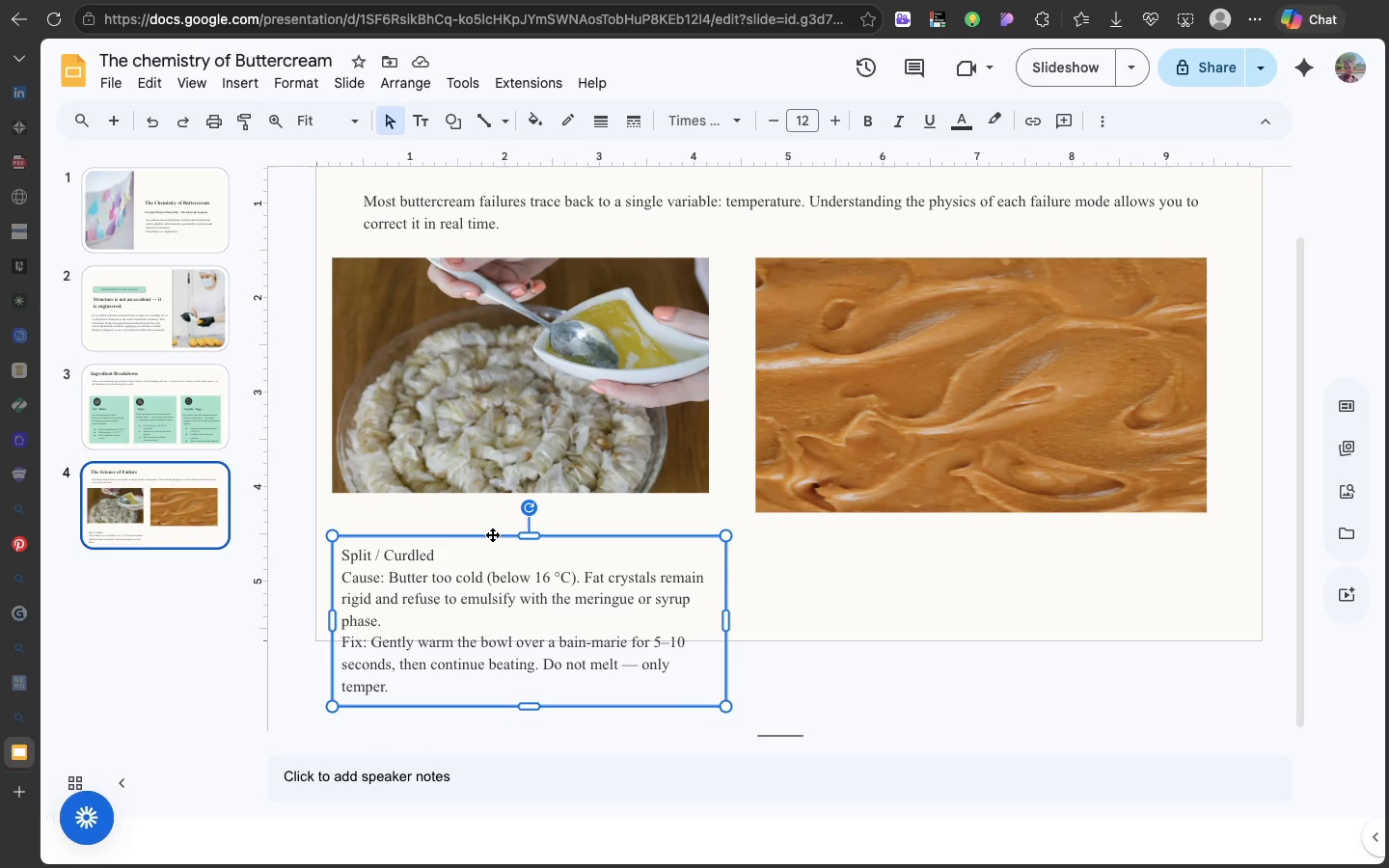 
left_click_drag(start_coordinate=[492, 534], to_coordinate=[493, 510])
 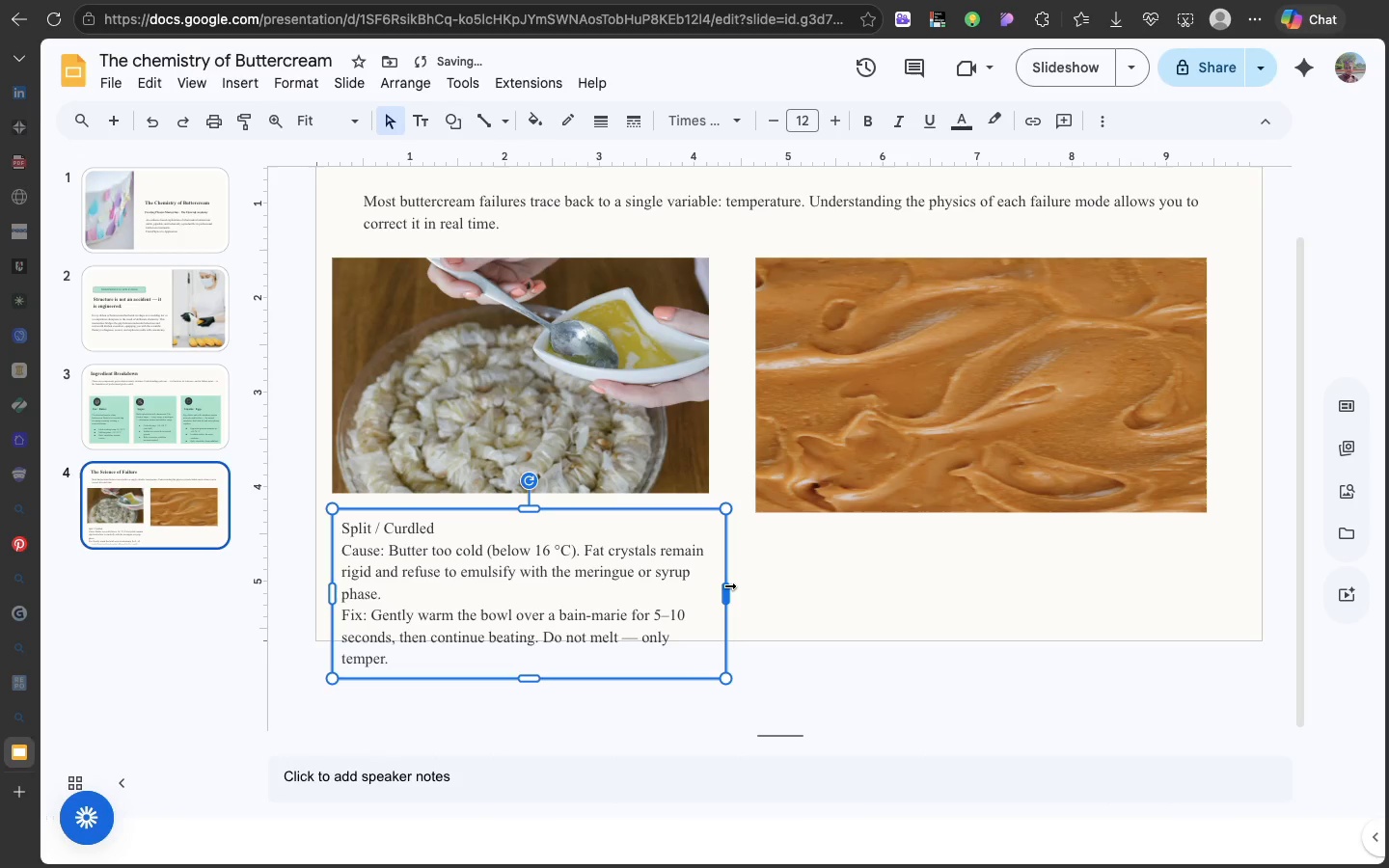 
left_click_drag(start_coordinate=[728, 585], to_coordinate=[747, 583])
 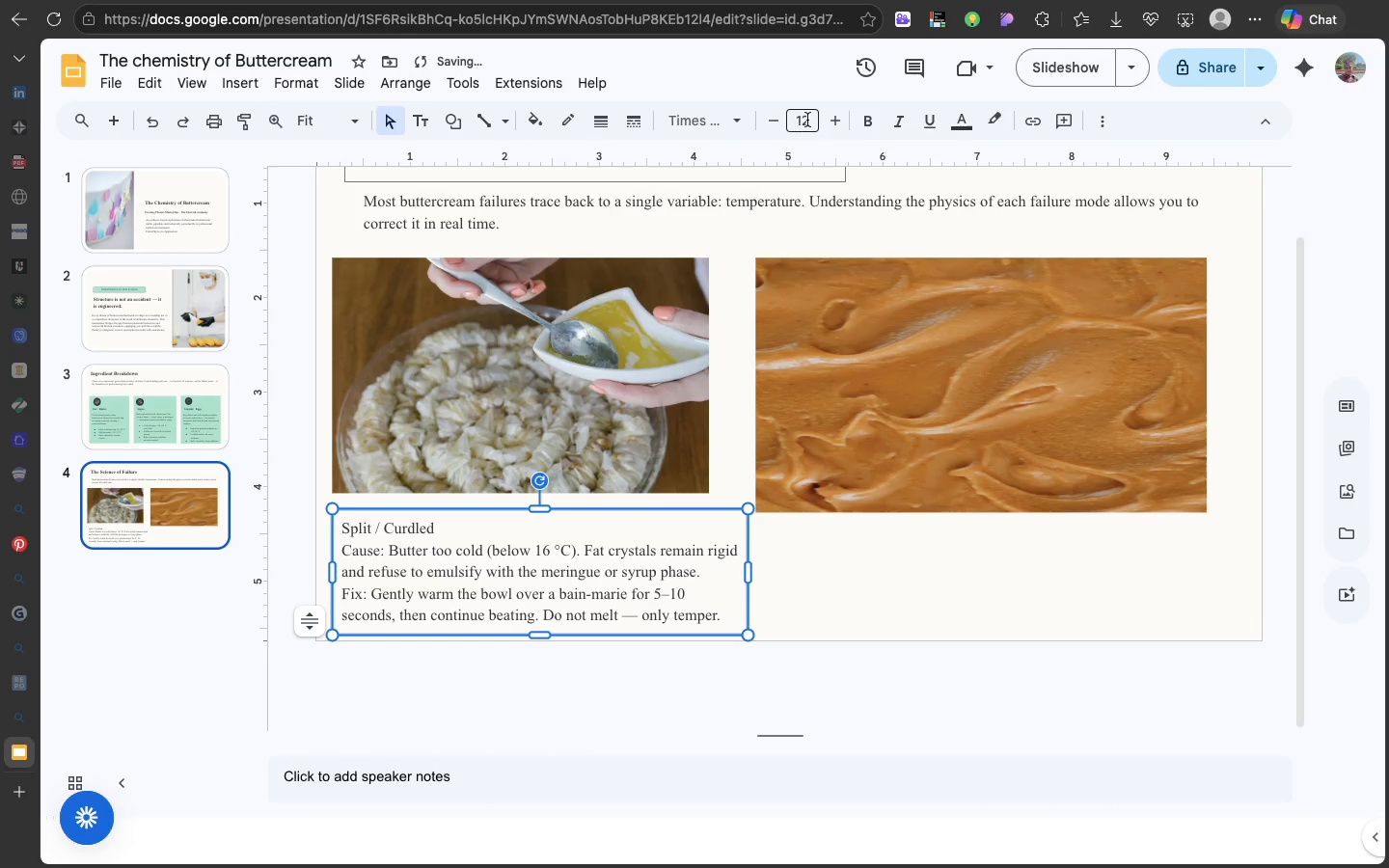 
left_click([806, 121])
 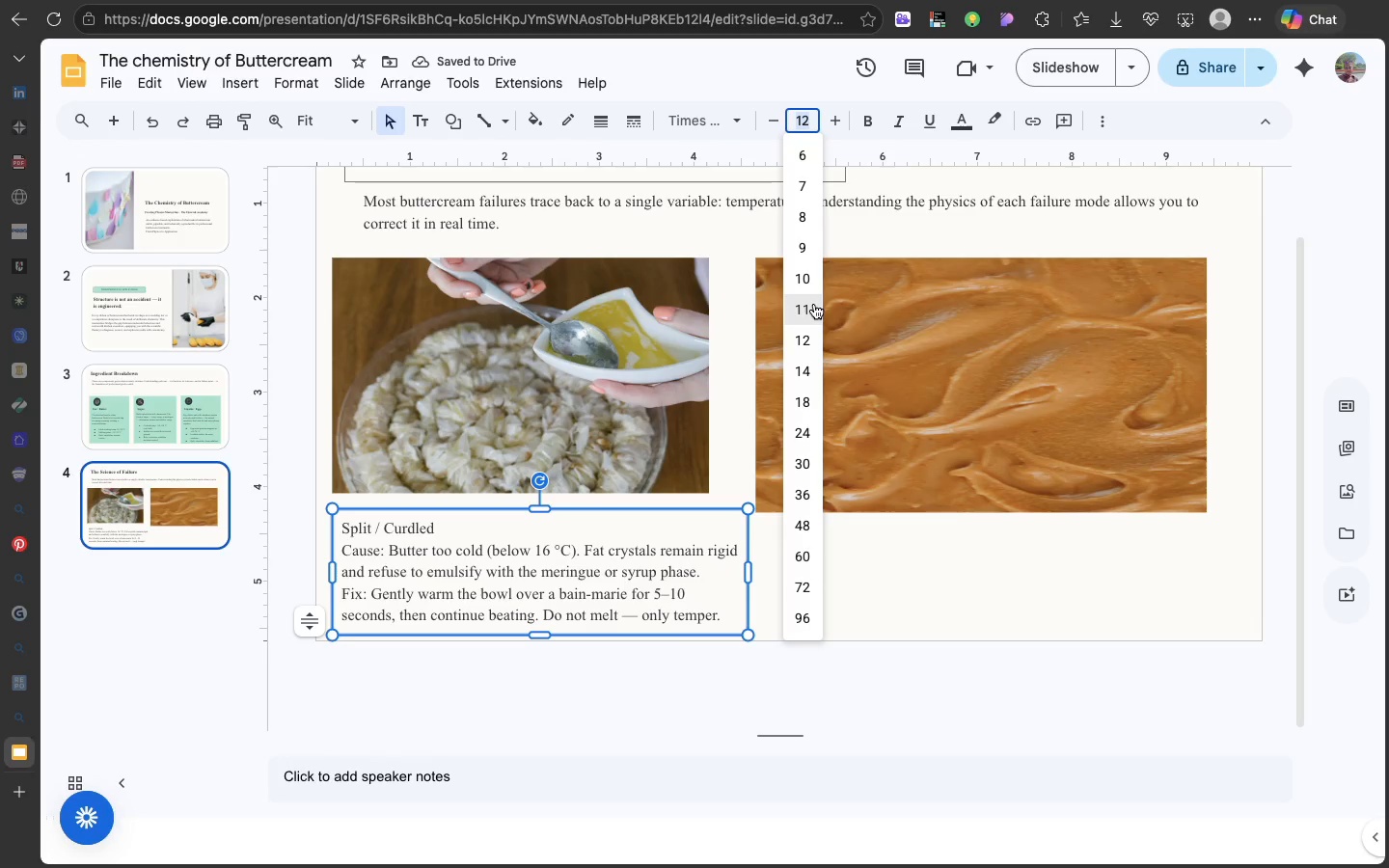 
left_click([814, 304])
 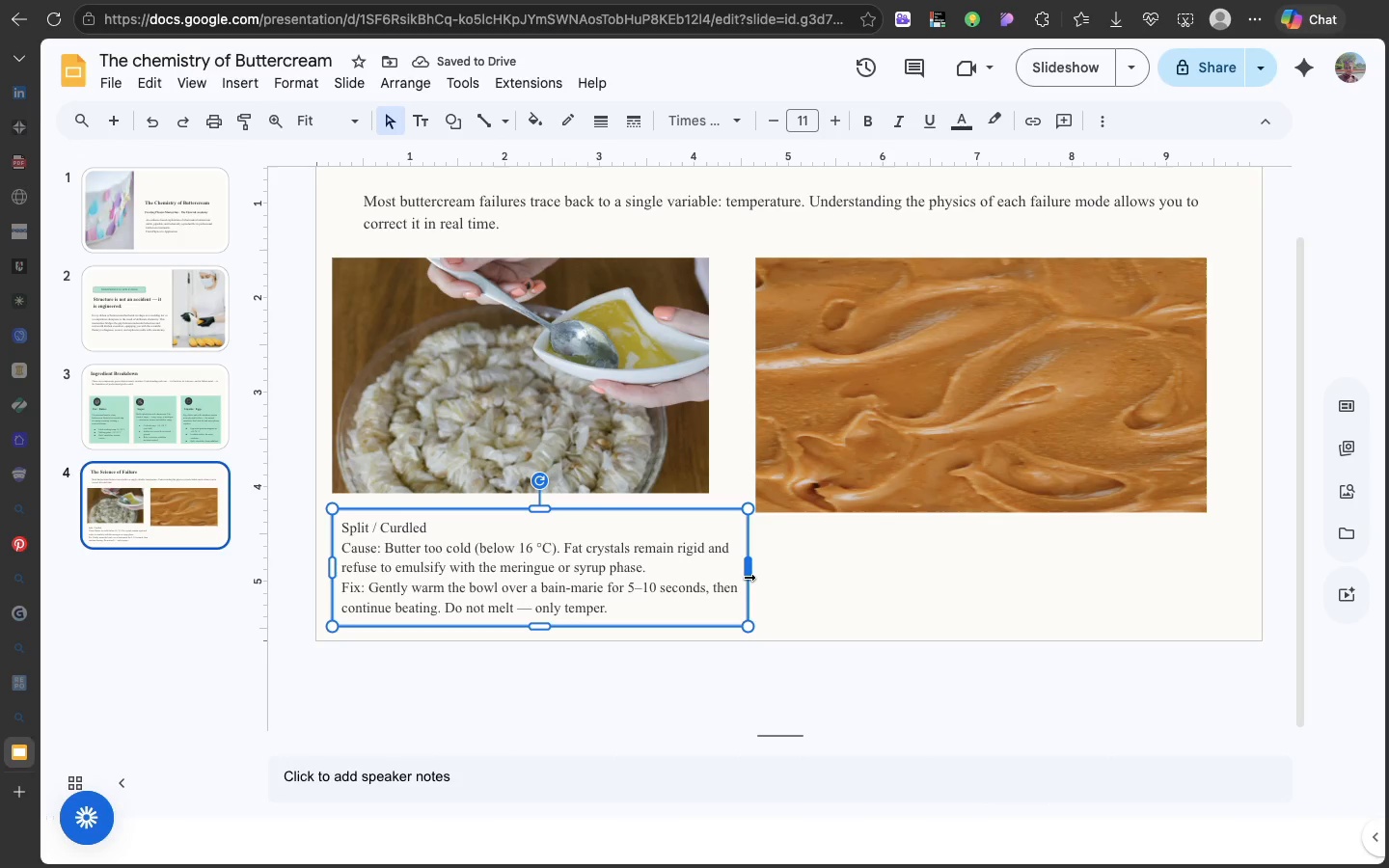 
left_click_drag(start_coordinate=[749, 578], to_coordinate=[717, 574])
 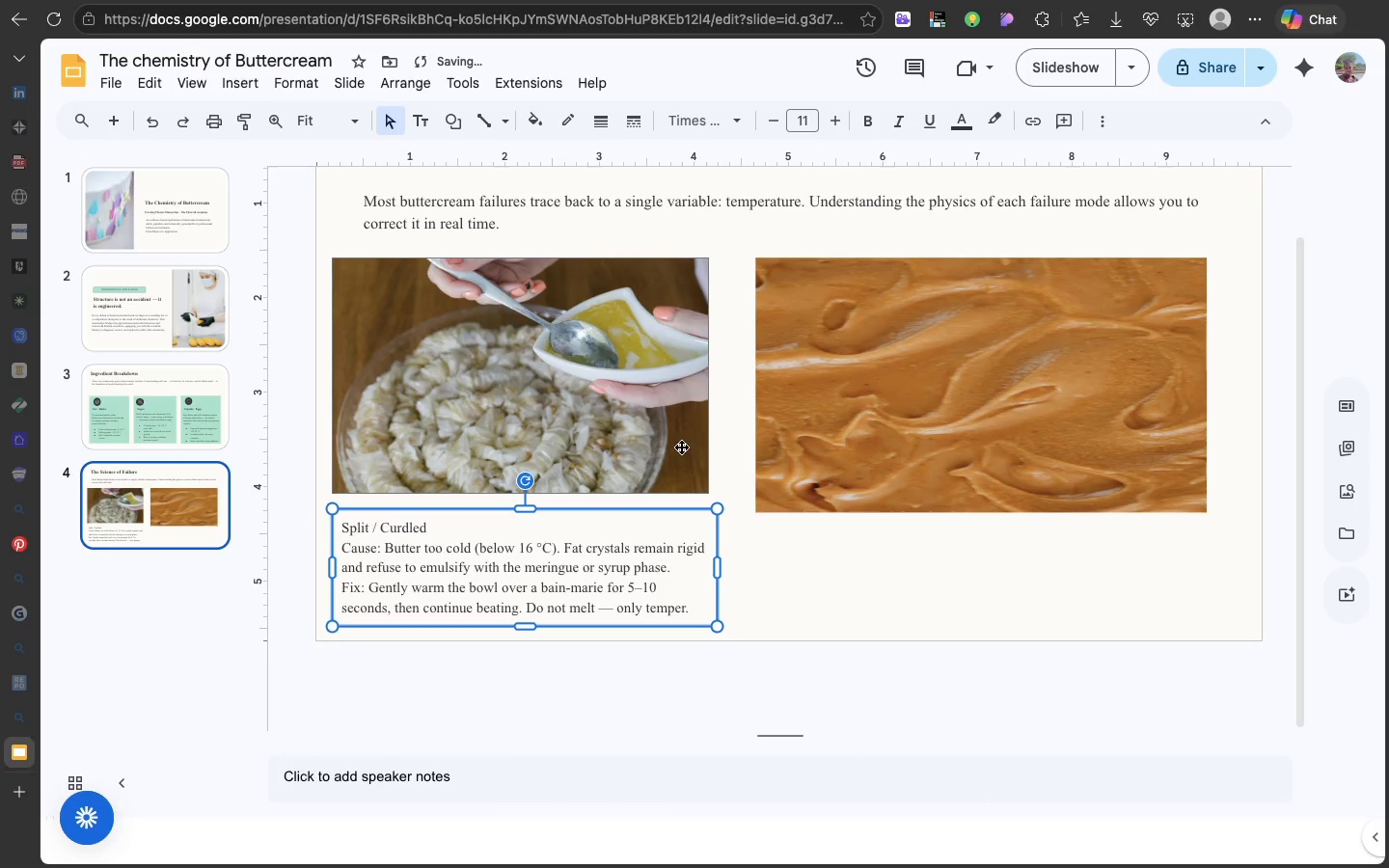 
left_click([681, 447])
 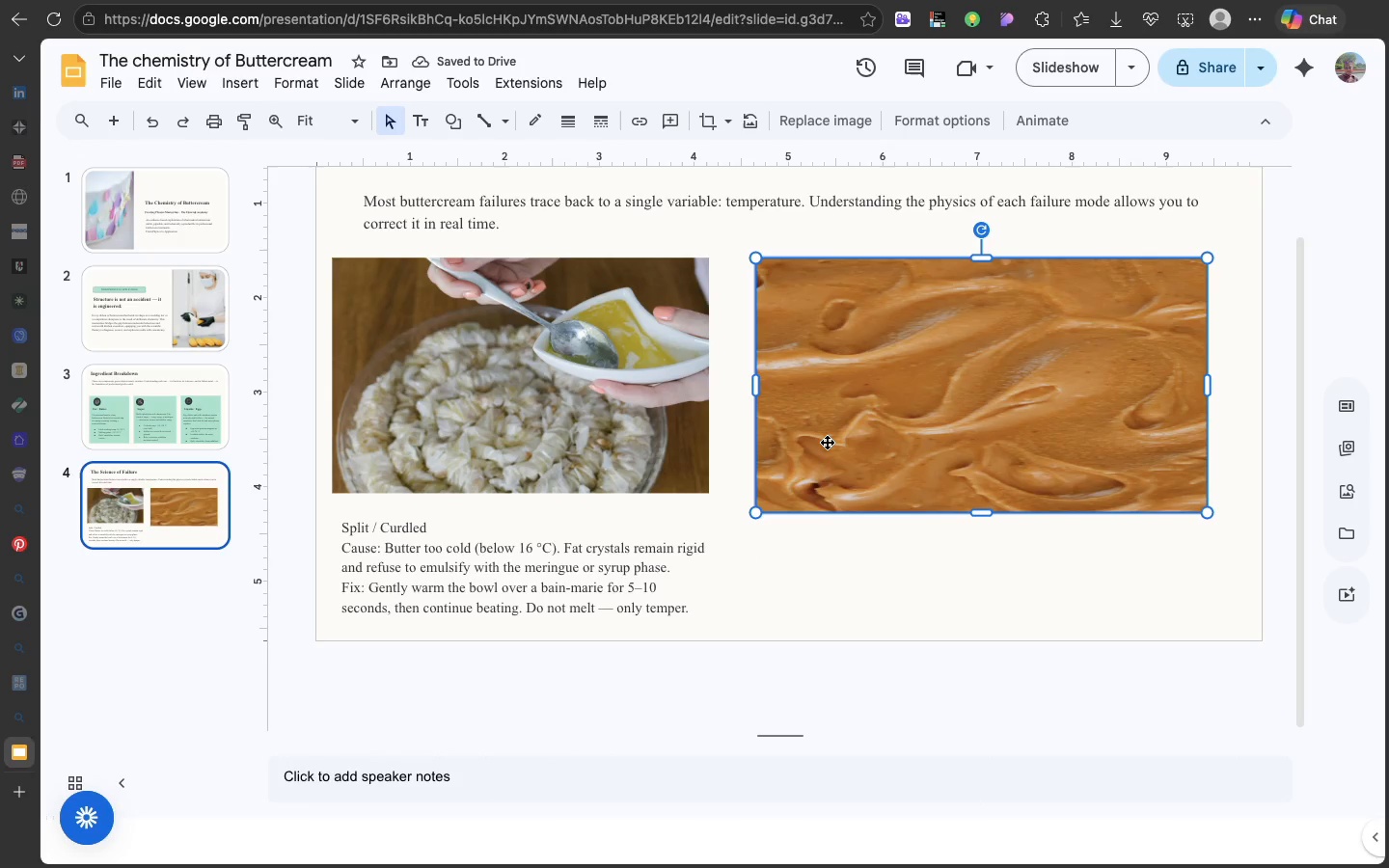 
left_click([829, 442])
 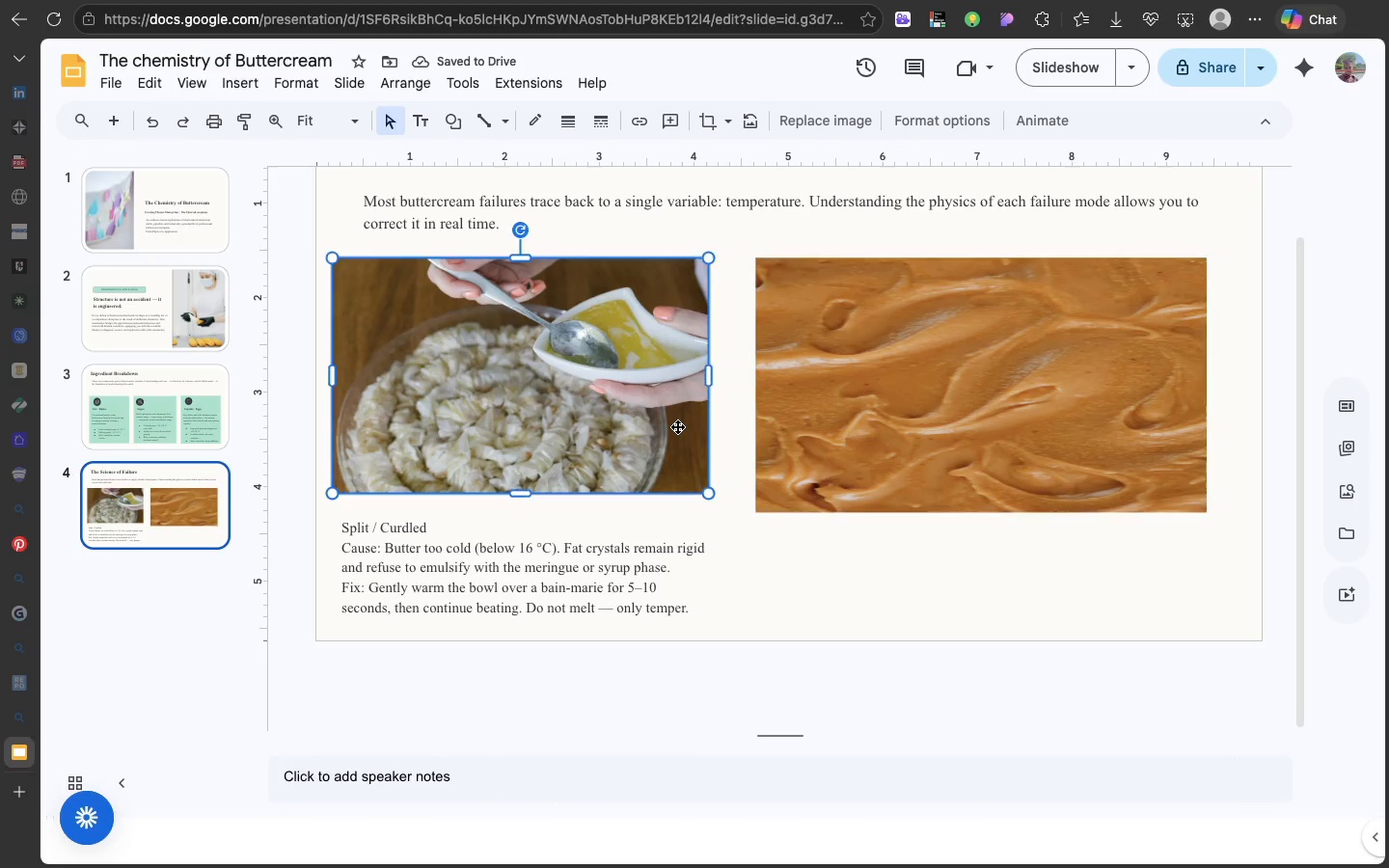 
left_click([677, 426])
 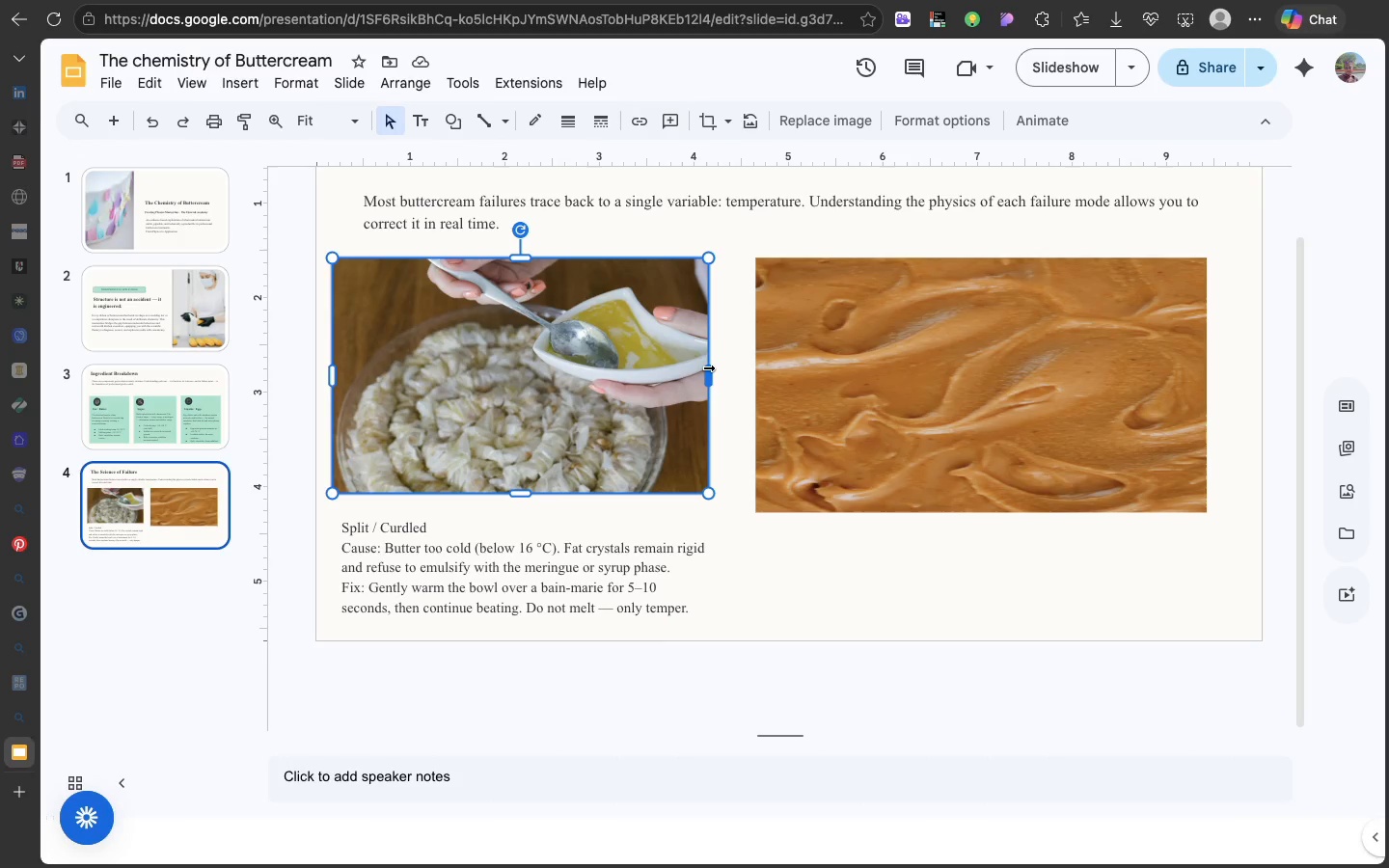 
left_click_drag(start_coordinate=[710, 374], to_coordinate=[729, 374])
 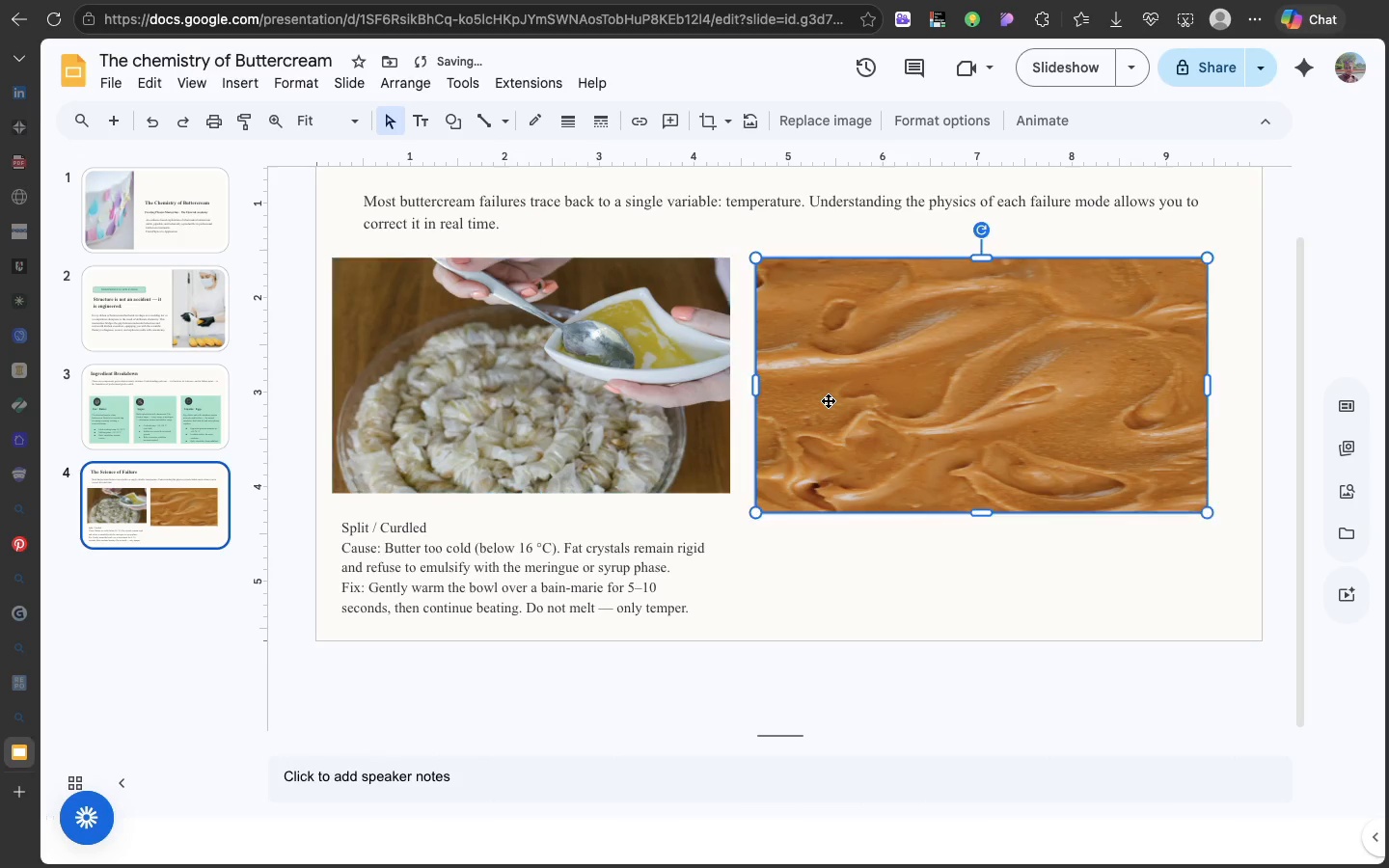 
left_click([828, 400])
 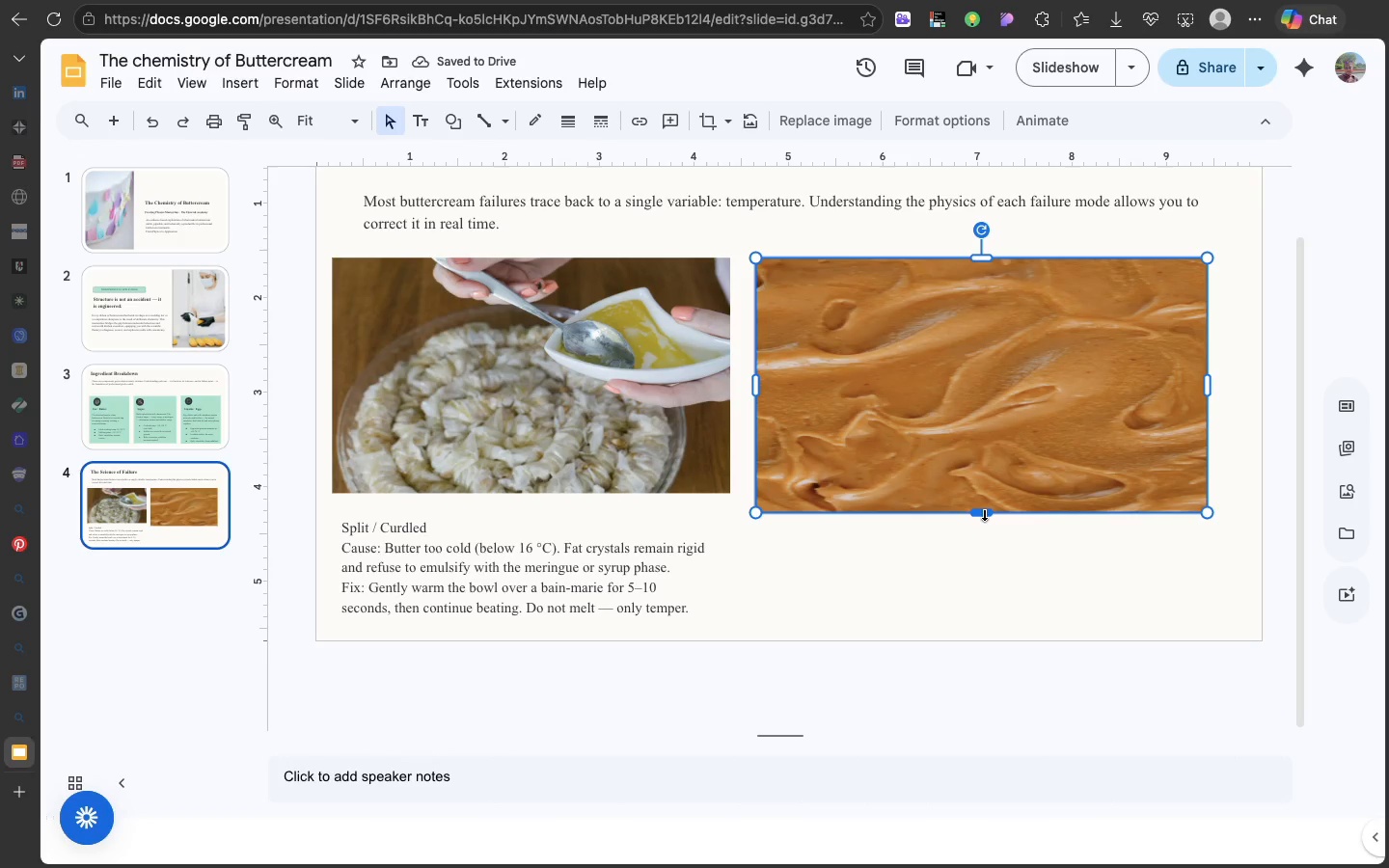 
left_click_drag(start_coordinate=[984, 513], to_coordinate=[981, 496])
 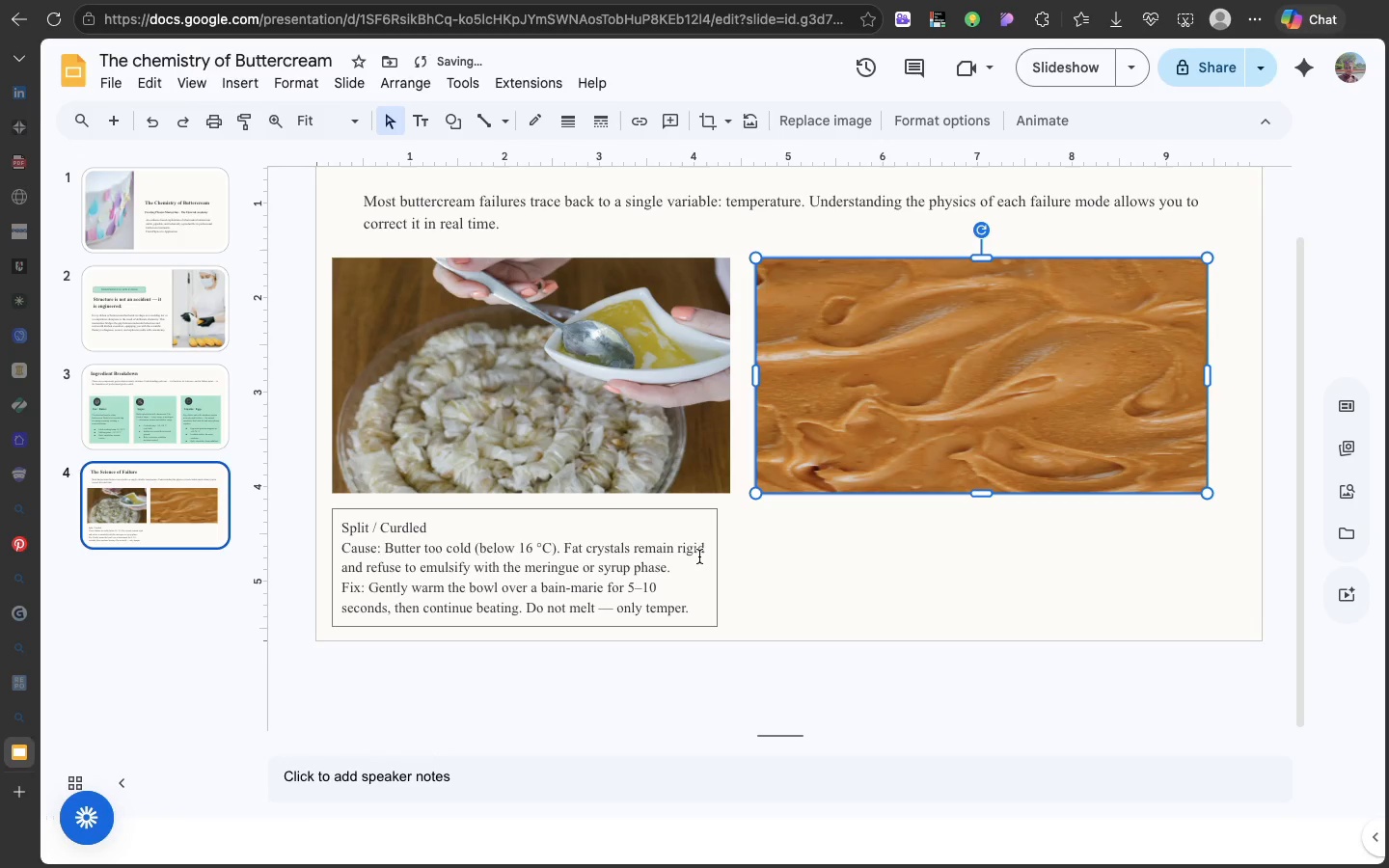 
left_click([699, 556])
 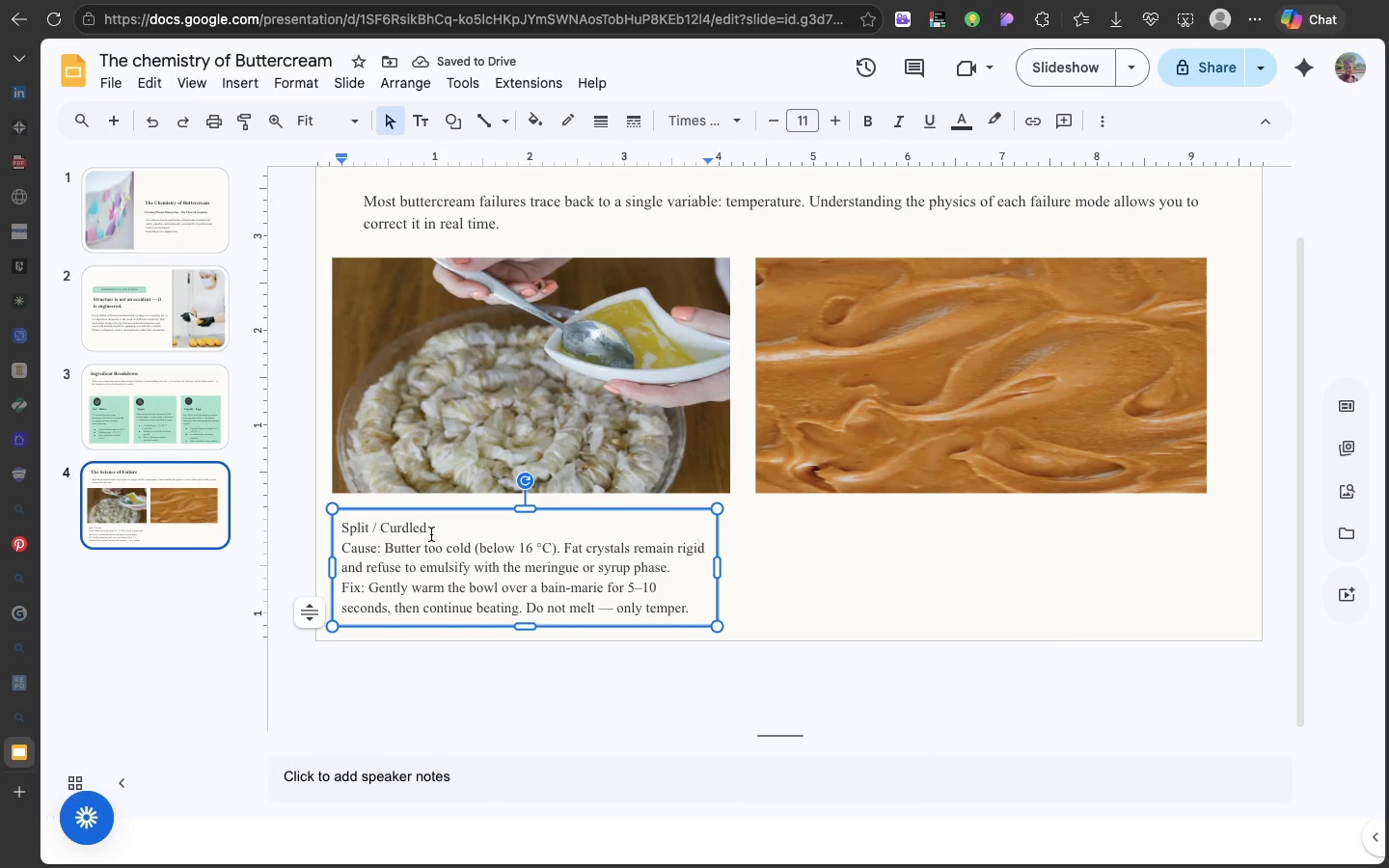 
left_click_drag(start_coordinate=[432, 529], to_coordinate=[340, 529])
 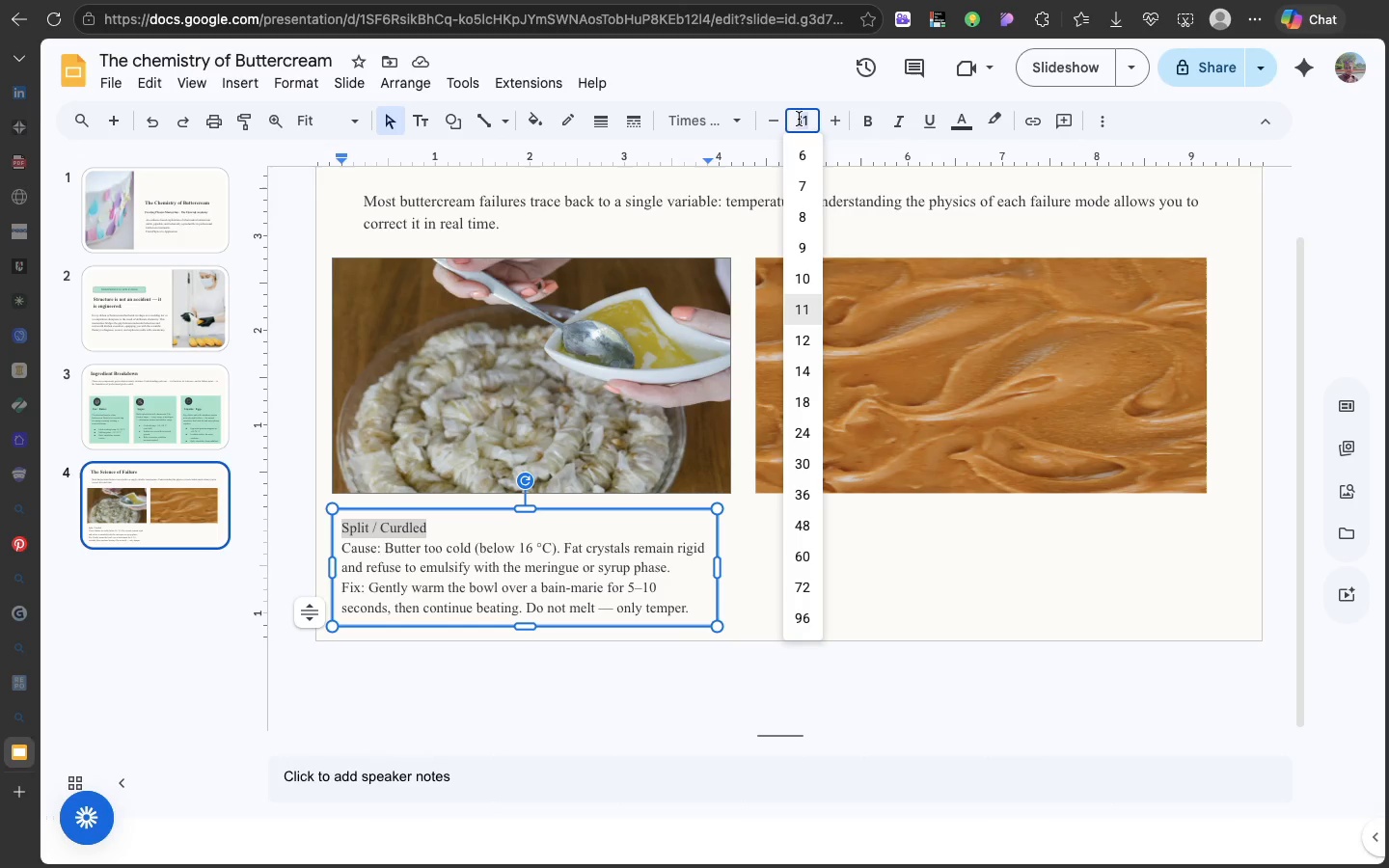 
left_click([799, 119])
 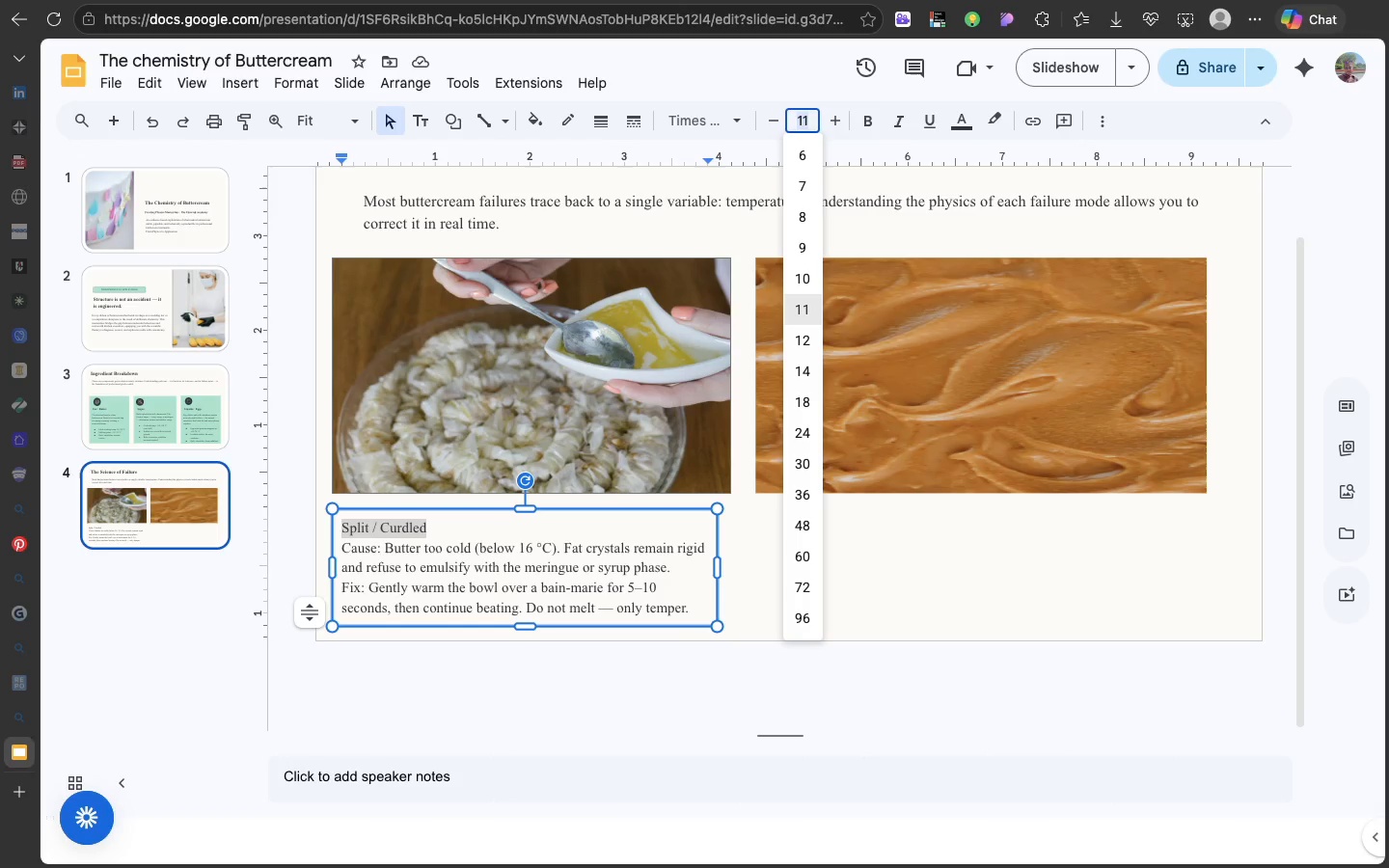 
type(14)
 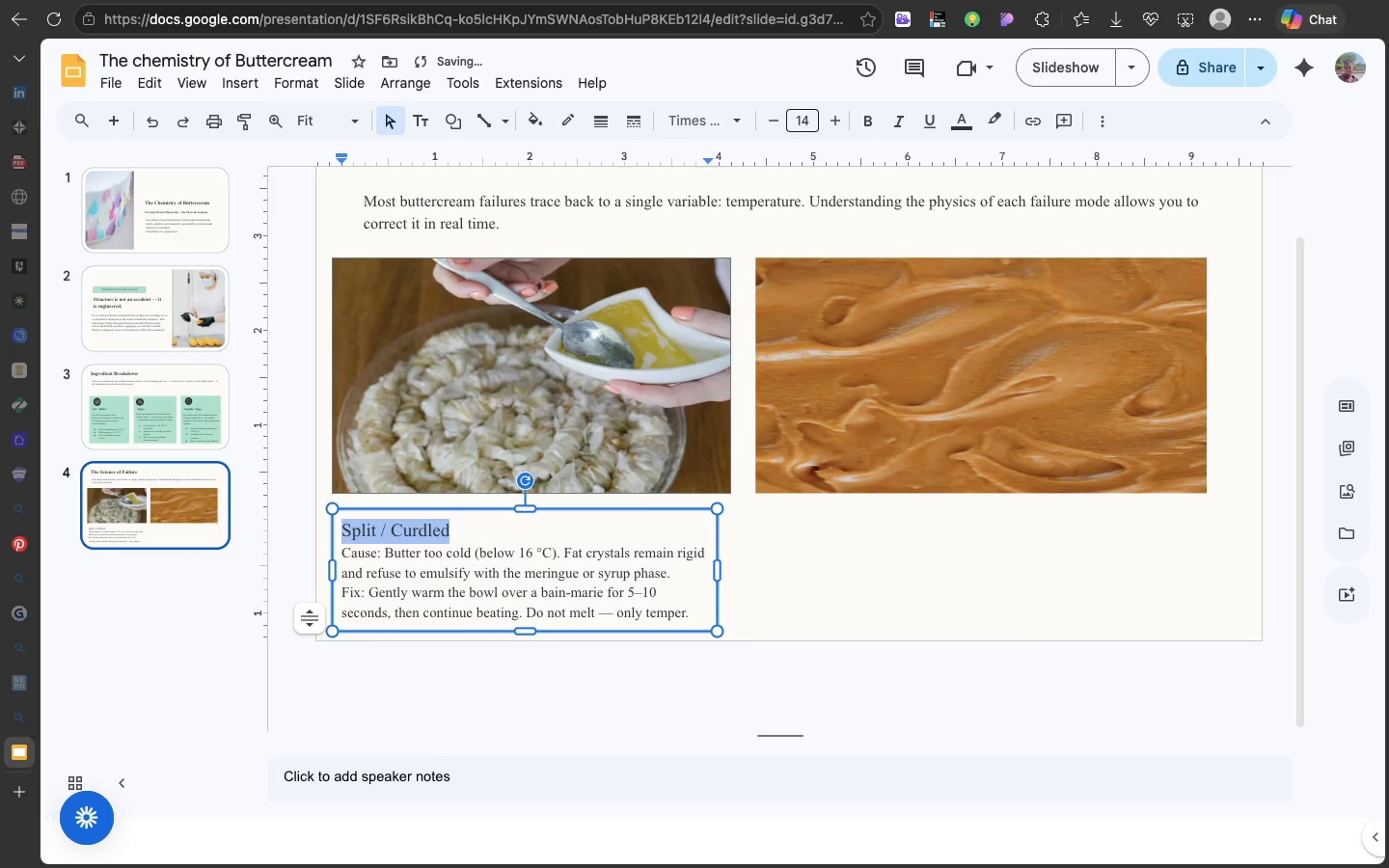 
key(Enter)
 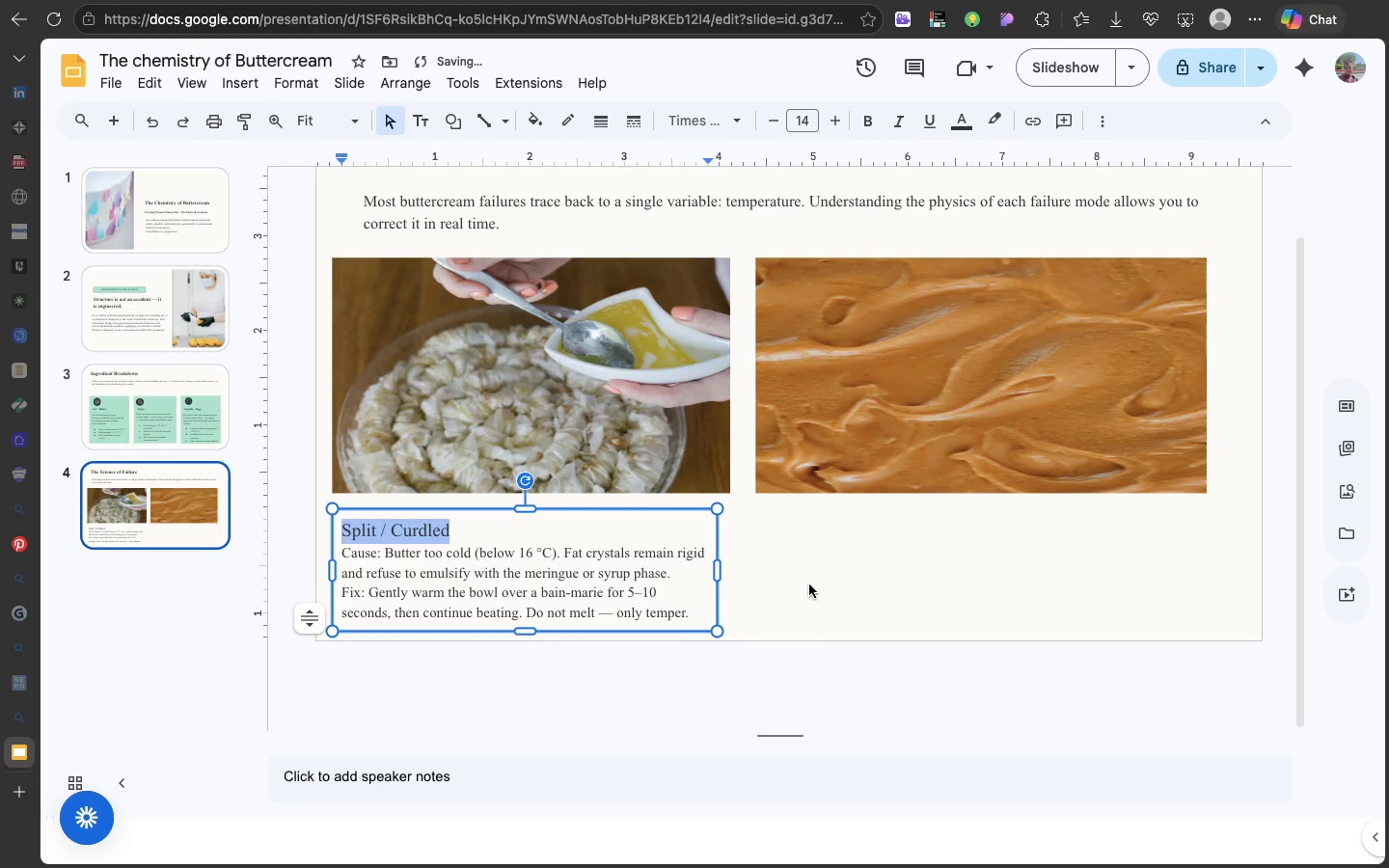 
left_click([809, 584])
 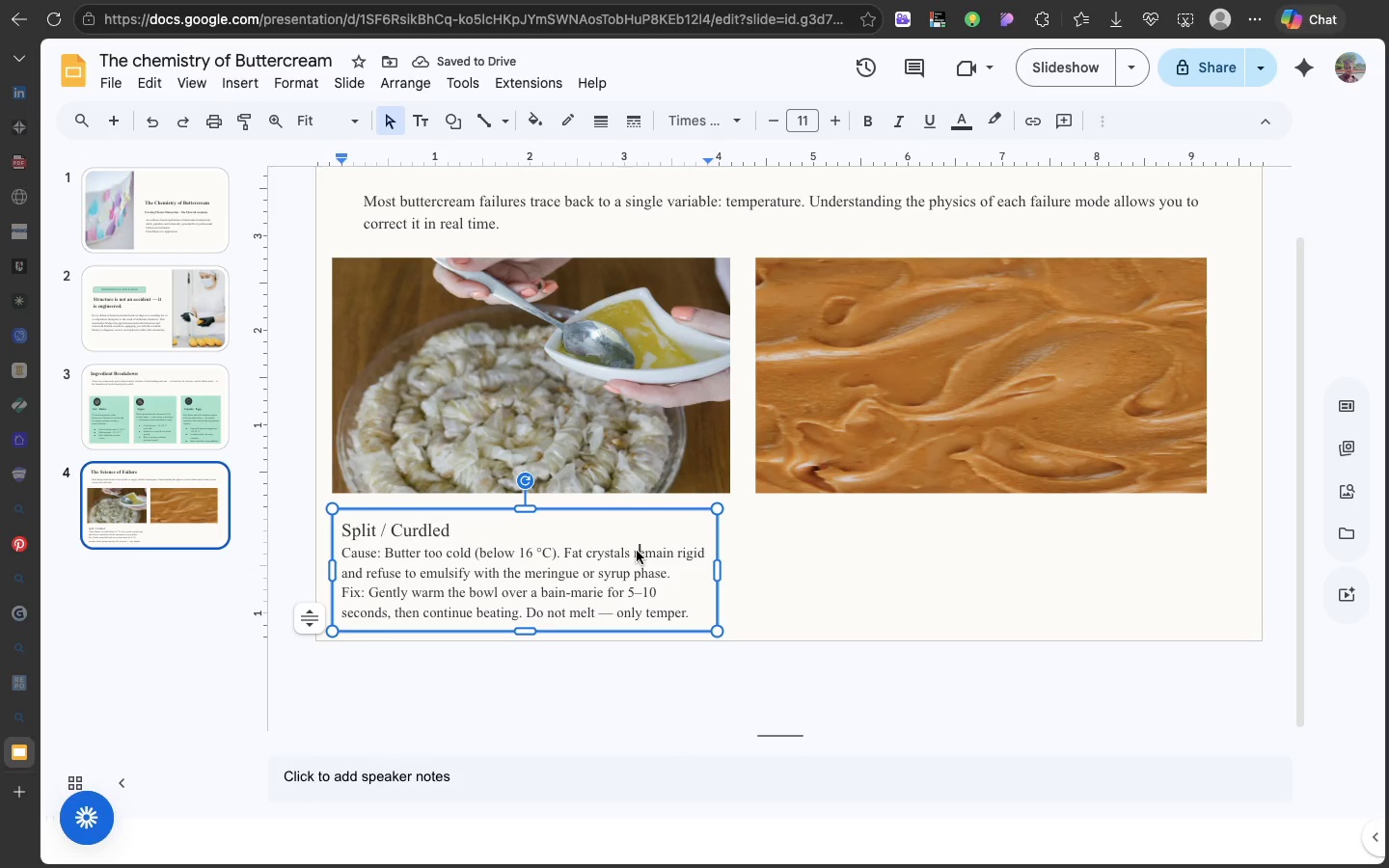 
left_click([637, 551])
 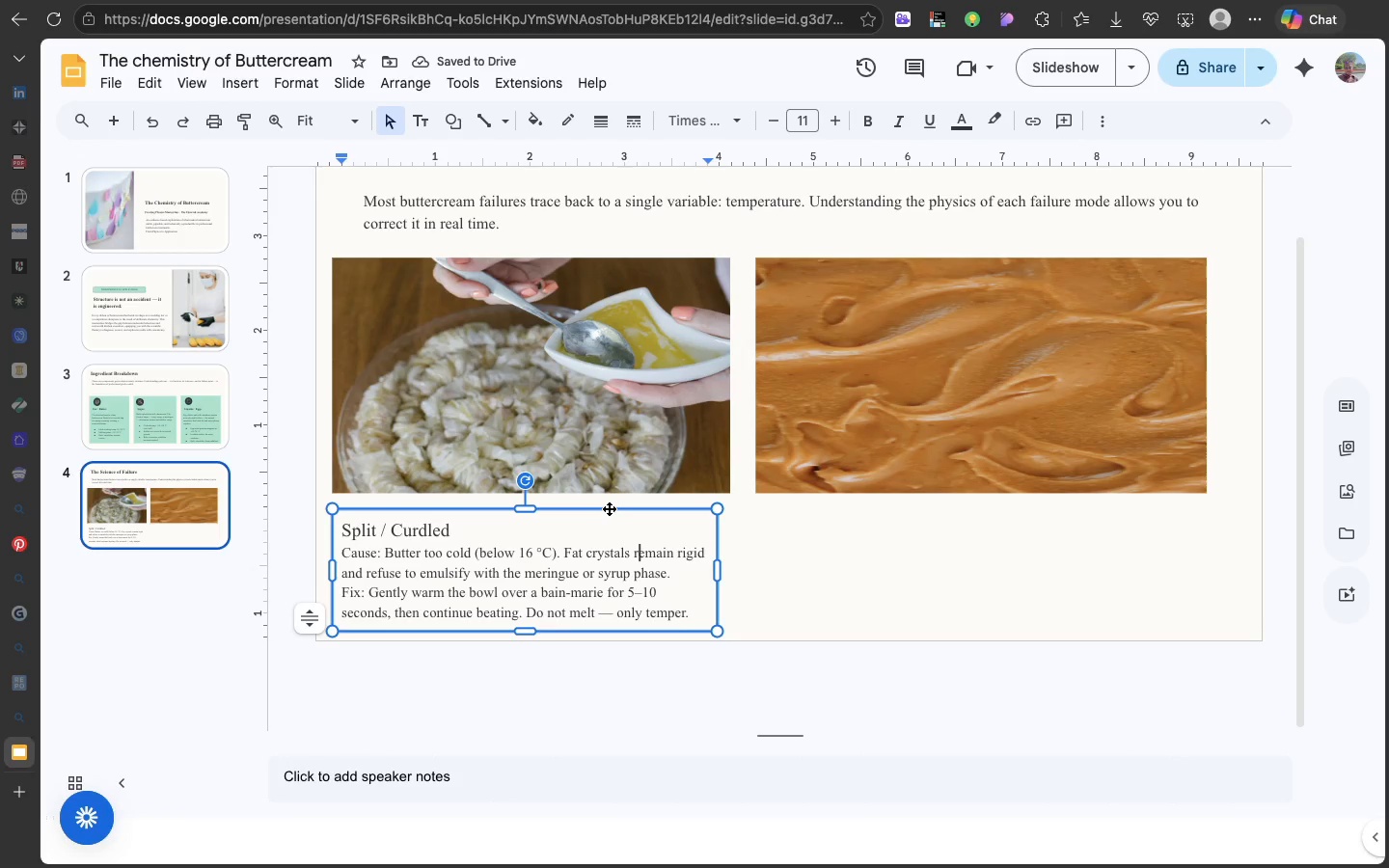 
right_click([609, 508])
 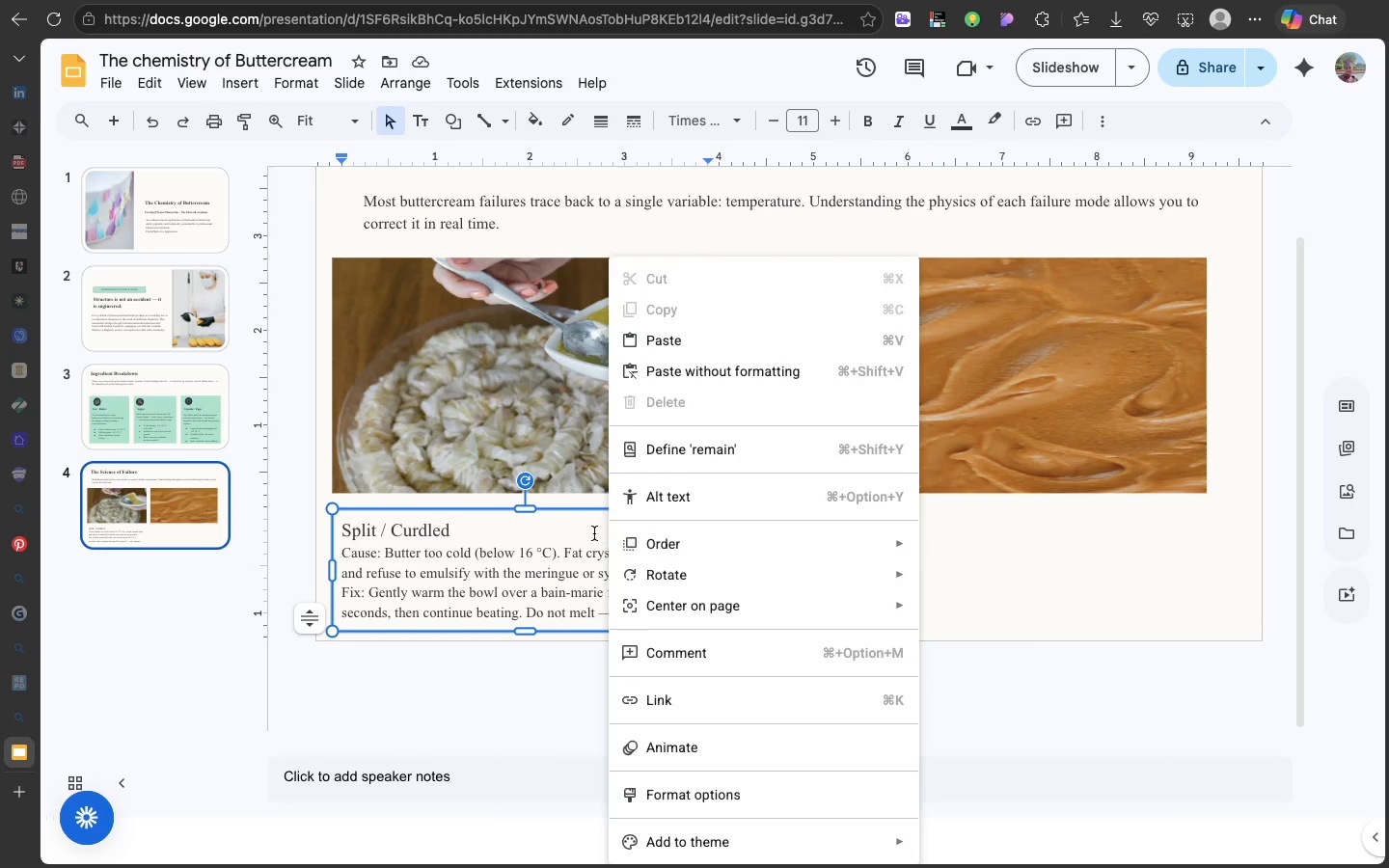 
left_click([592, 533])
 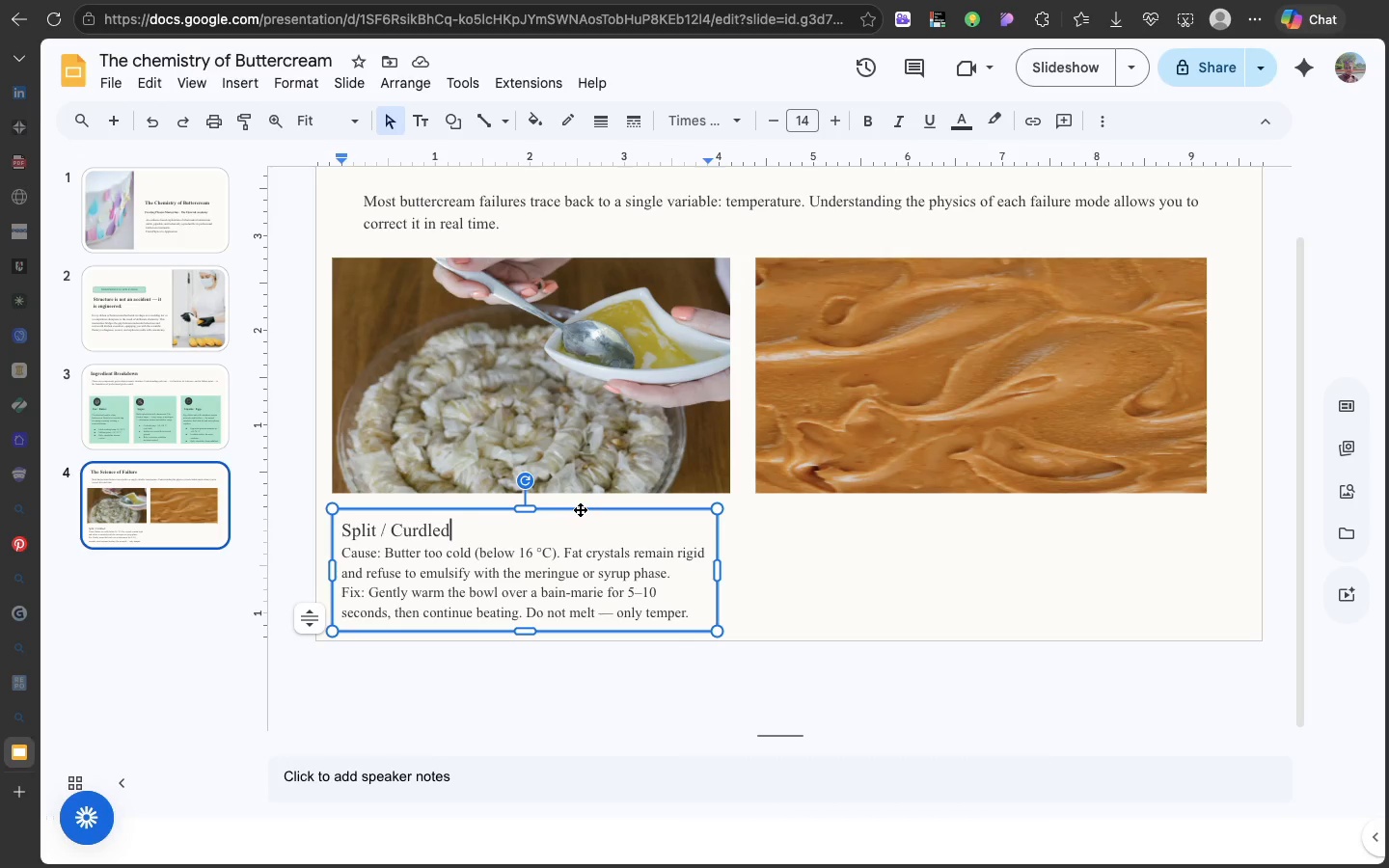 
left_click([580, 509])
 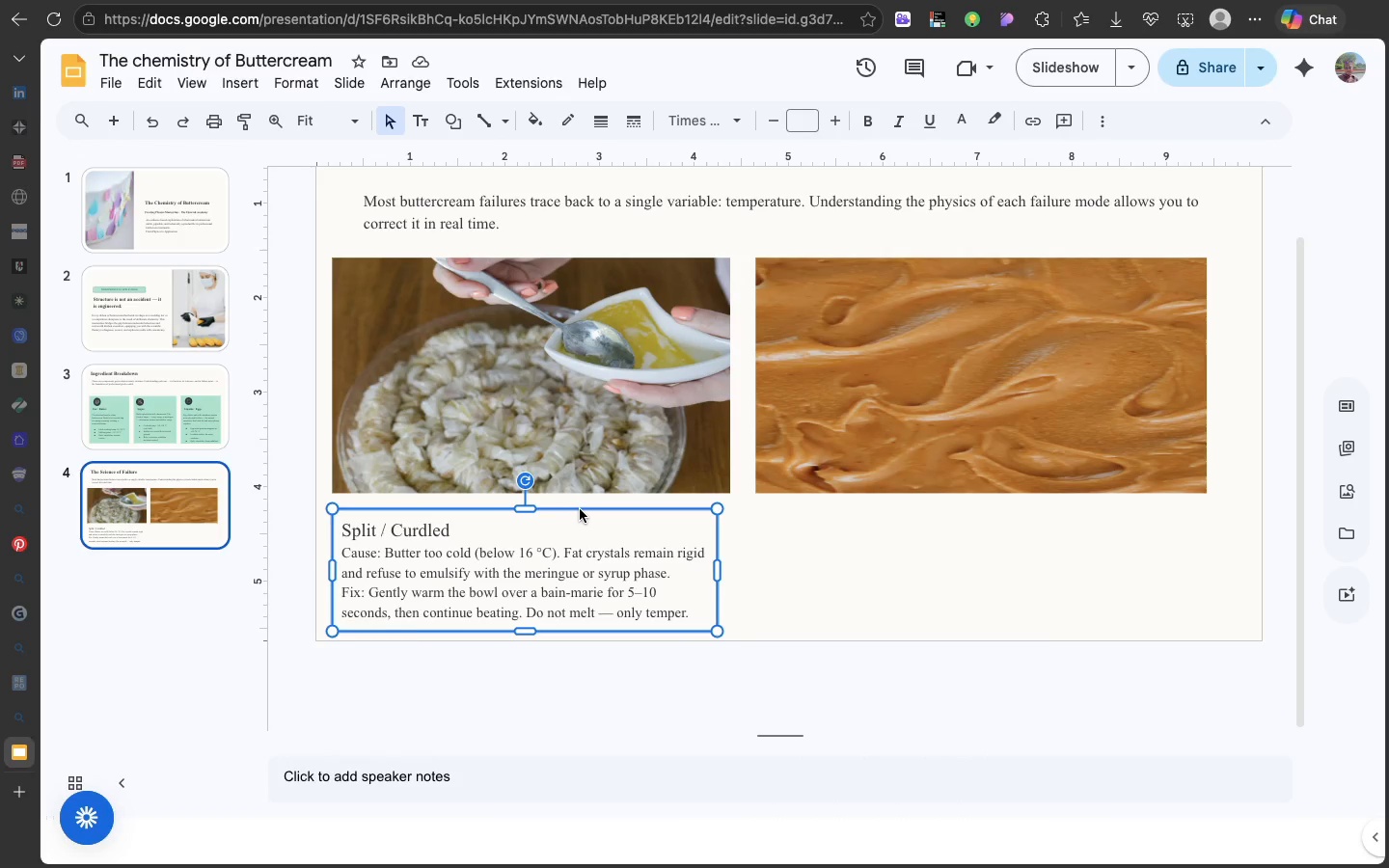 
key(Meta+D)
 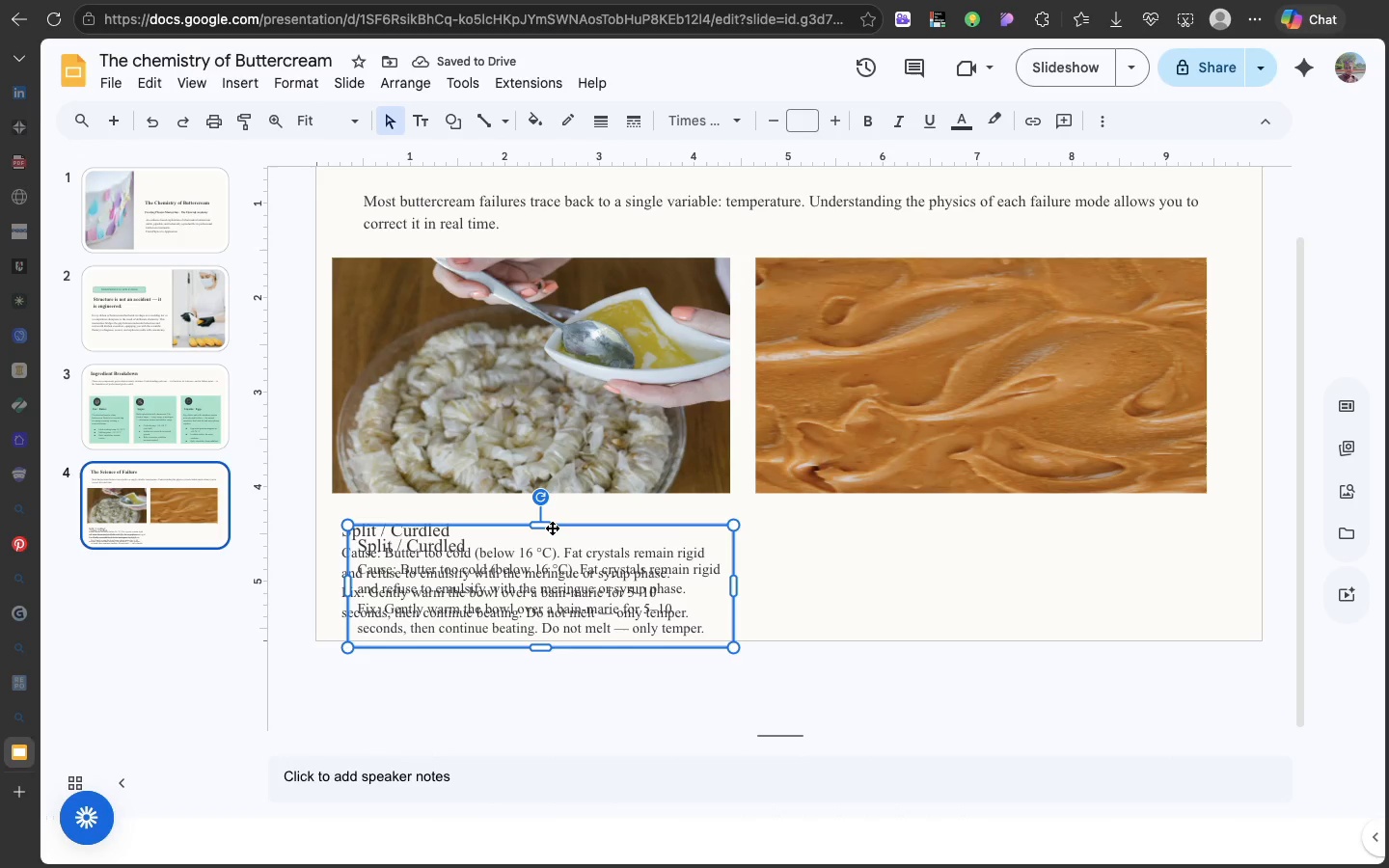 
left_click_drag(start_coordinate=[552, 528], to_coordinate=[963, 510])
 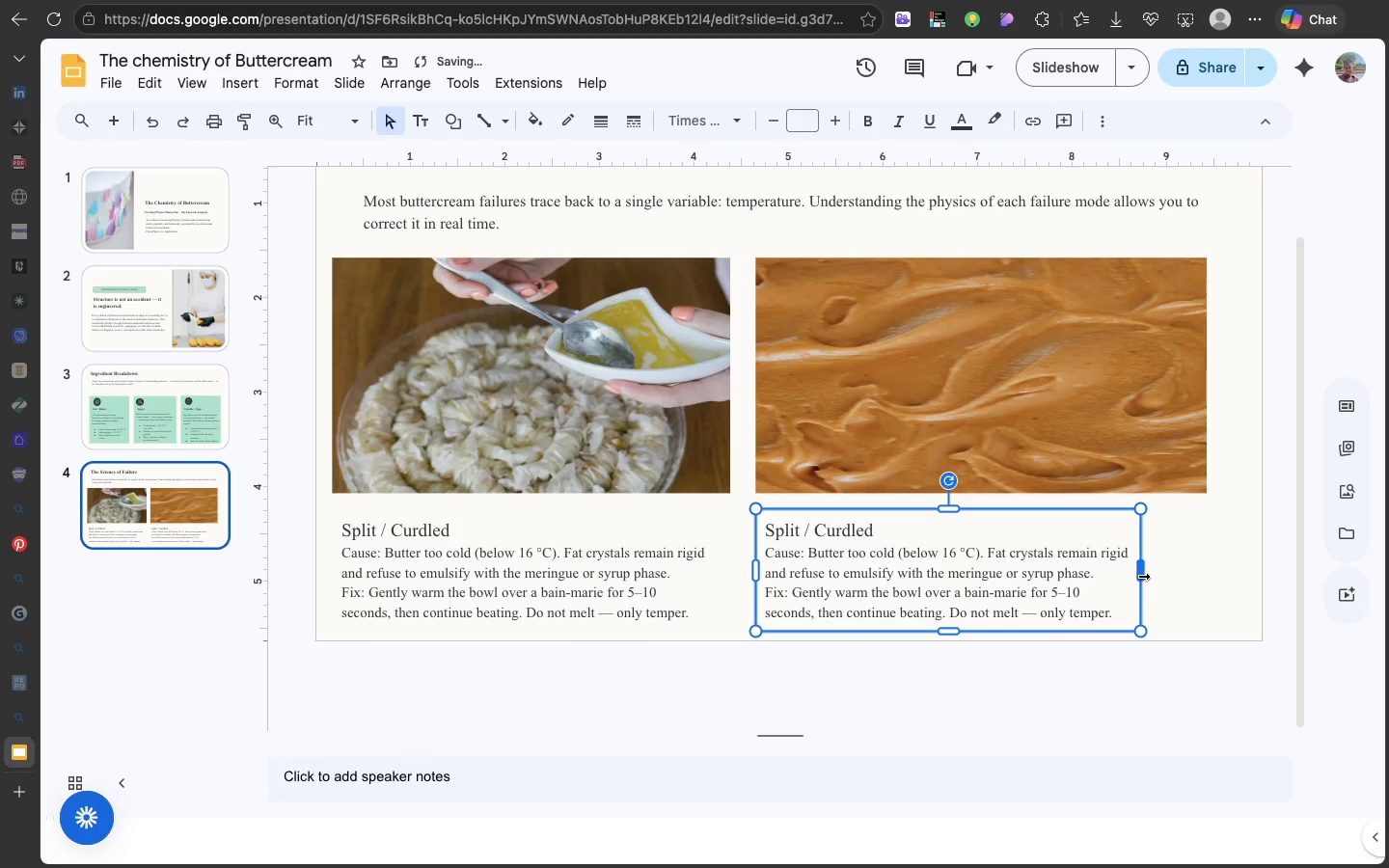 
left_click_drag(start_coordinate=[1142, 576], to_coordinate=[1209, 557])
 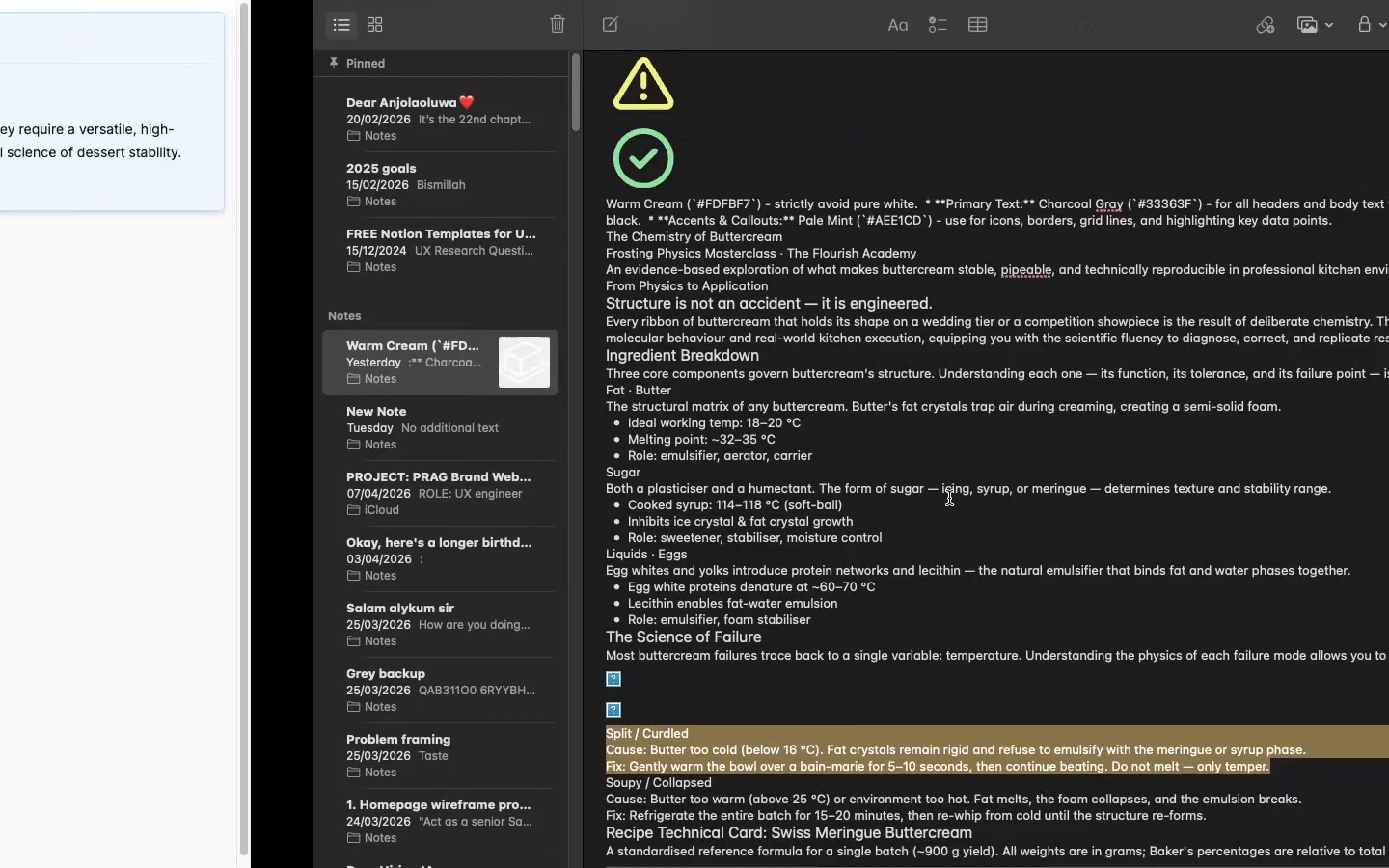 
wait(5.39)
 